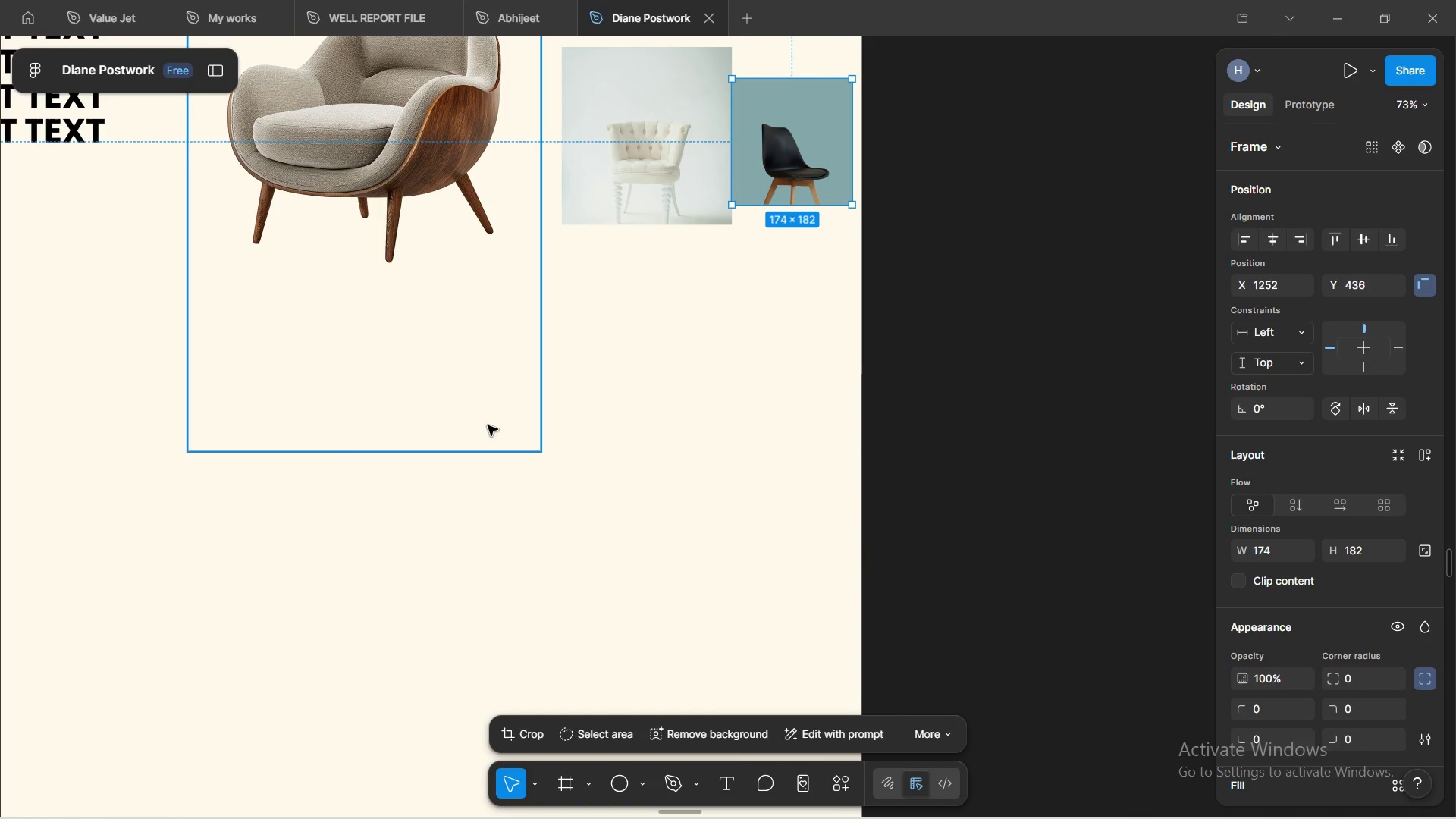 
hold_key(key=ShiftLeft, duration=0.77)
scroll: coordinate [726, 341], scroll_direction: up, amount: 9.0
 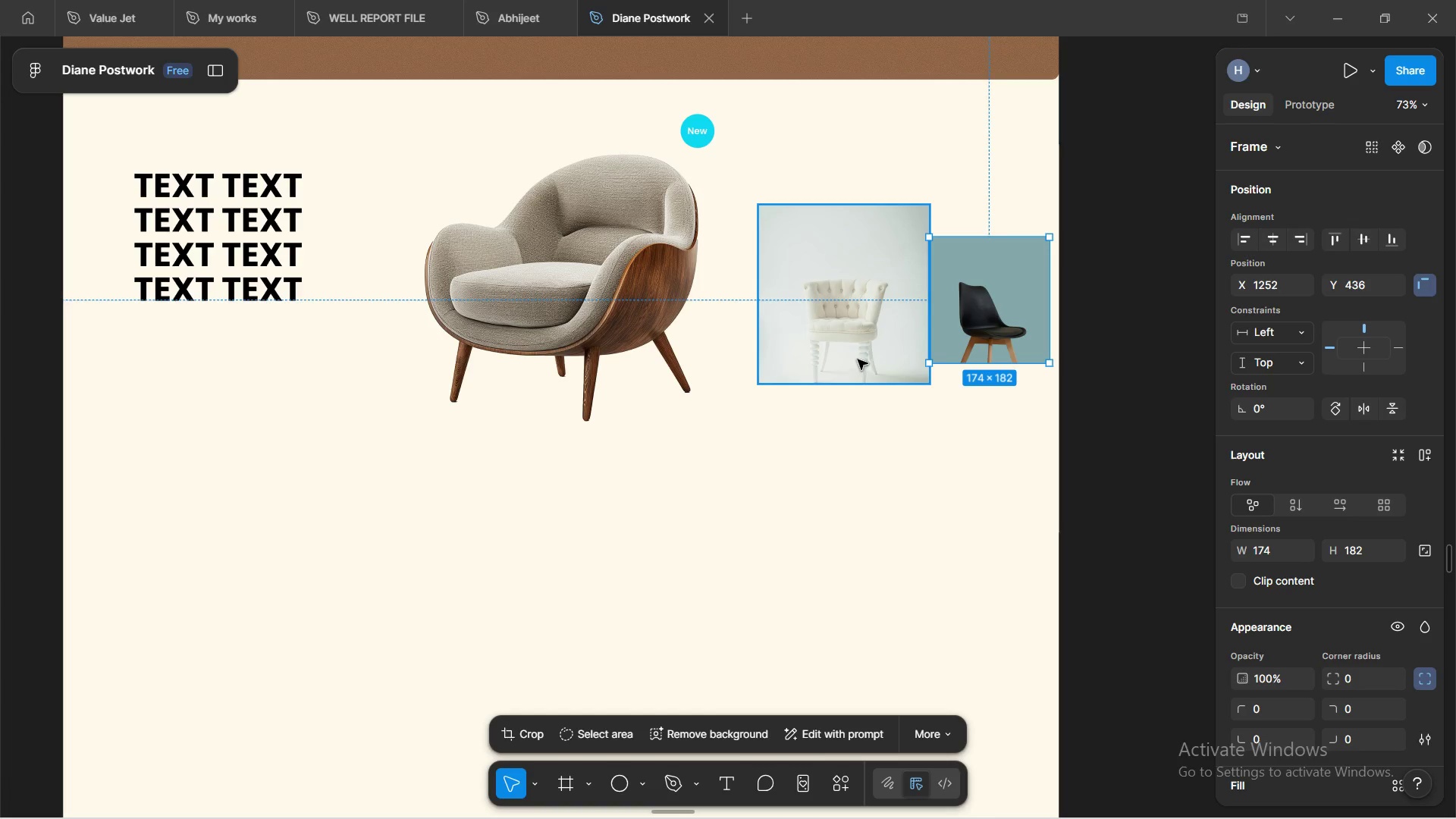 
left_click_drag(start_coordinate=[840, 328], to_coordinate=[813, 322])
 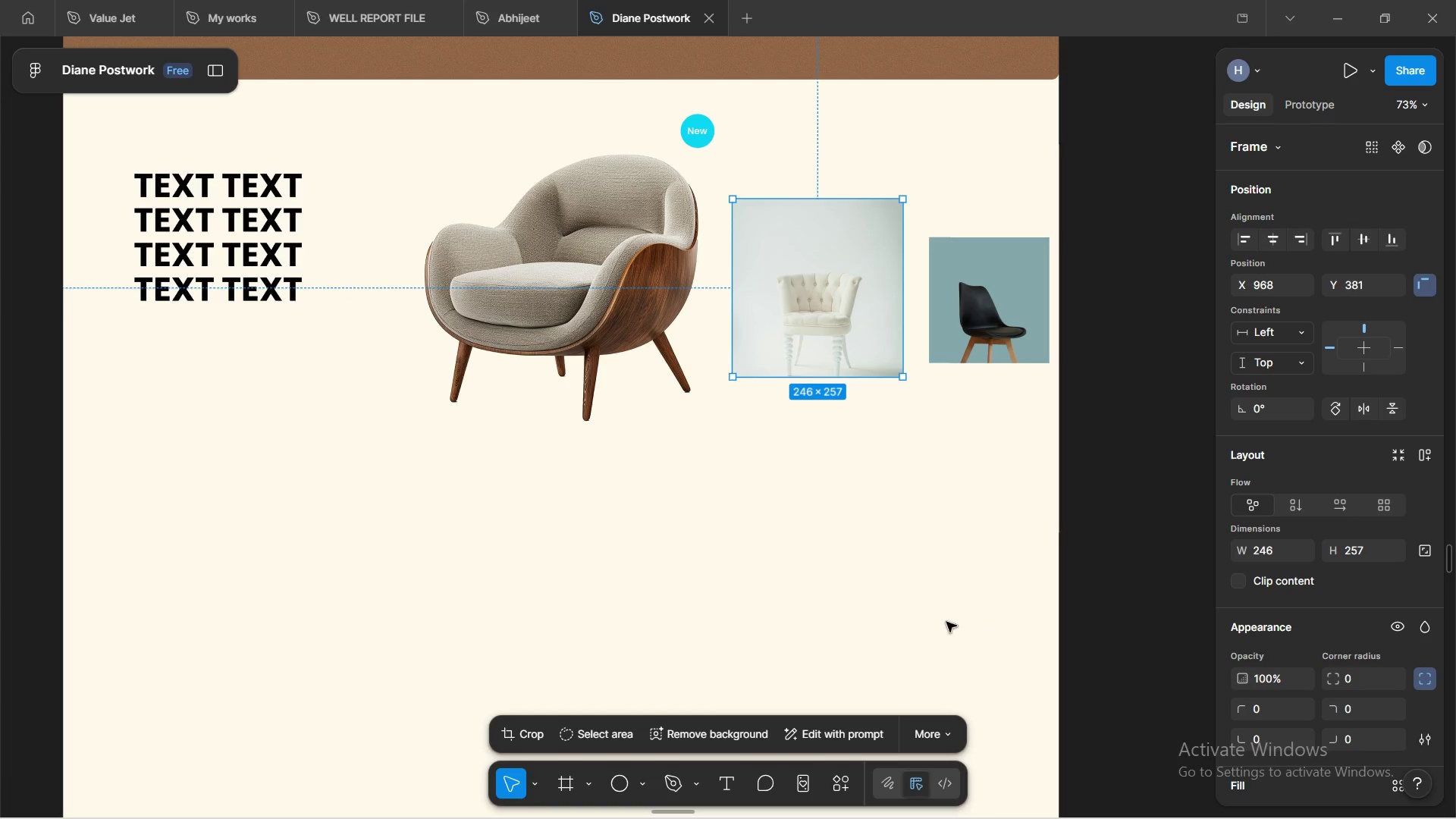 
left_click([946, 580])
 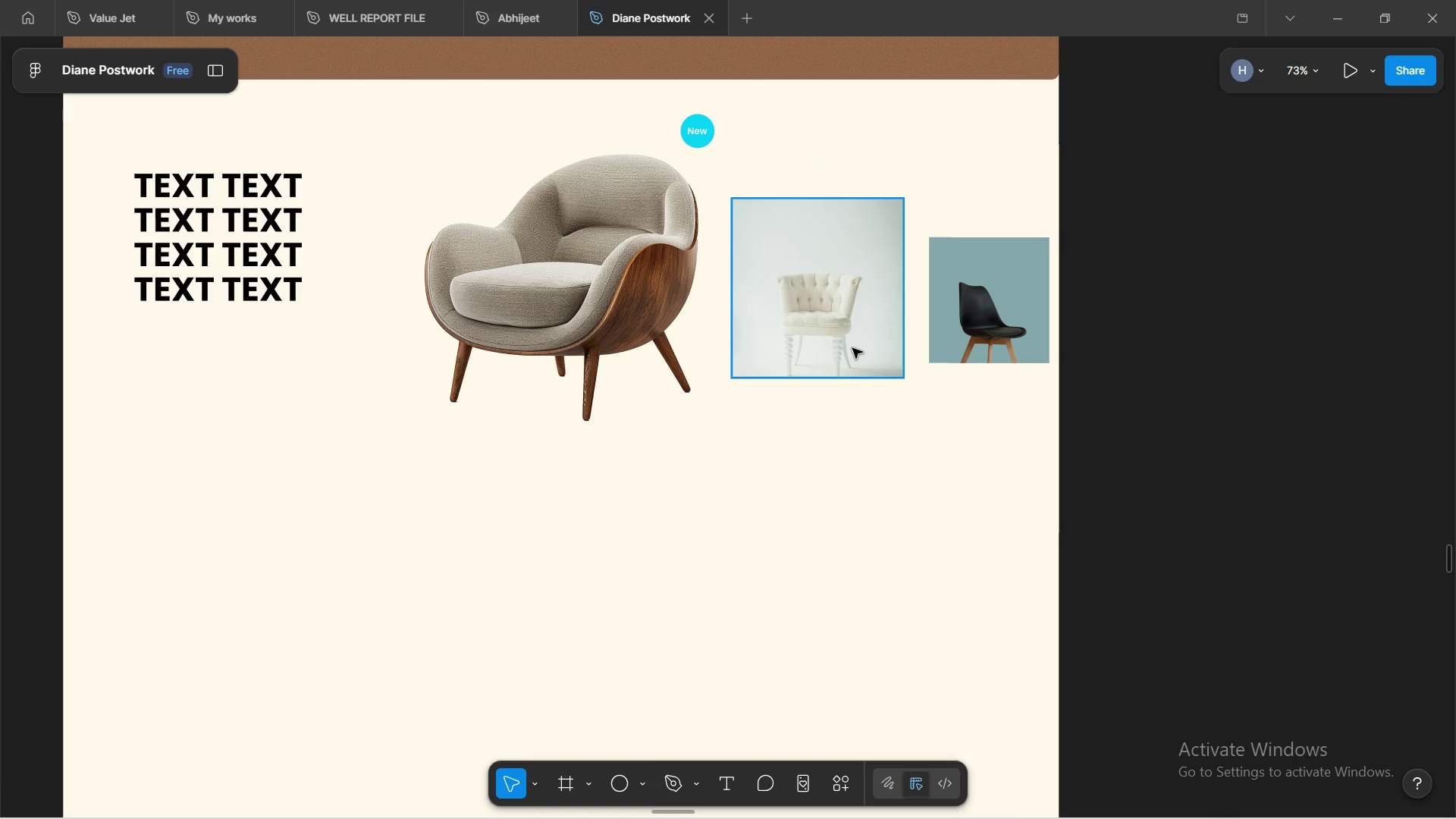 
left_click_drag(start_coordinate=[849, 335], to_coordinate=[847, 355])
 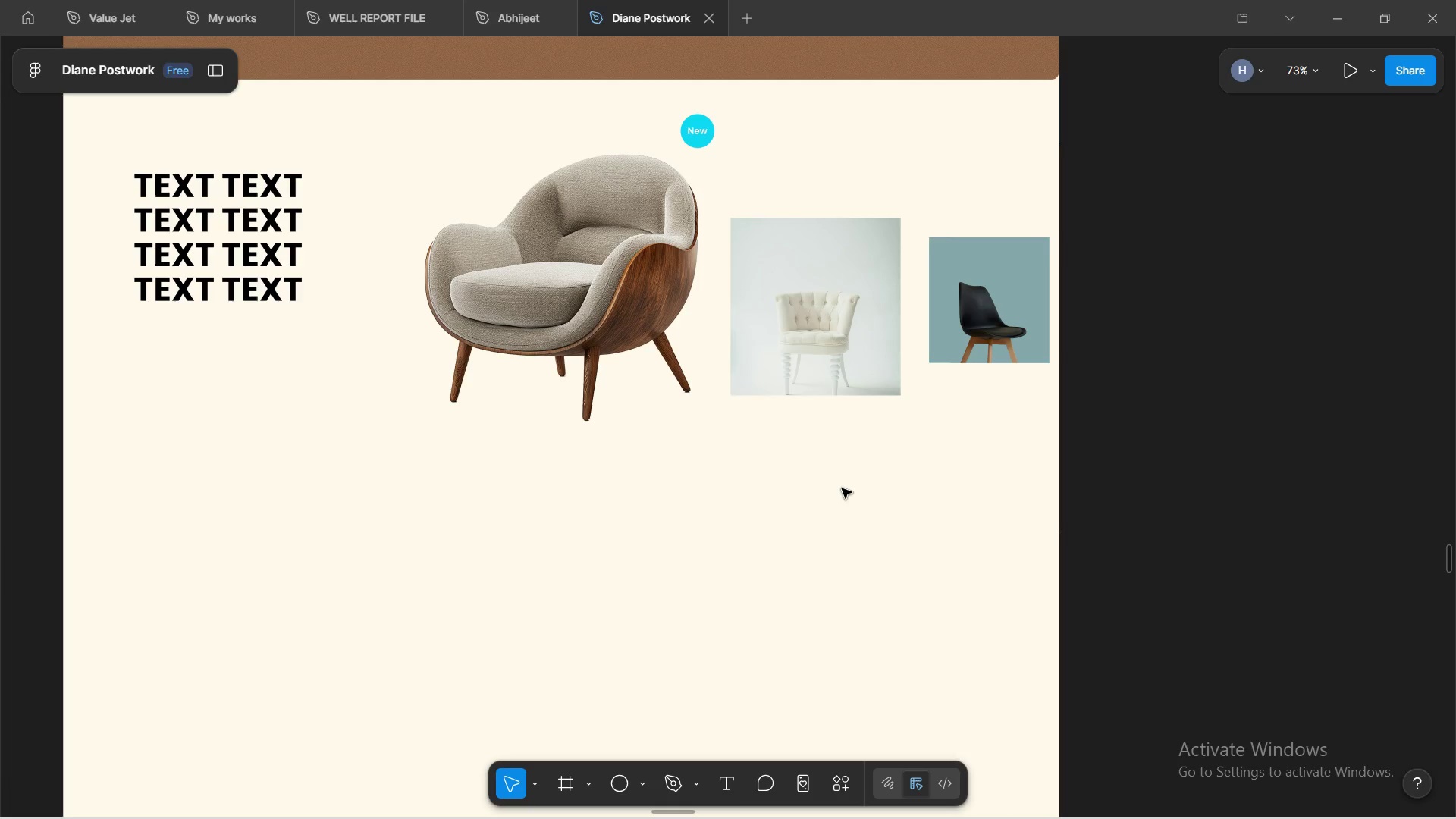 
wait(7.41)
 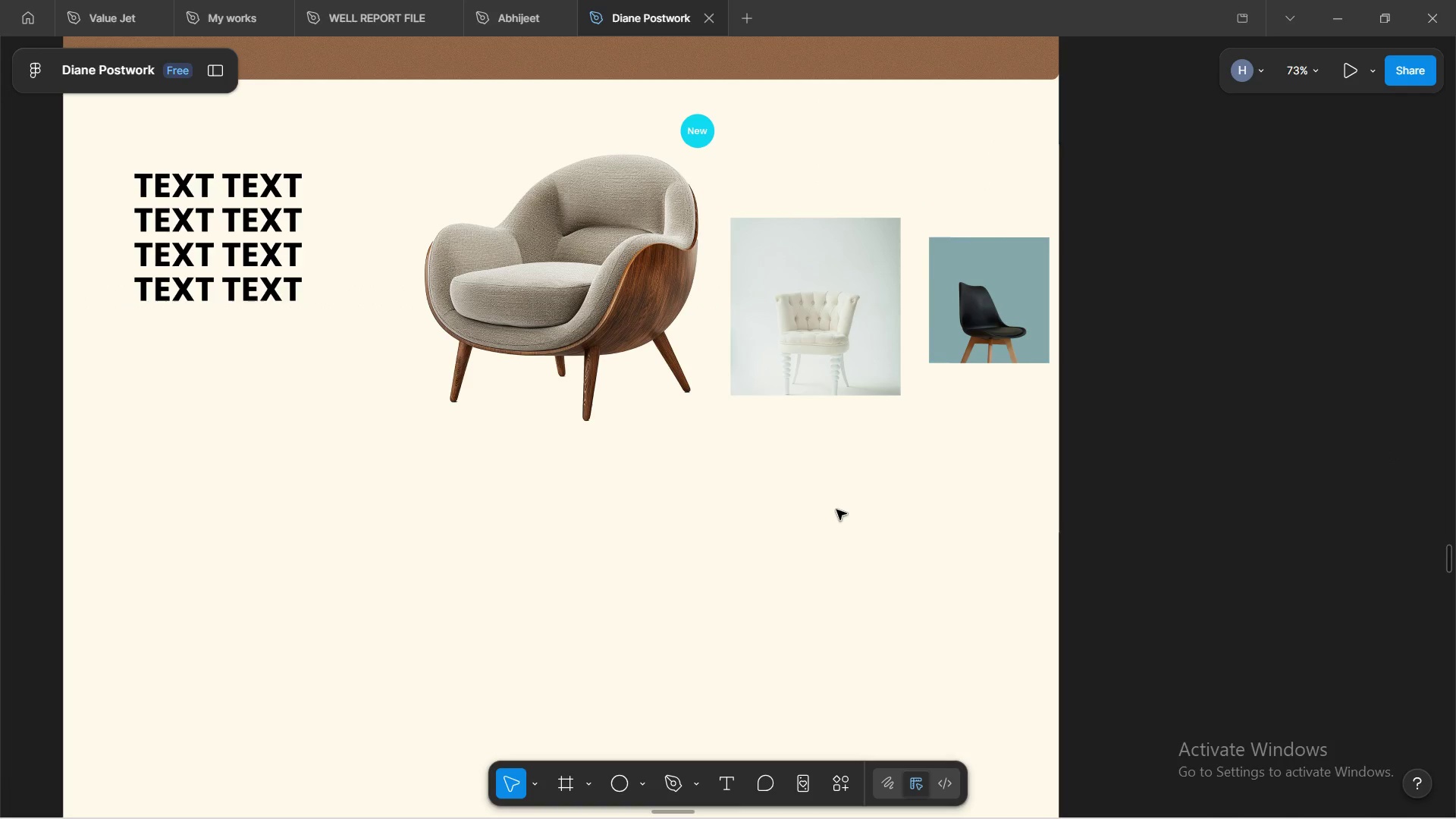 
key(Control+C)
 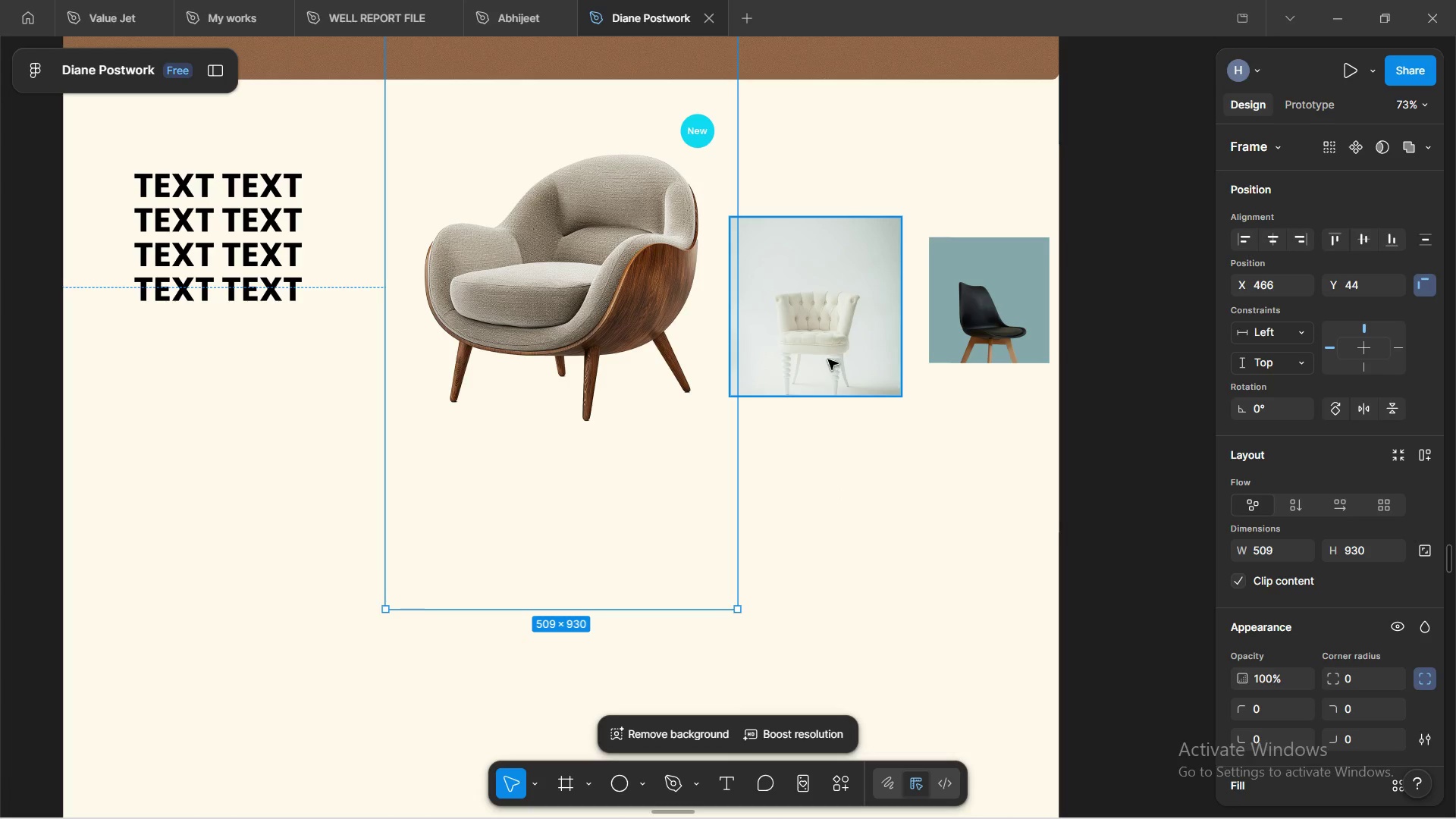 
left_click([828, 359])
 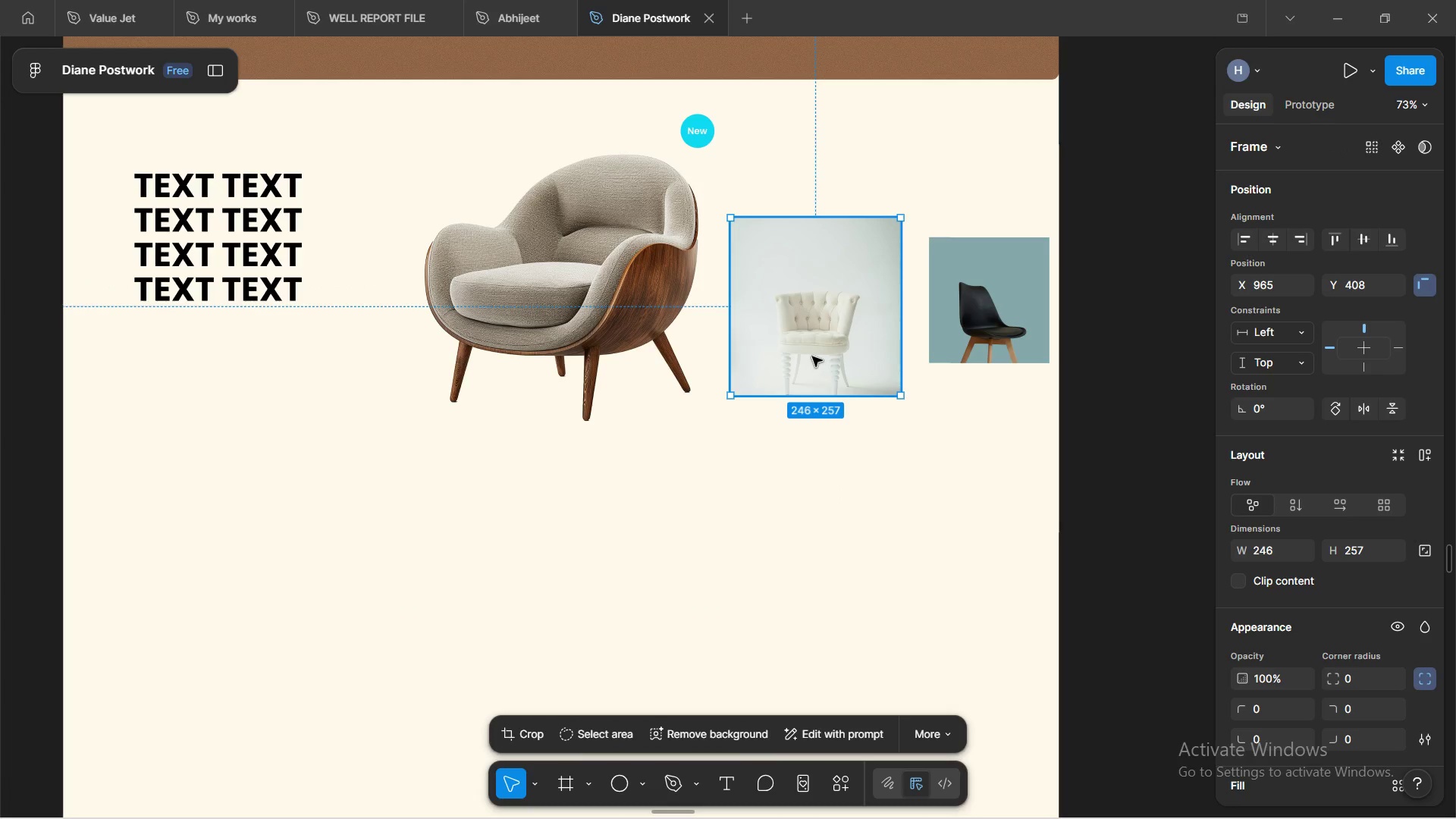 
hold_key(key=ControlLeft, duration=1.28)
 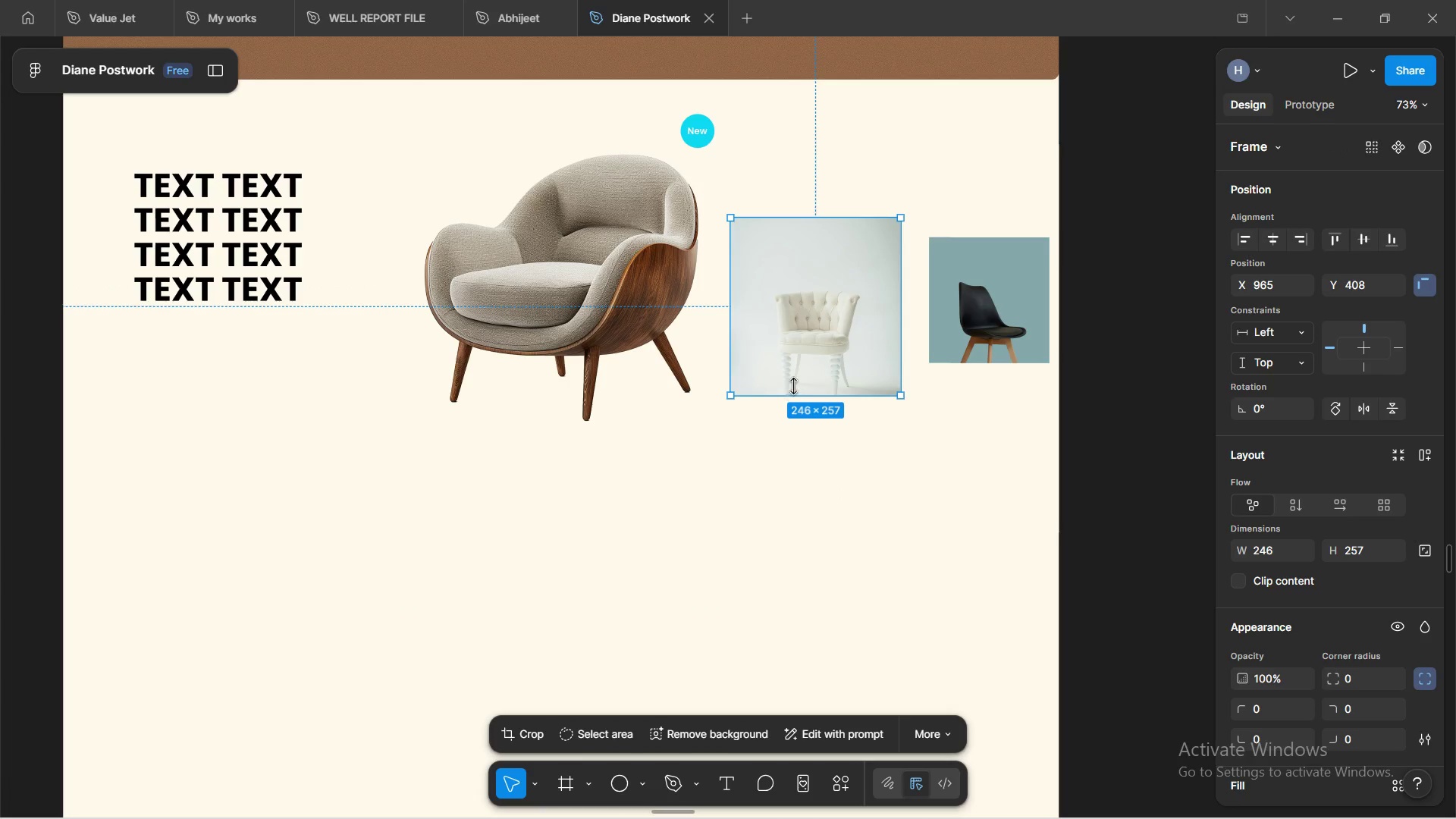 
hold_key(key=ShiftLeft, duration=0.45)
 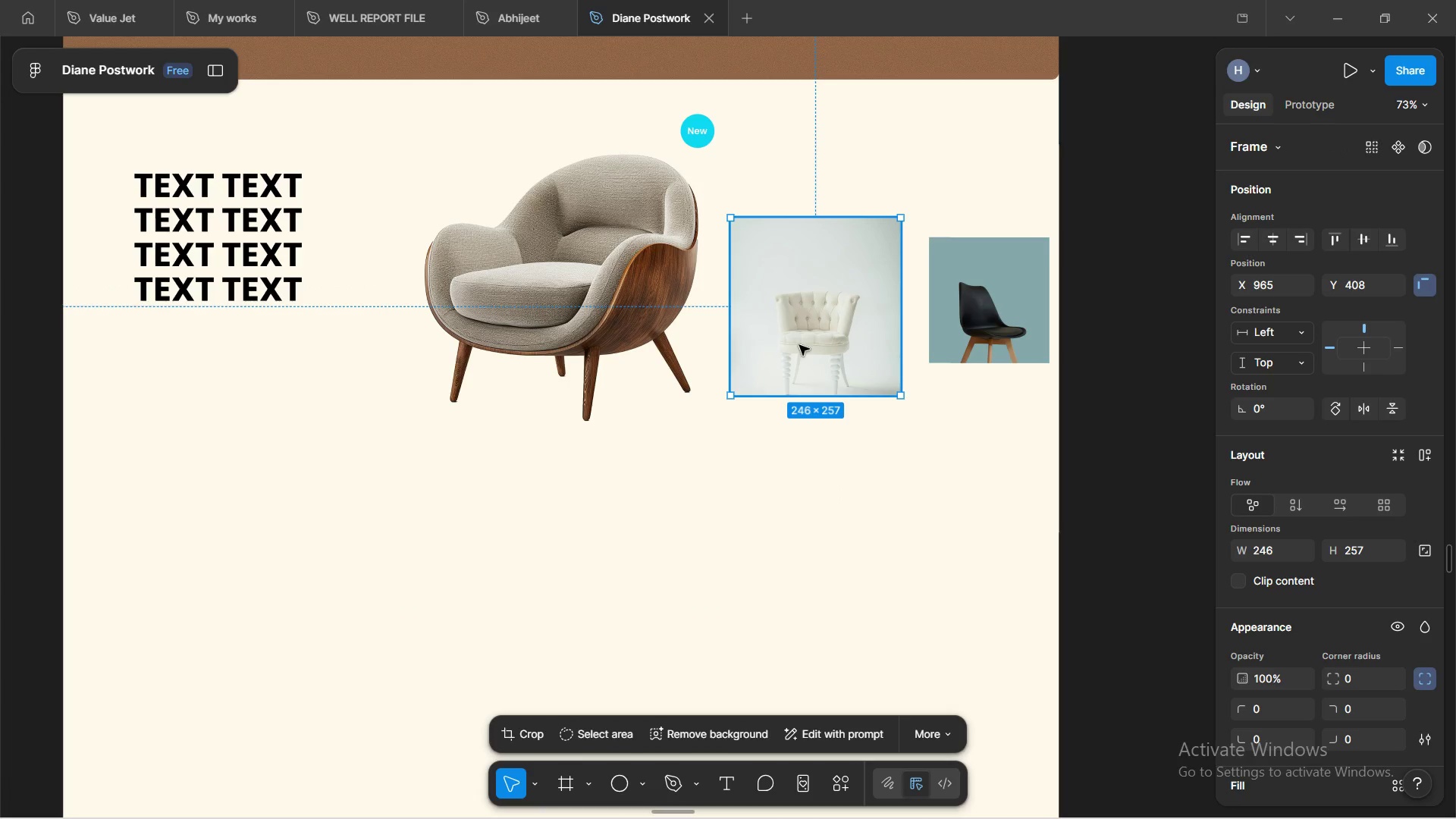 
hold_key(key=ControlLeft, duration=0.45)
 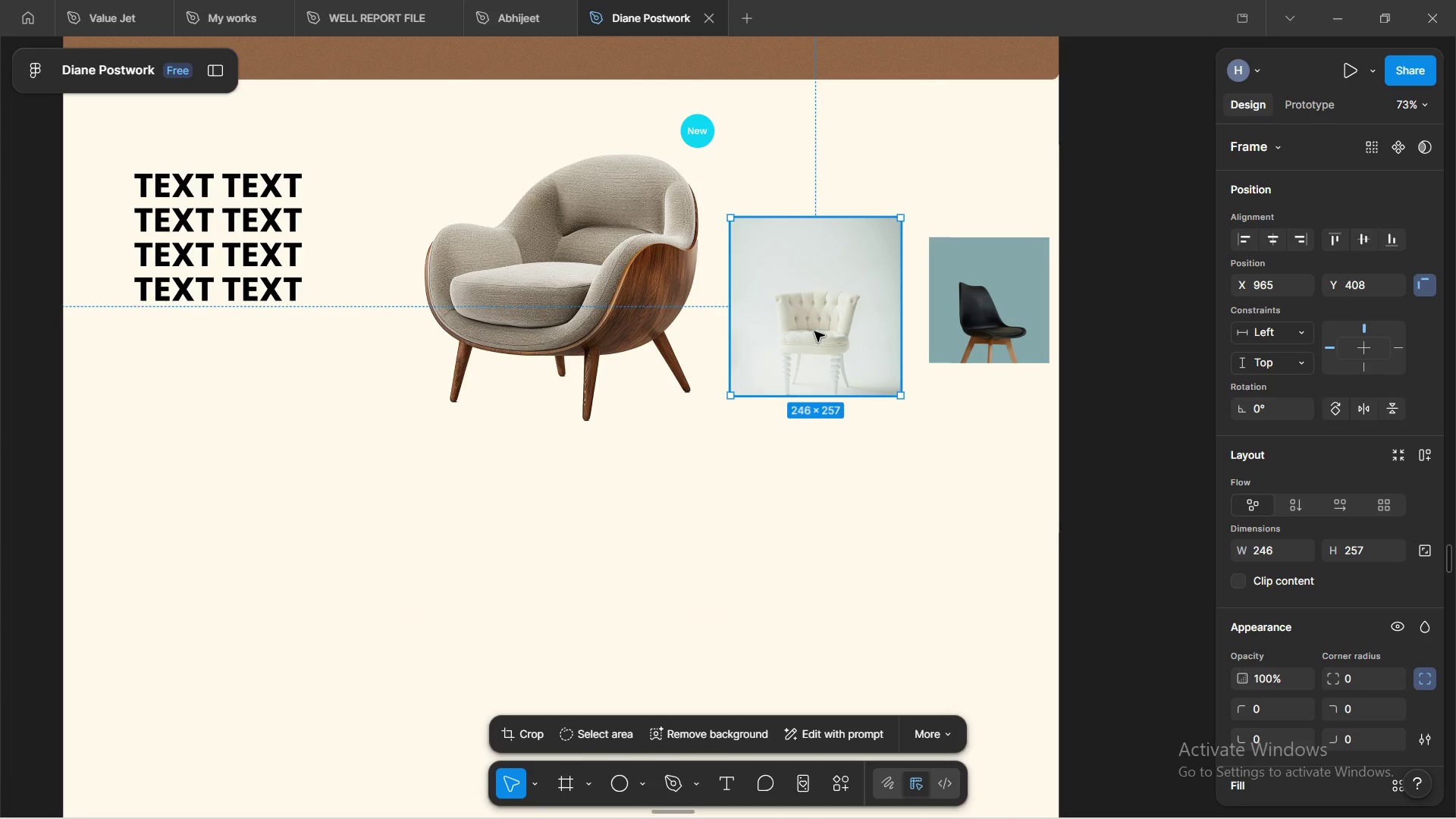 
mouse_move([795, 370])
 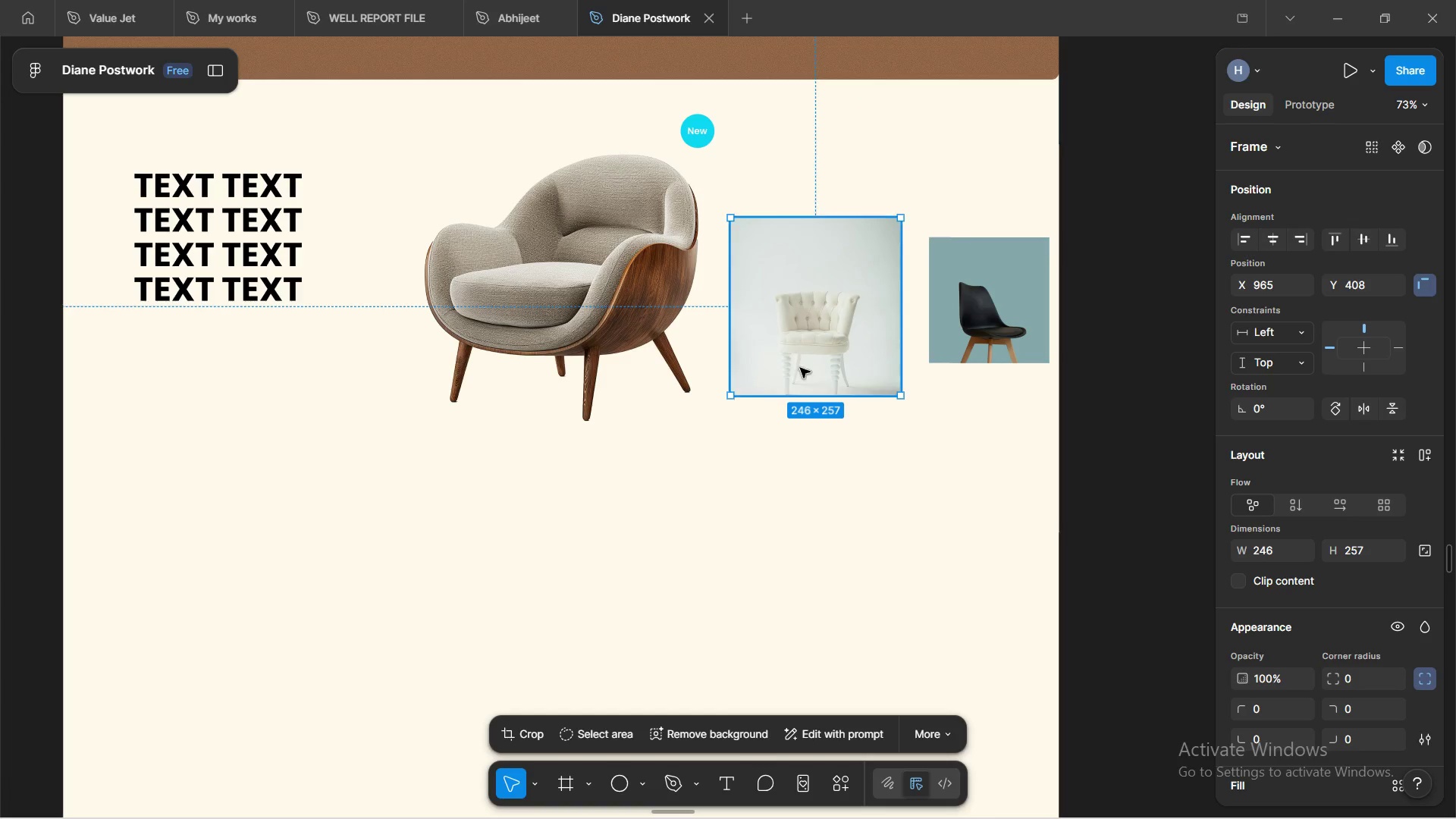 
left_click([805, 358])
 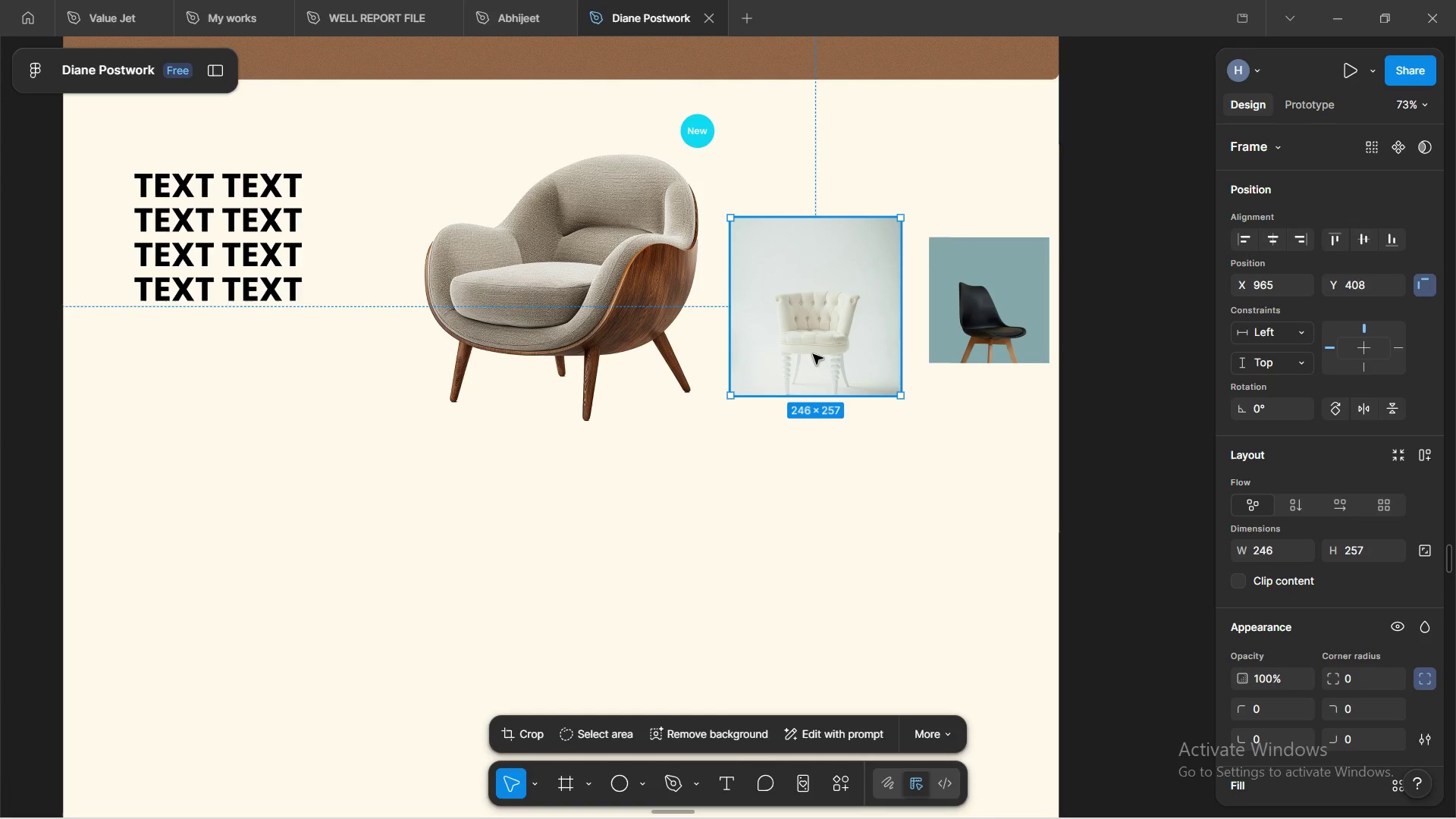 
key(Control+Shift+R)
 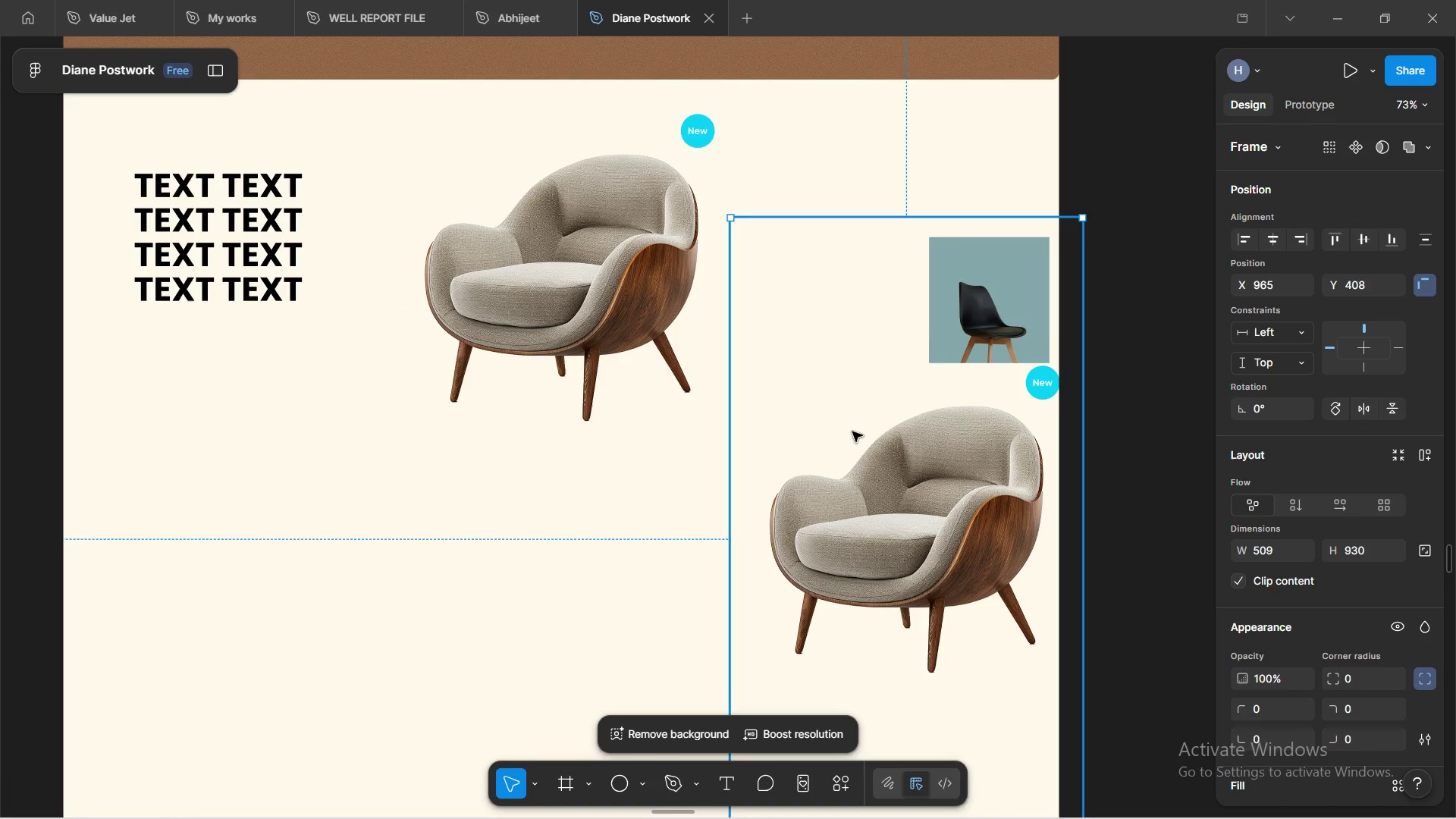 
scroll: coordinate [886, 472], scroll_direction: down, amount: 3.0
 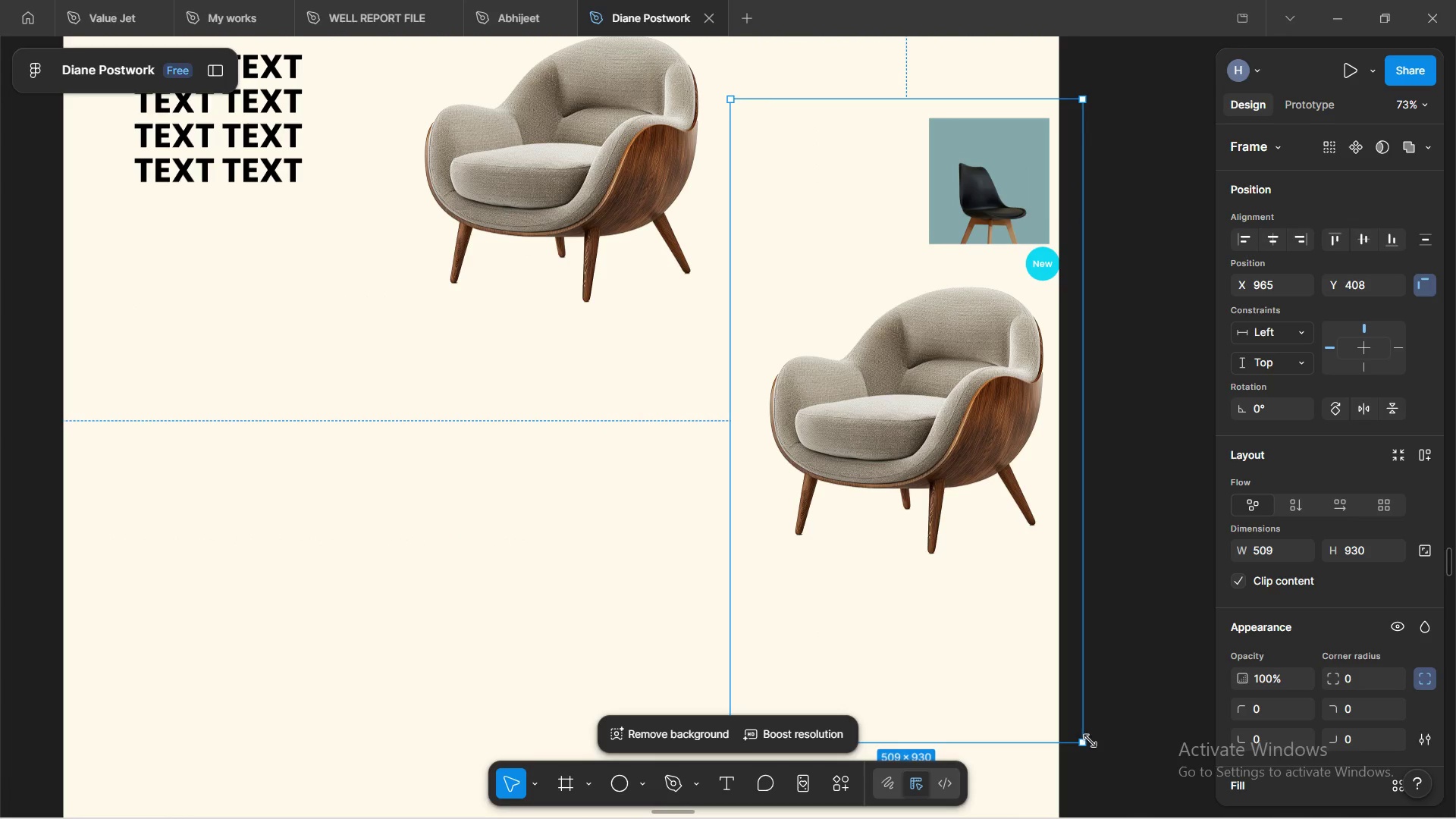 
hold_key(key=ShiftLeft, duration=1.5)
left_click_drag(start_coordinate=[1081, 739], to_coordinate=[902, 384])
 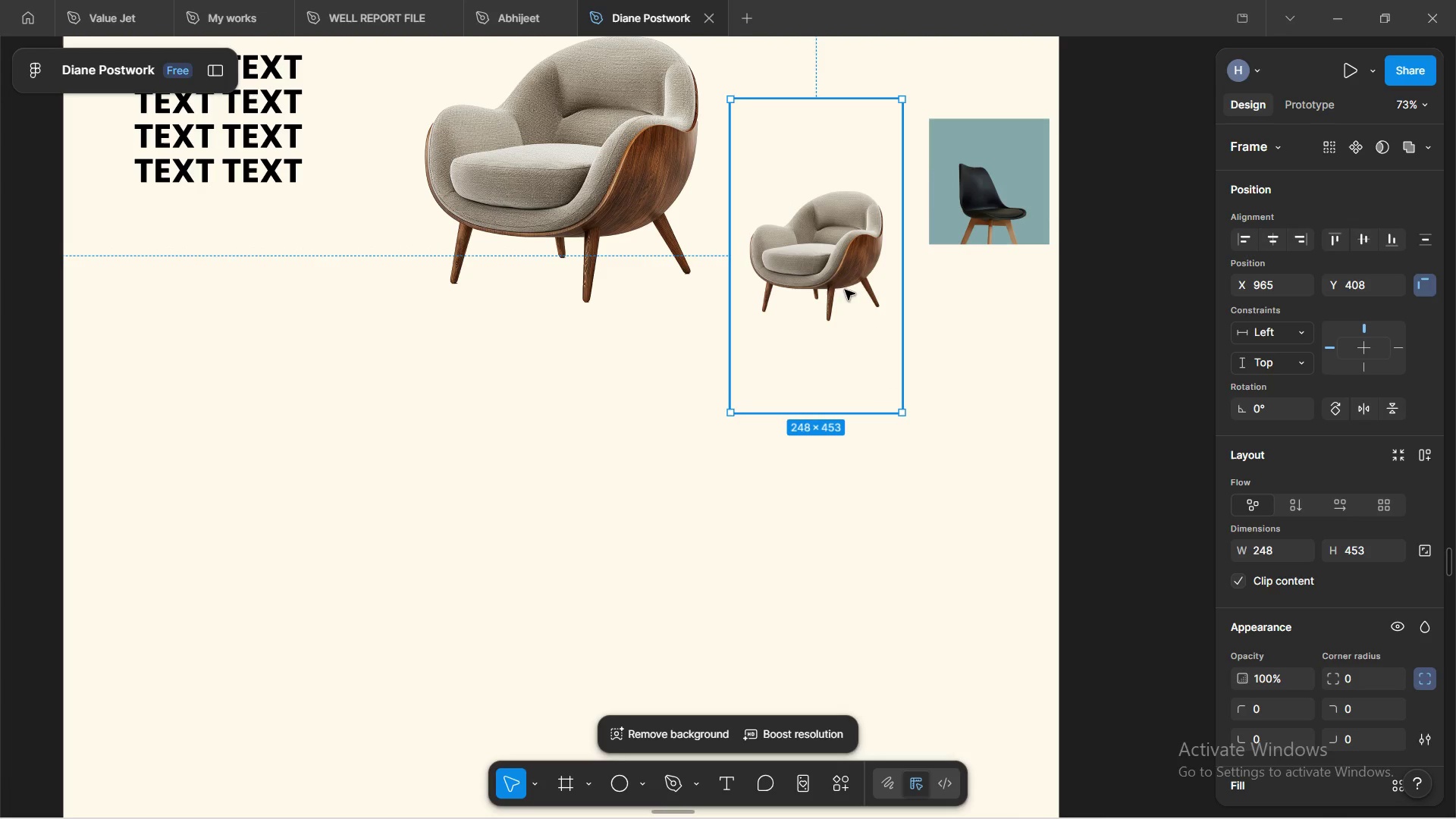 
hold_key(key=ShiftLeft, duration=1.25)
 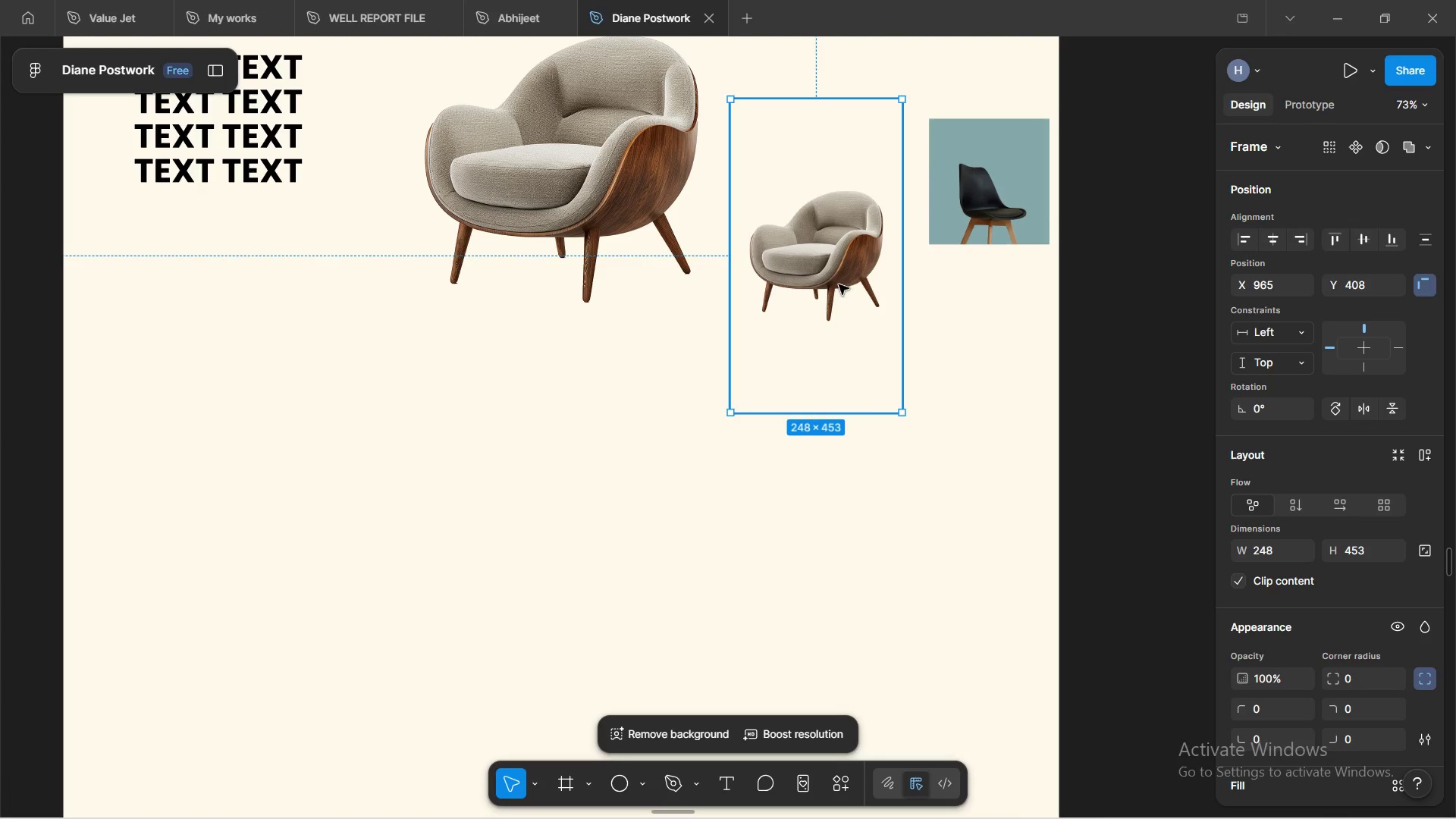 
left_click_drag(start_coordinate=[839, 284], to_coordinate=[849, 212])
 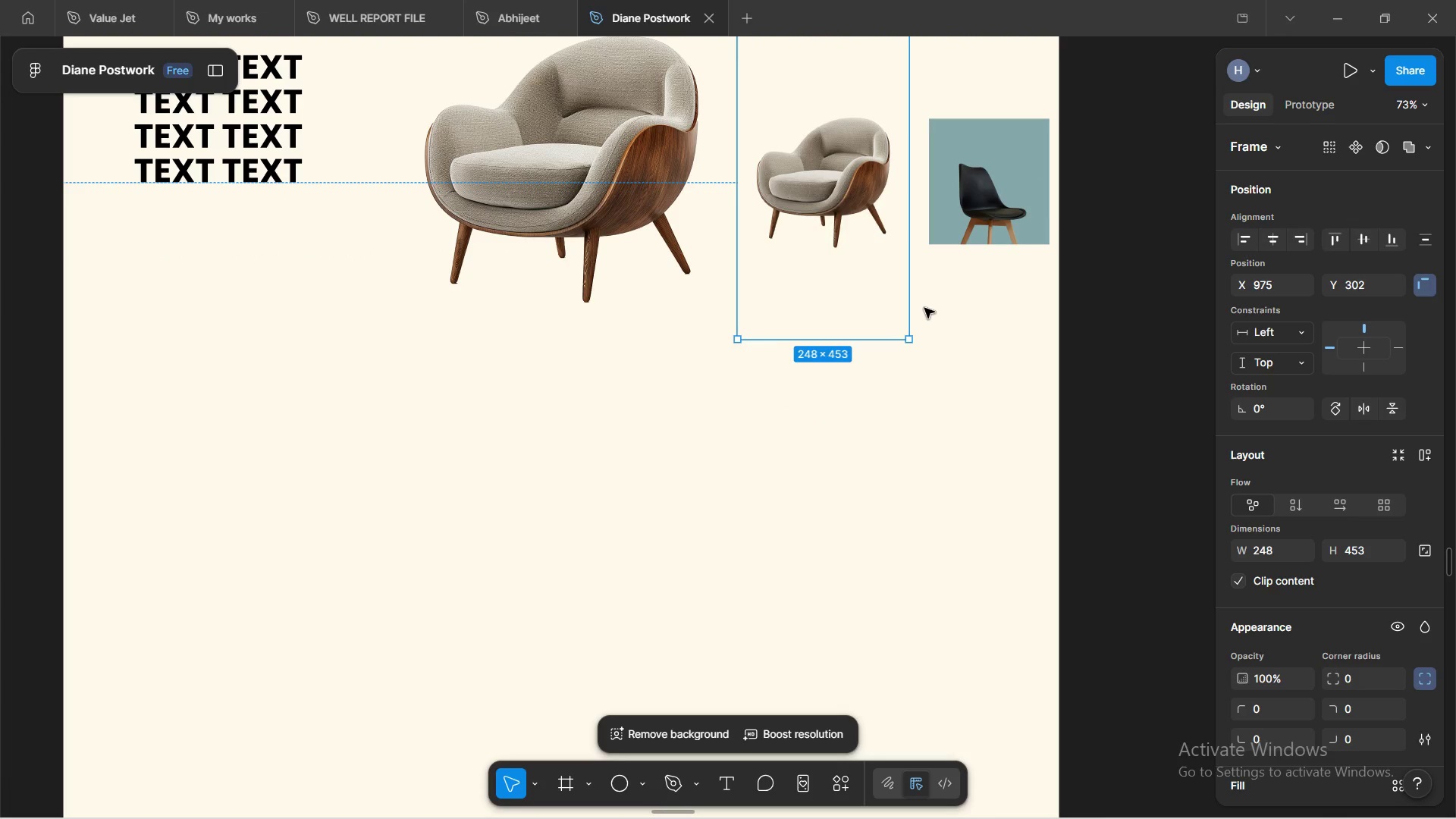 
hold_key(key=ShiftLeft, duration=1.5)
left_click_drag(start_coordinate=[909, 340], to_coordinate=[927, 369])
 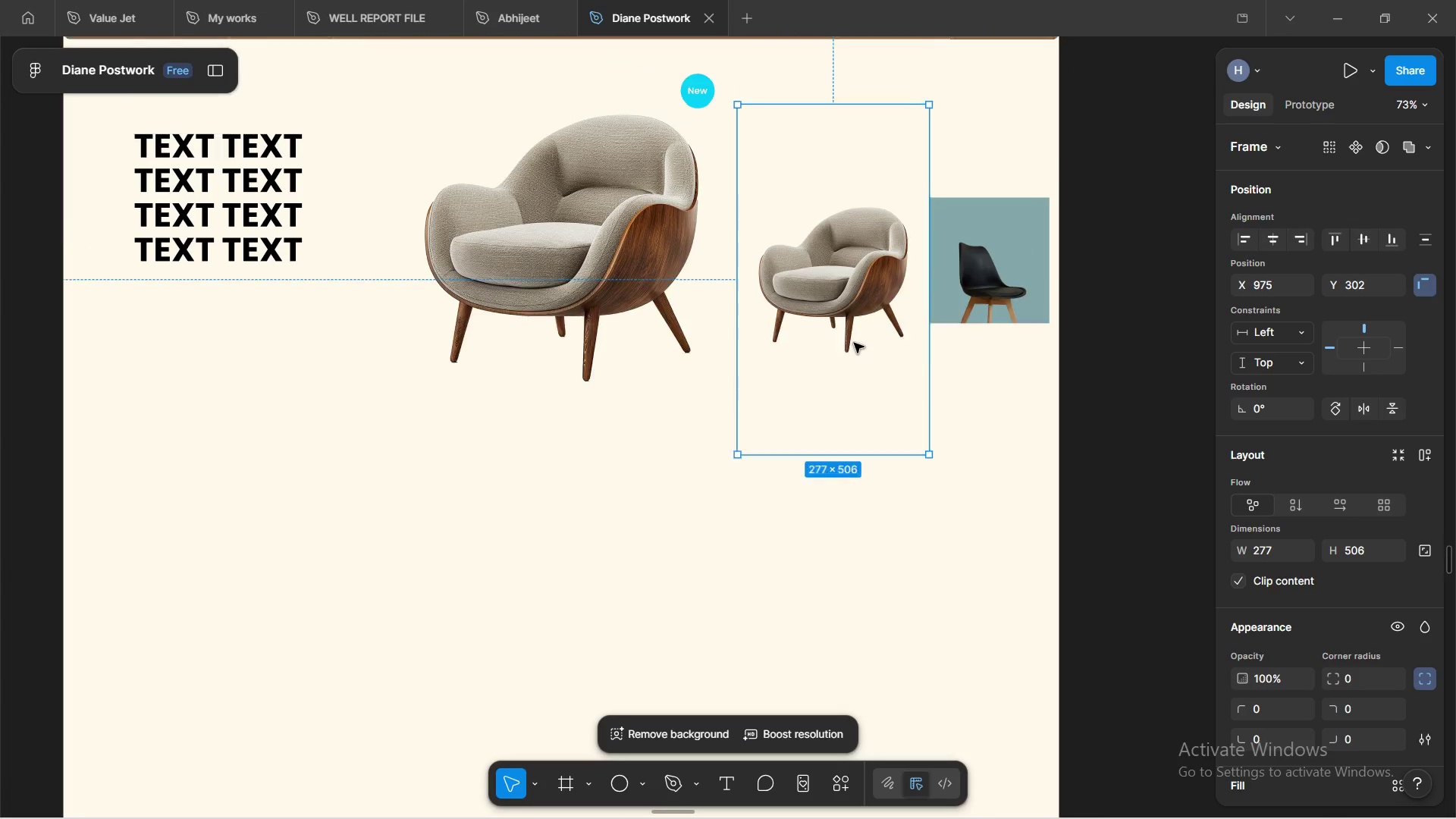 
hold_key(key=ShiftLeft, duration=0.36)
 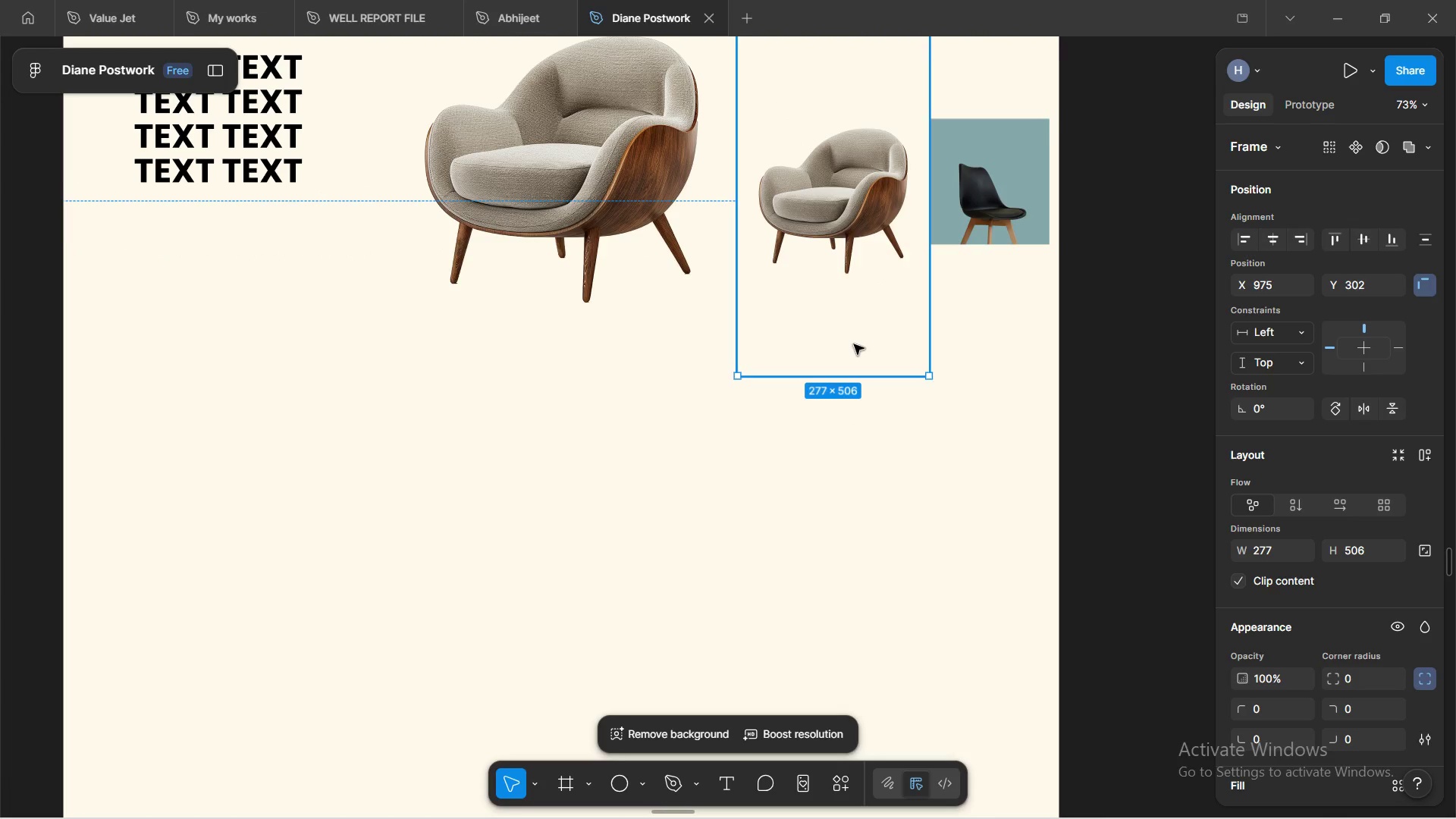 
scroll: coordinate [854, 344], scroll_direction: up, amount: 3.0
 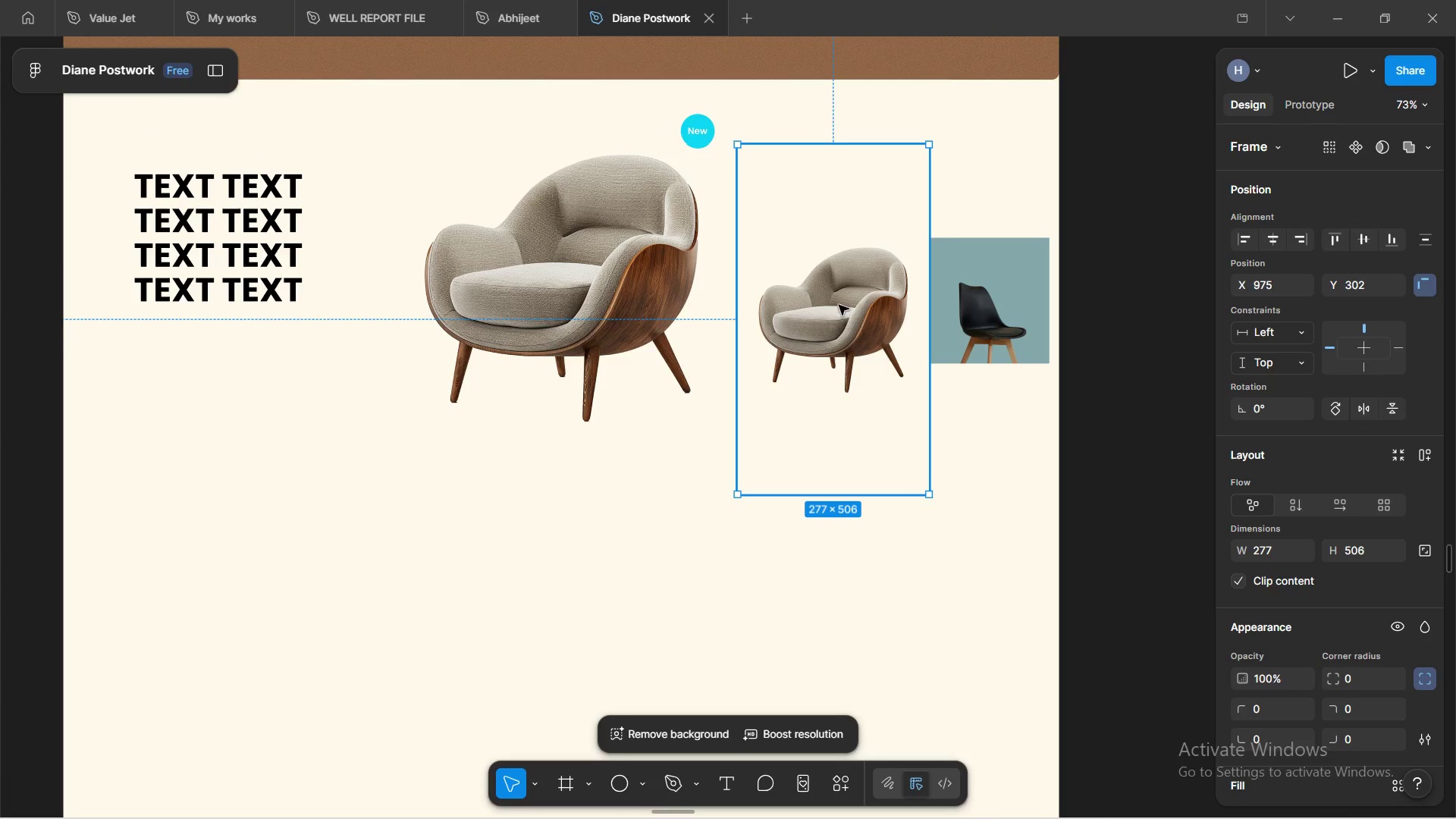 
left_click_drag(start_coordinate=[839, 305], to_coordinate=[816, 281])
 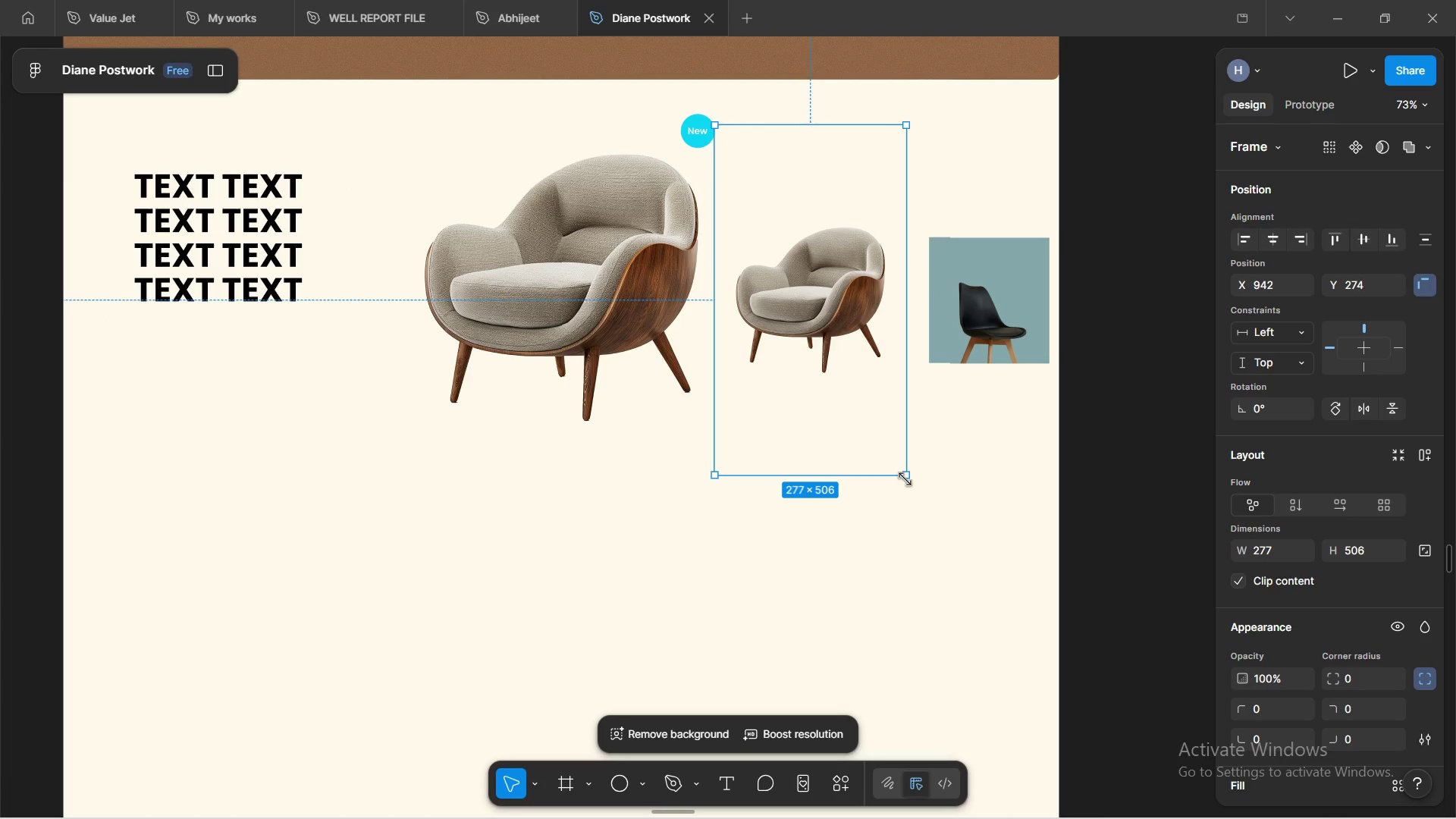 
hold_key(key=ShiftLeft, duration=1.5)
left_click_drag(start_coordinate=[905, 477], to_coordinate=[946, 529])
 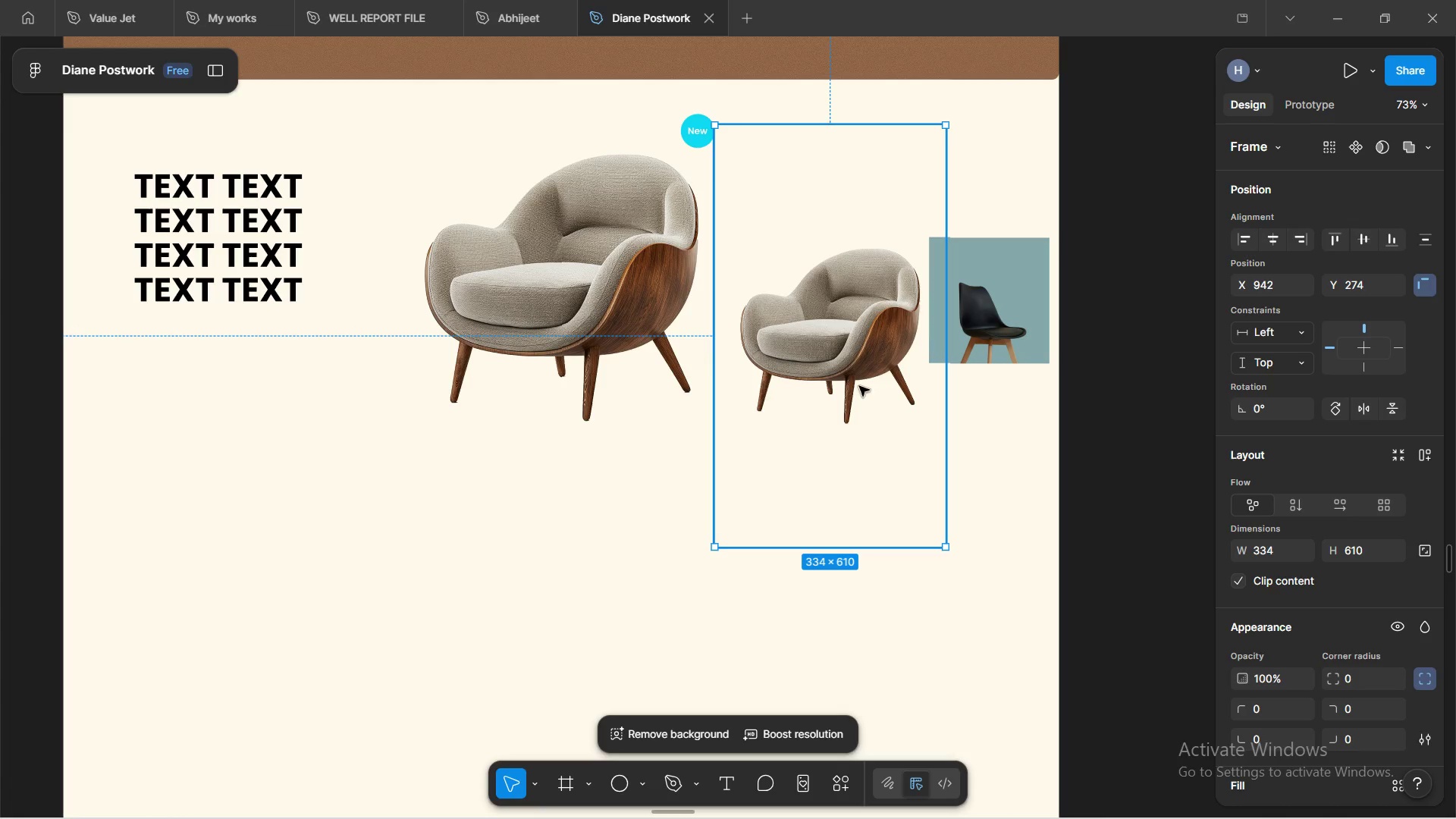 
hold_key(key=ShiftLeft, duration=0.61)
 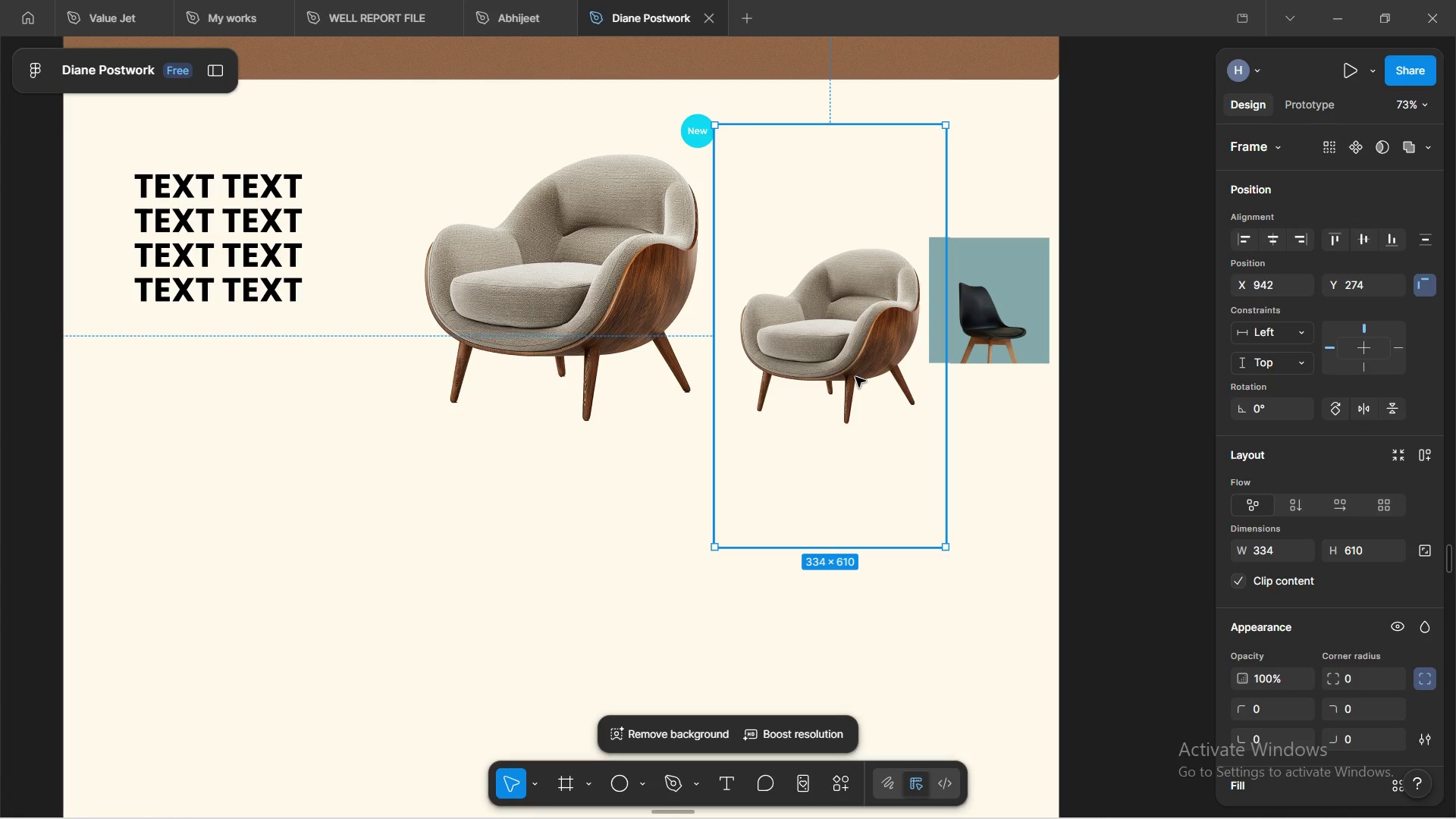 
key(Control+Z)
 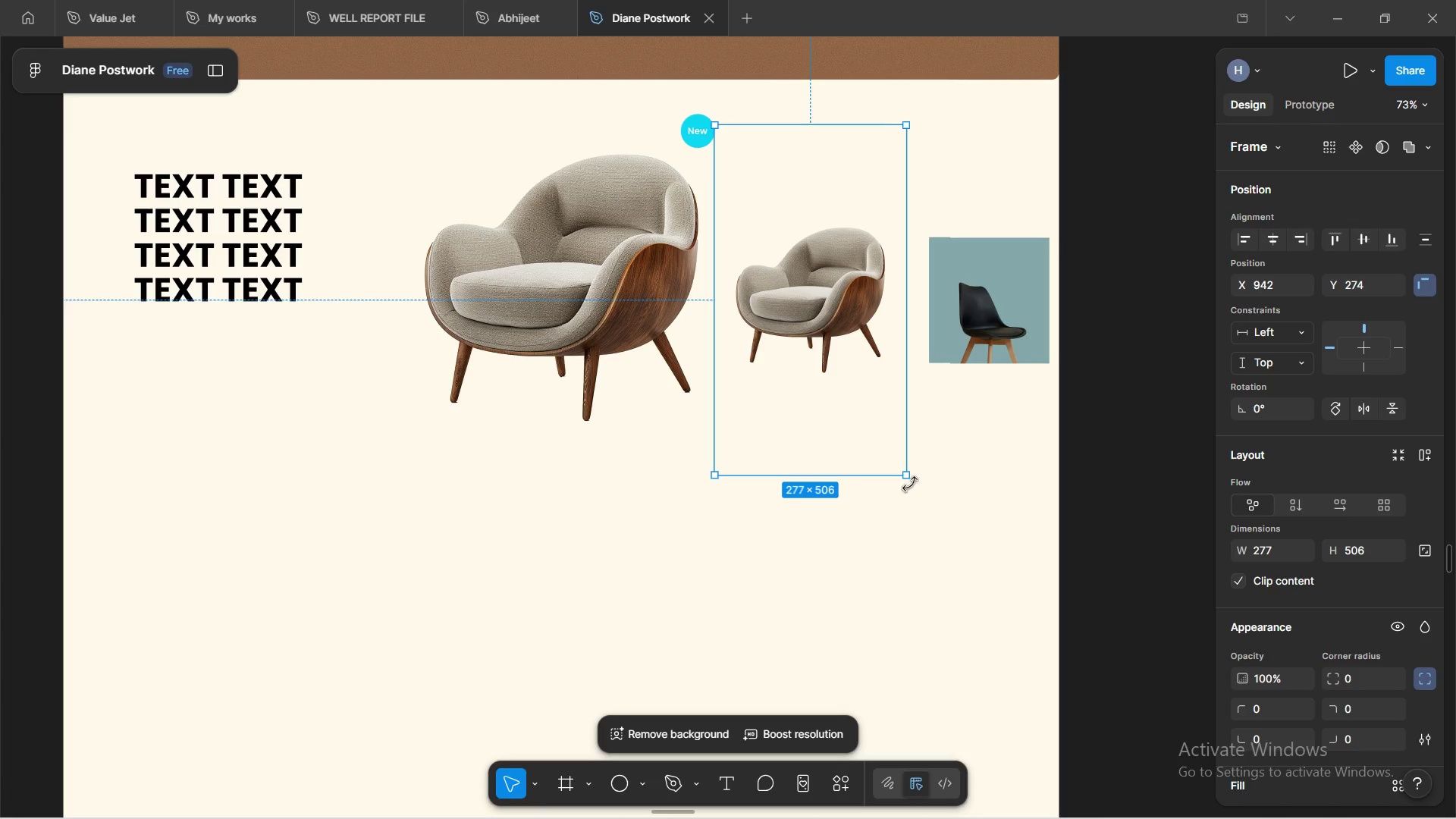 
hold_key(key=ShiftLeft, duration=1.53)
left_click_drag(start_coordinate=[907, 472], to_coordinate=[943, 526])
 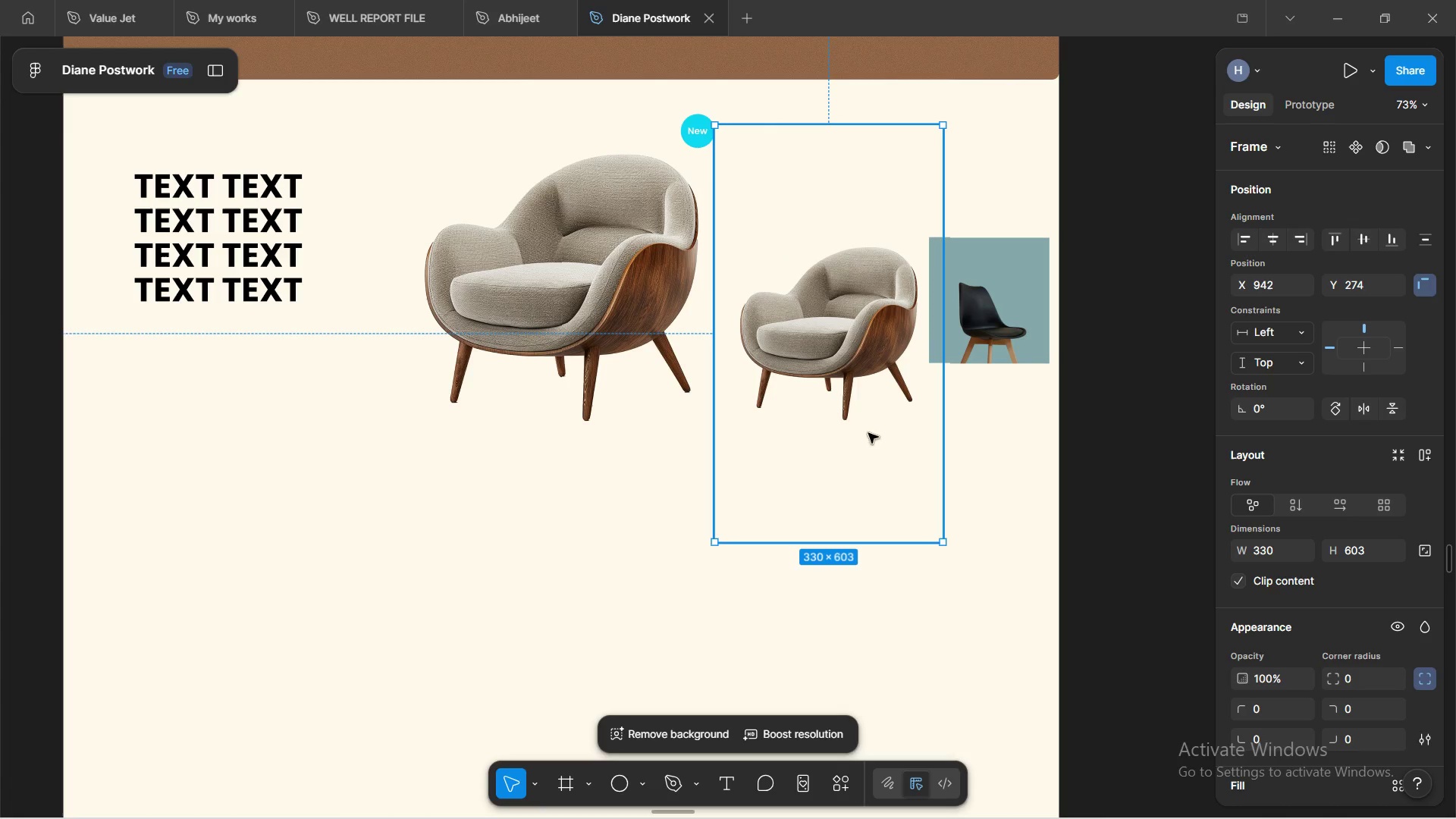 
hold_key(key=ShiftLeft, duration=0.47)
 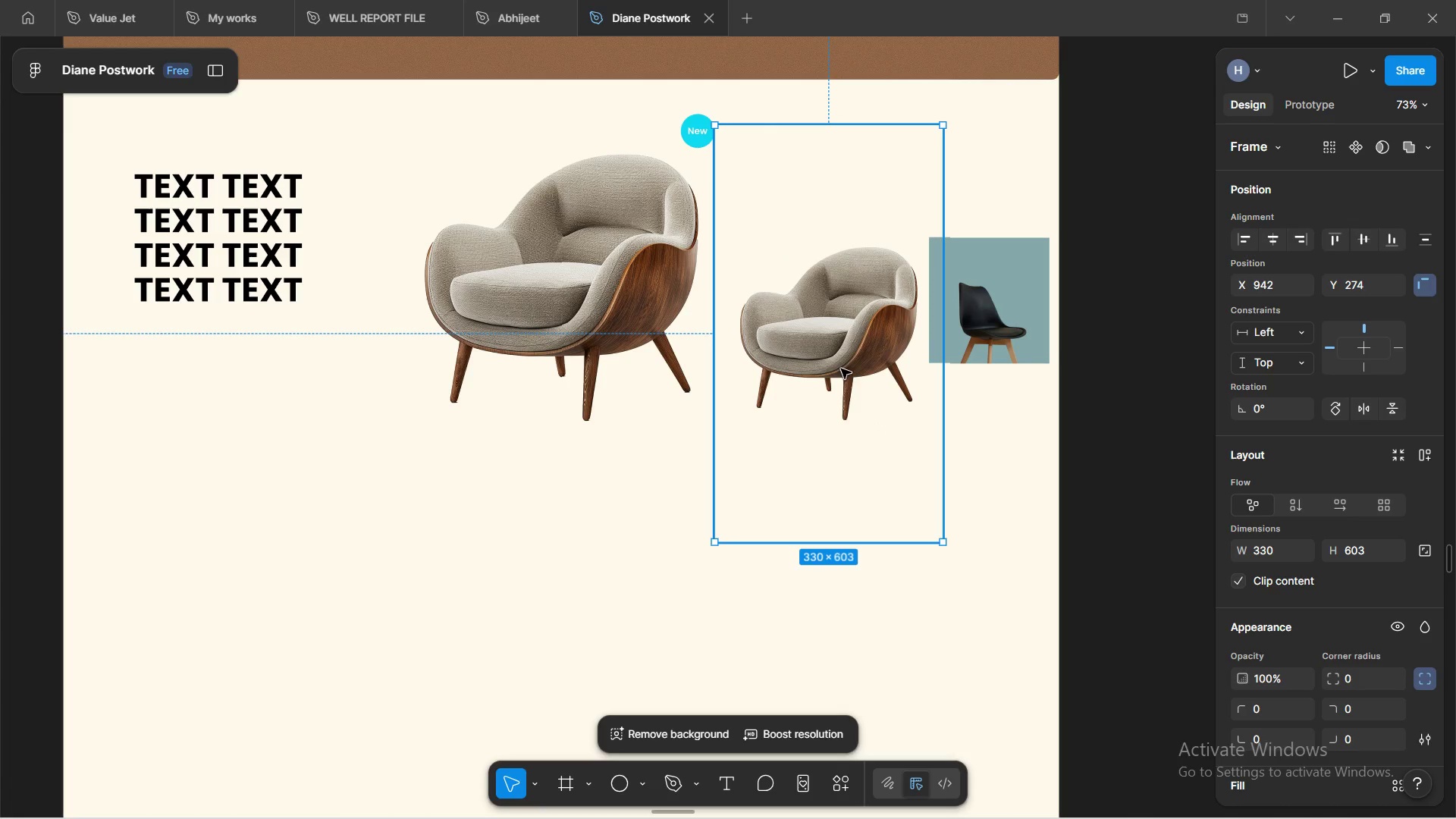 
left_click_drag(start_coordinate=[842, 366], to_coordinate=[830, 318])
 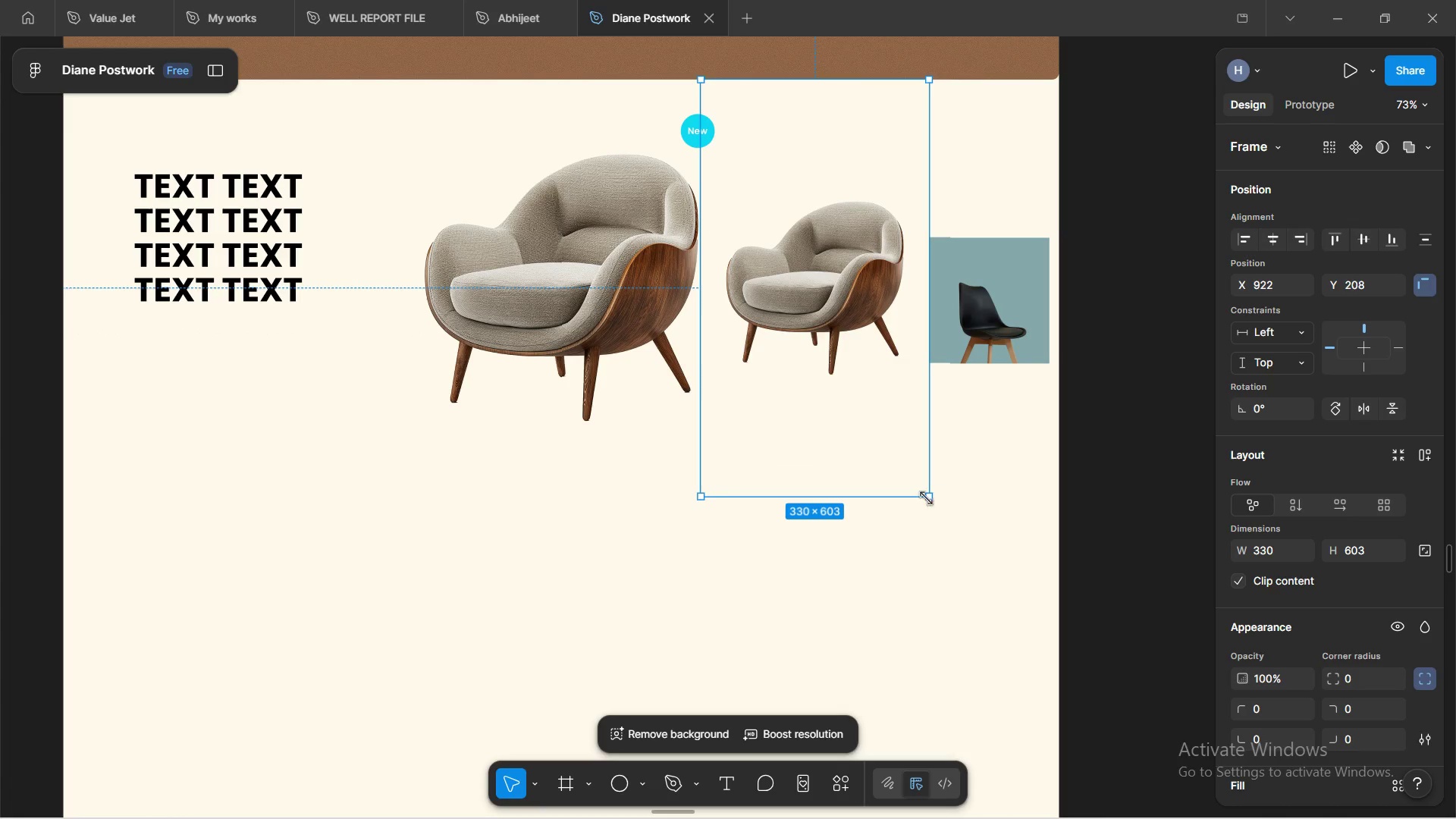 
hold_key(key=ShiftLeft, duration=1.5)
left_click_drag(start_coordinate=[930, 500], to_coordinate=[936, 504])
 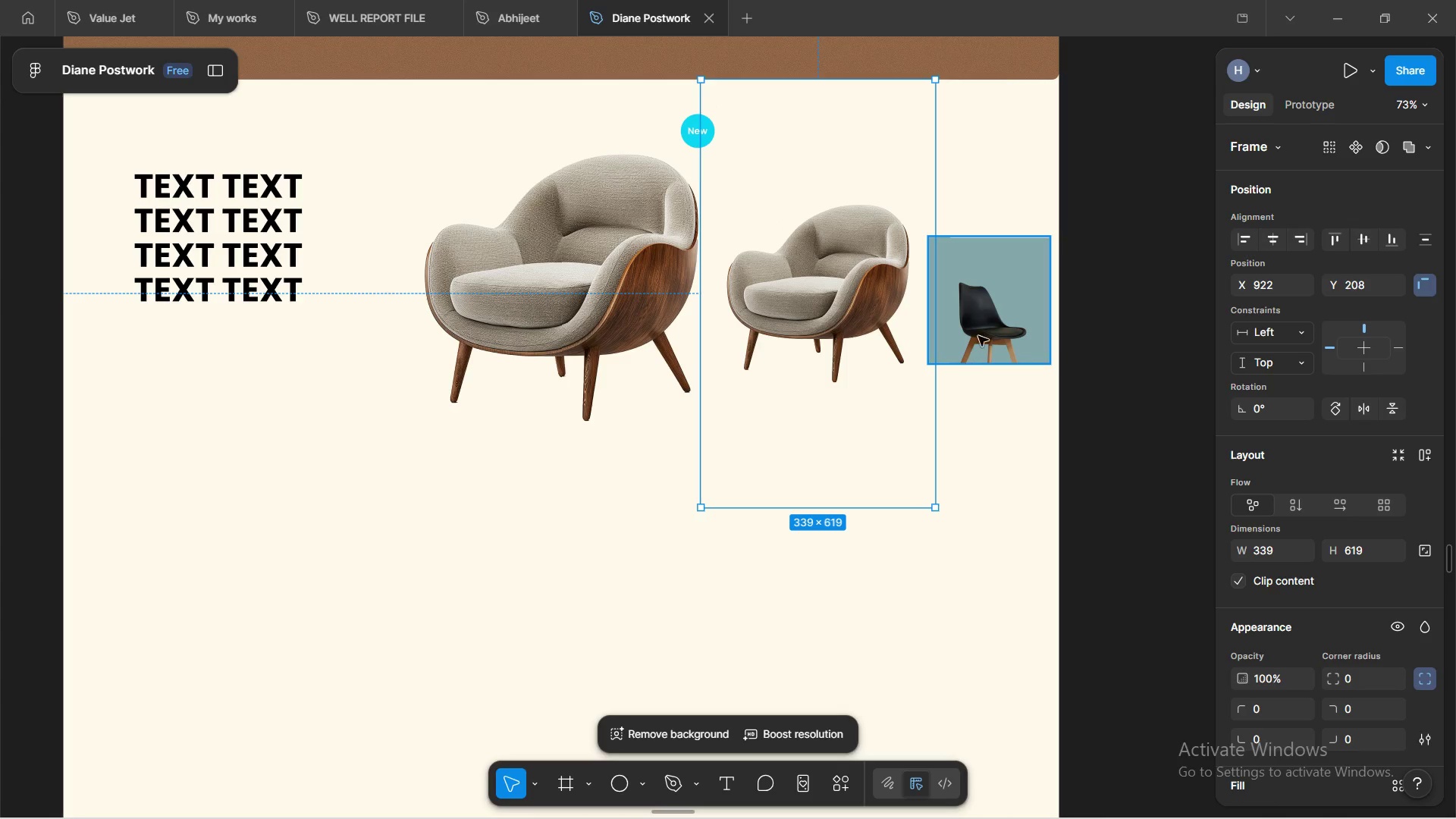 
hold_key(key=ShiftLeft, duration=1.11)
 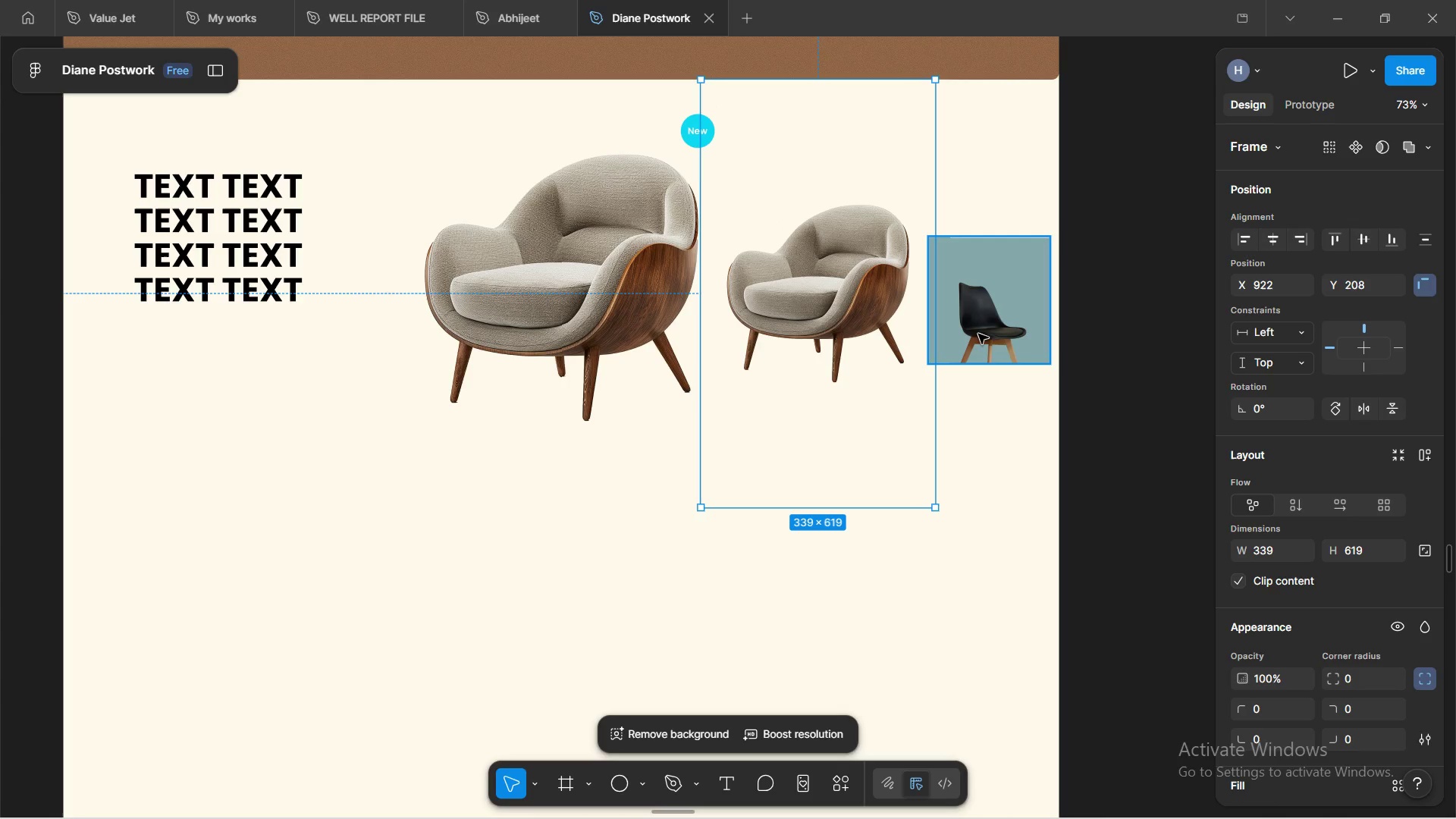 
left_click([980, 335])
 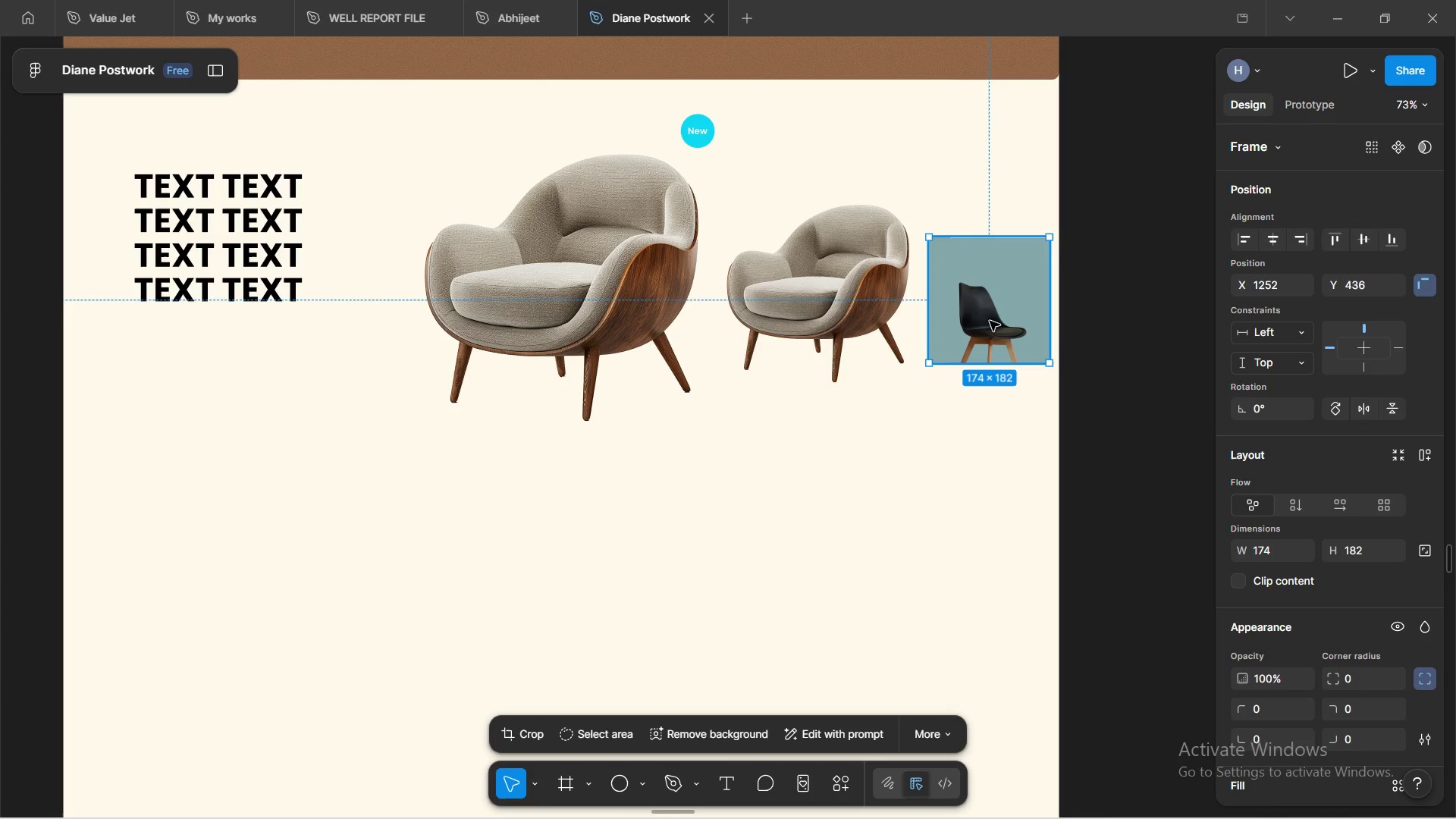 
left_click_drag(start_coordinate=[992, 321], to_coordinate=[631, 628])
 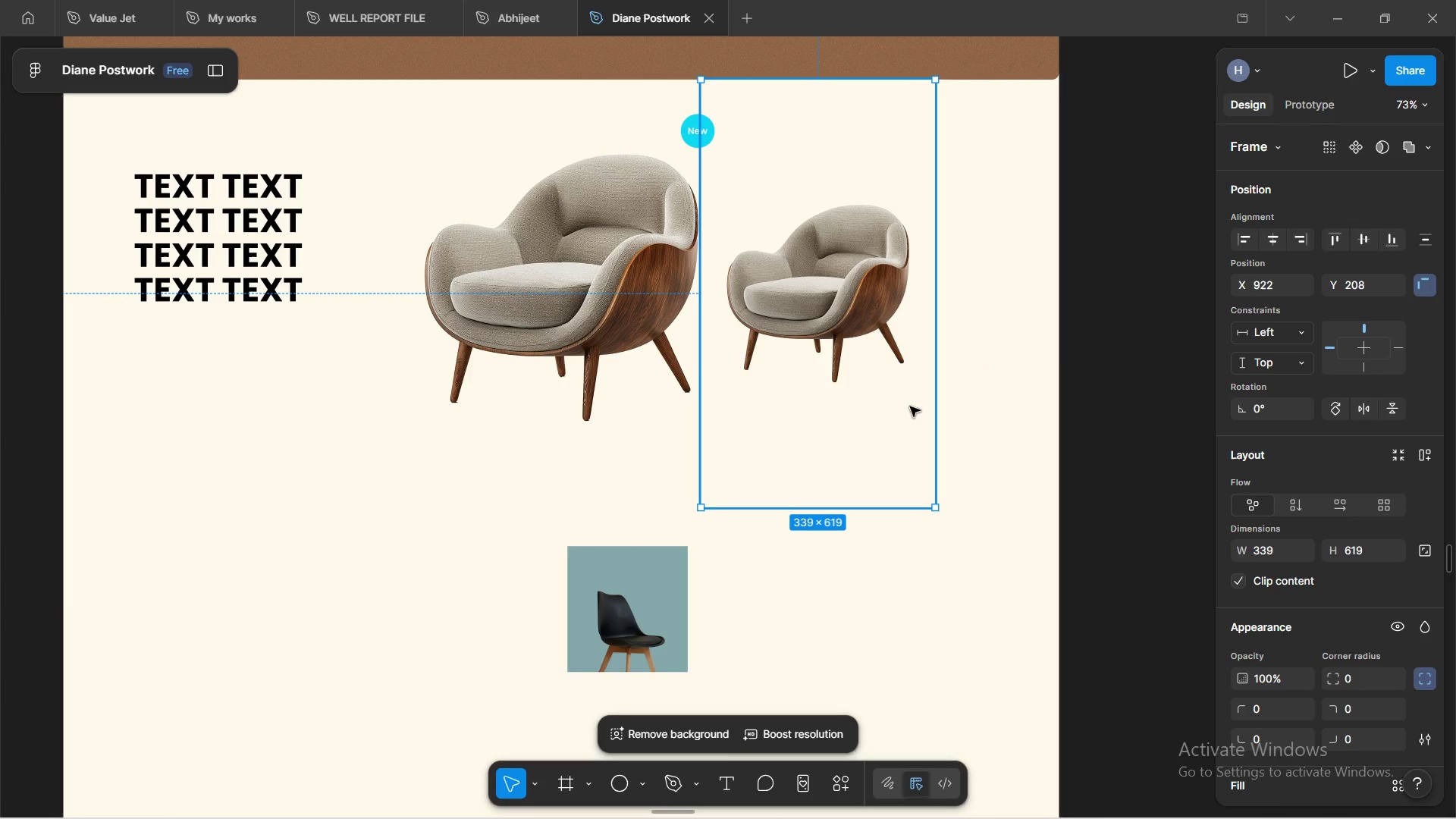 
key(Control+D)
 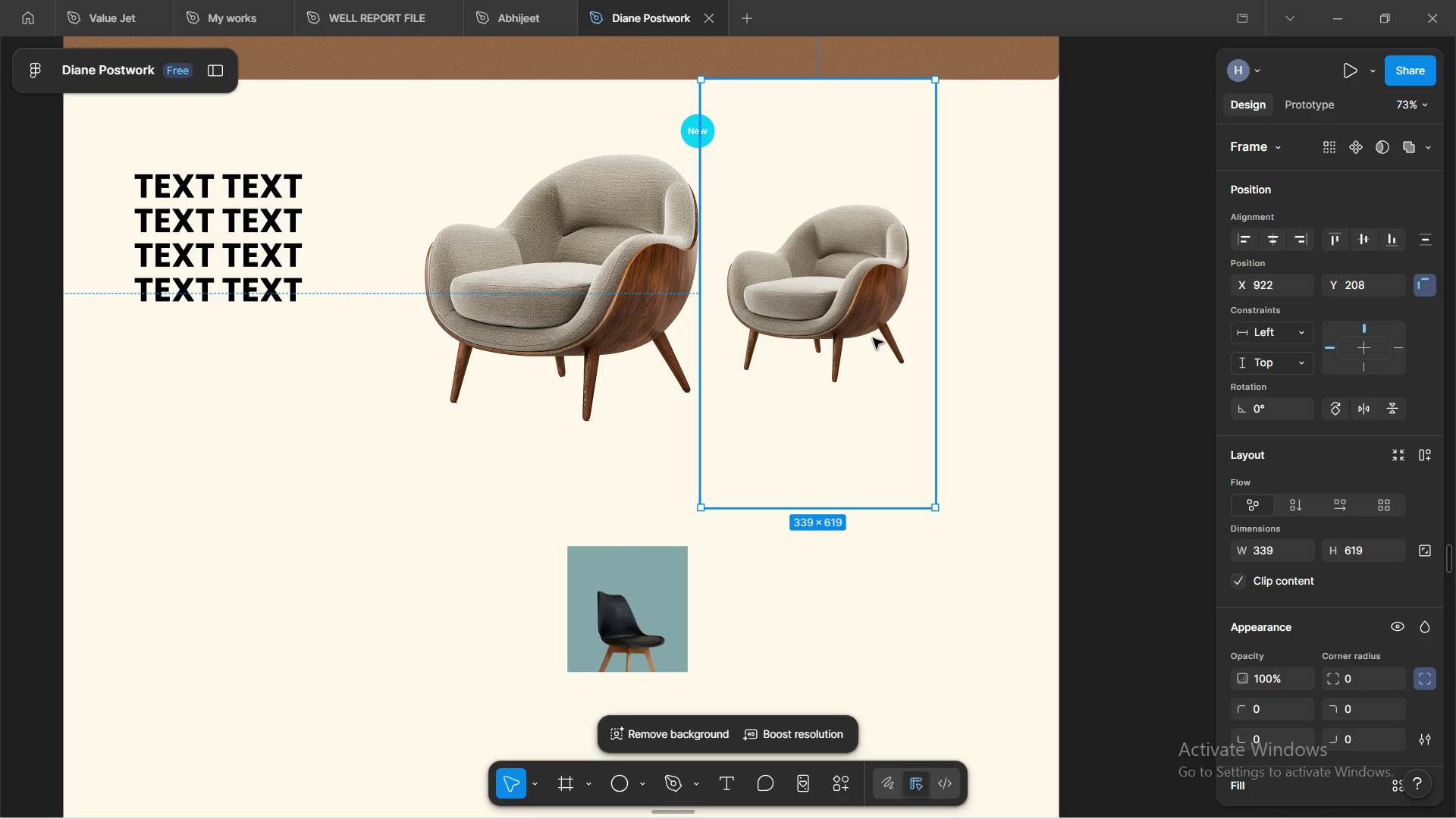 
left_click_drag(start_coordinate=[893, 290], to_coordinate=[1050, 312])
 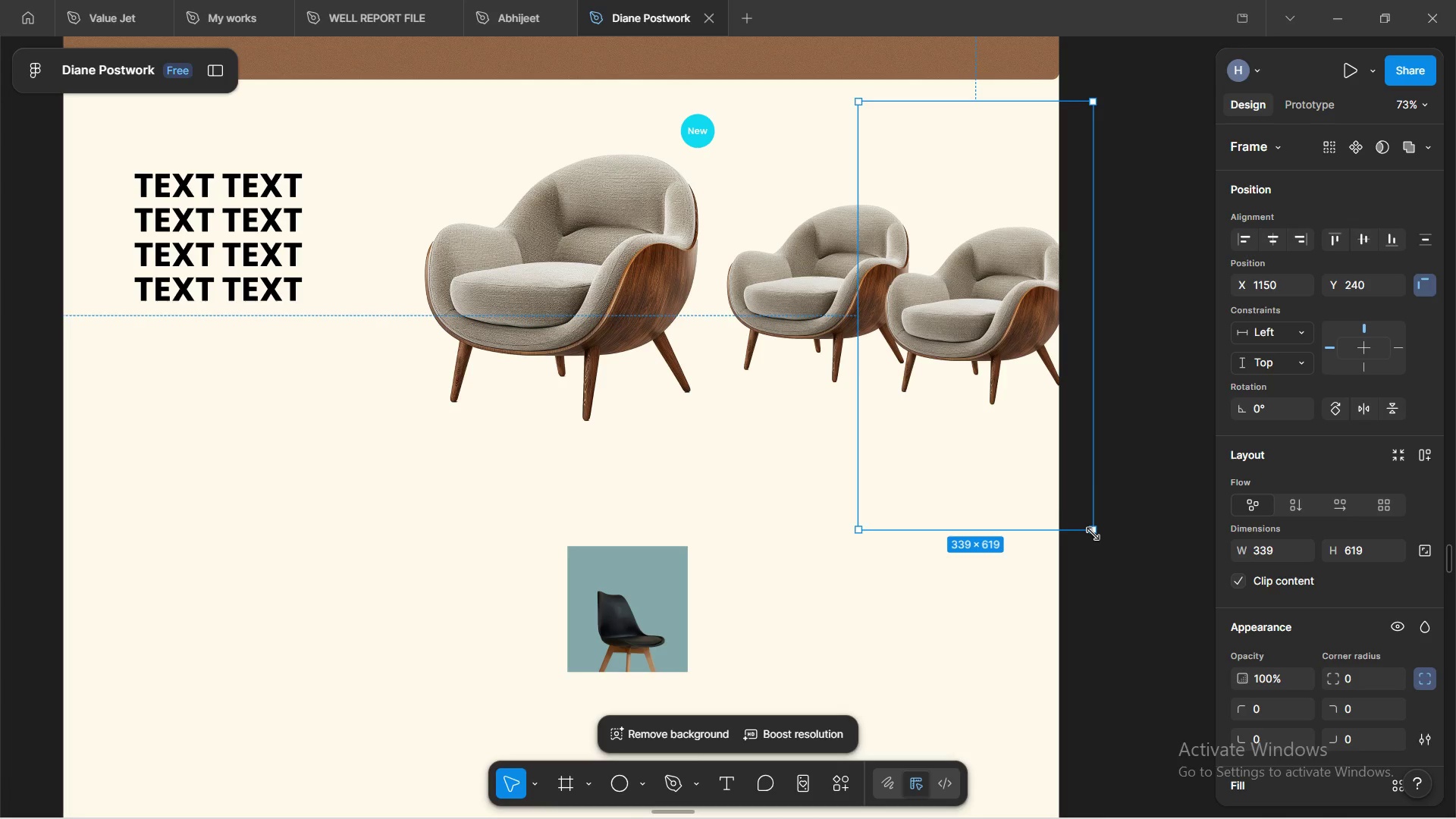 
hold_key(key=ShiftLeft, duration=1.53)
left_click_drag(start_coordinate=[1092, 528], to_coordinate=[1010, 337])
 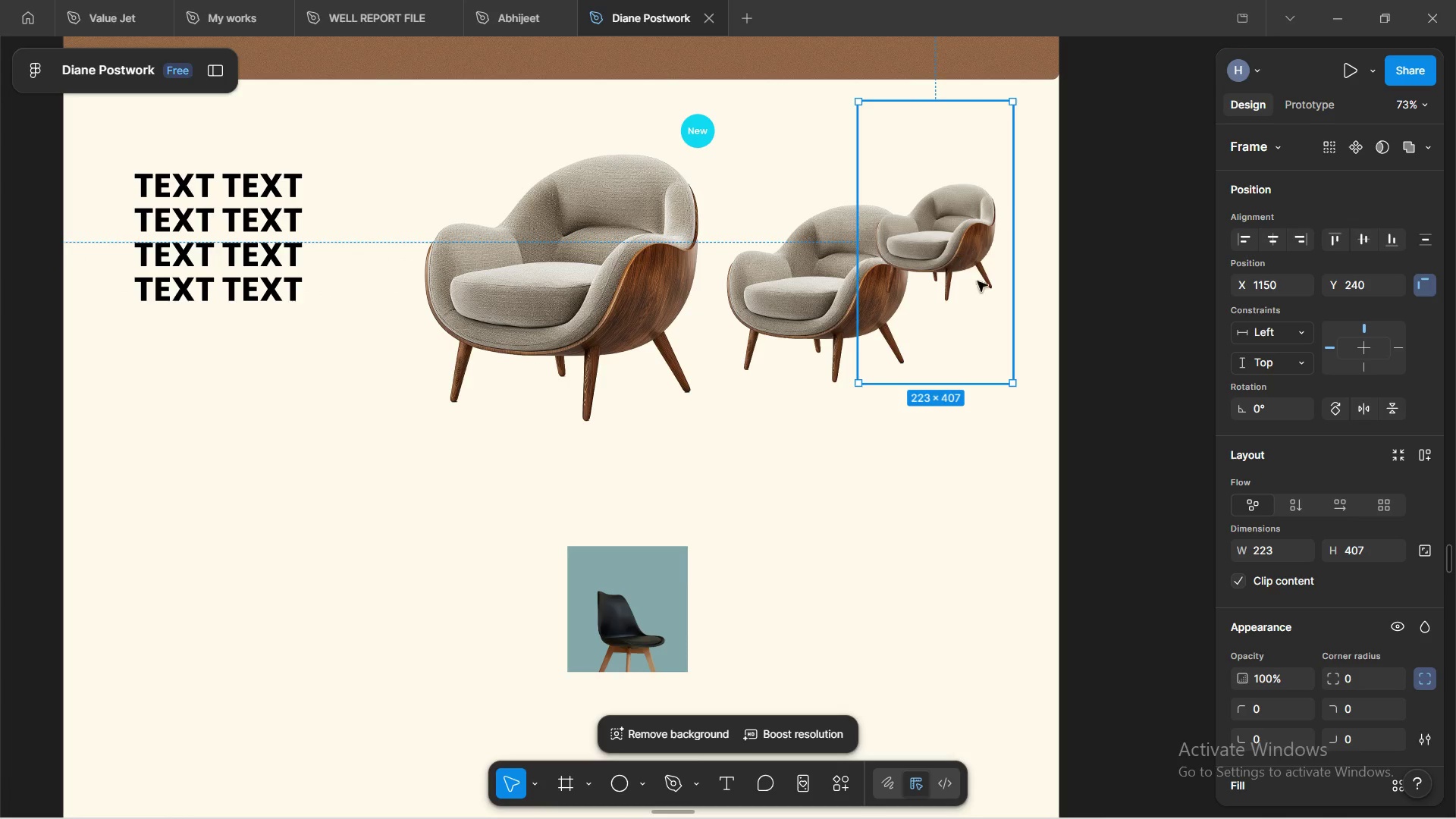 
key(Shift+ShiftLeft)
 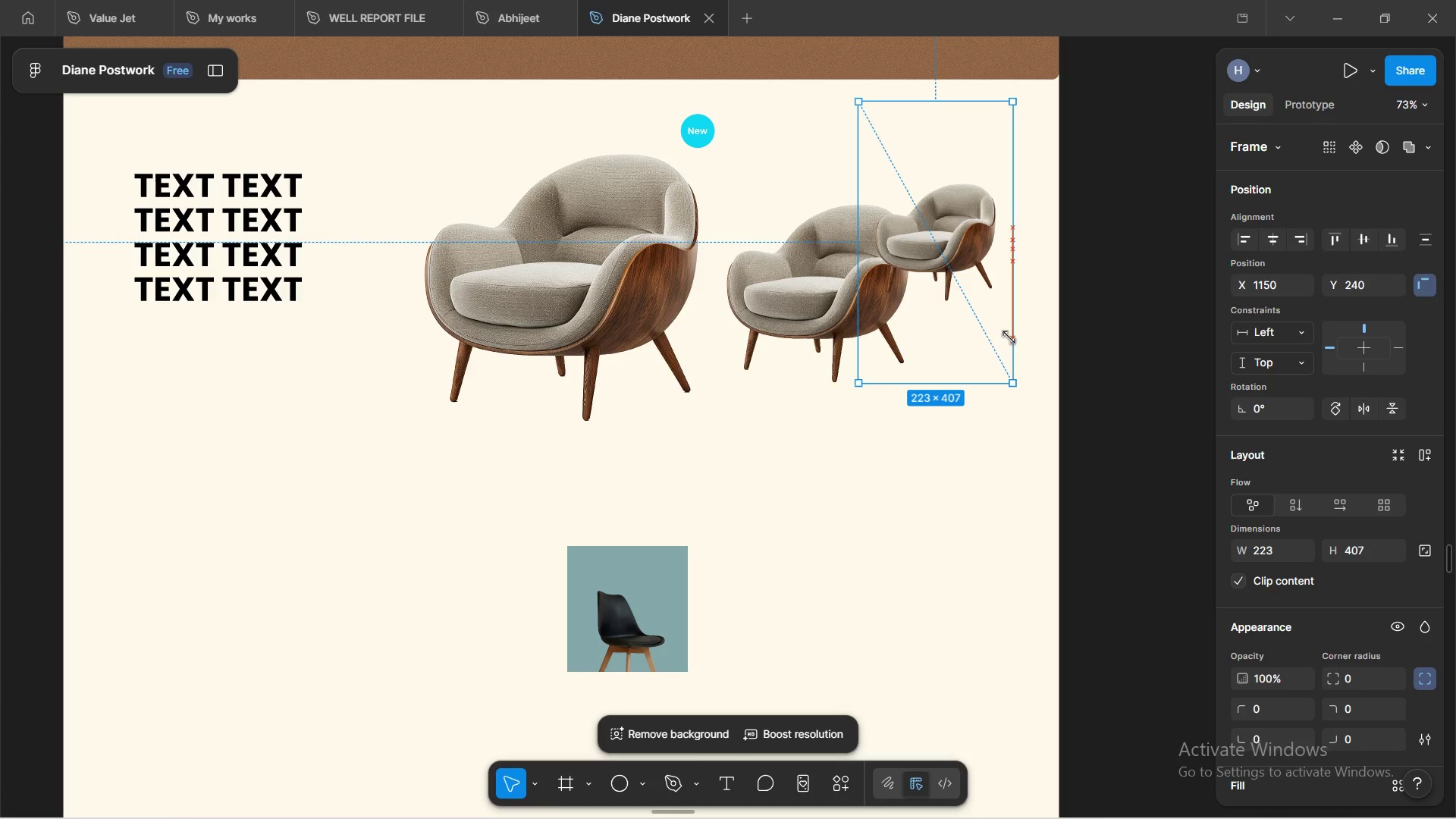 
key(Shift+ShiftLeft)
 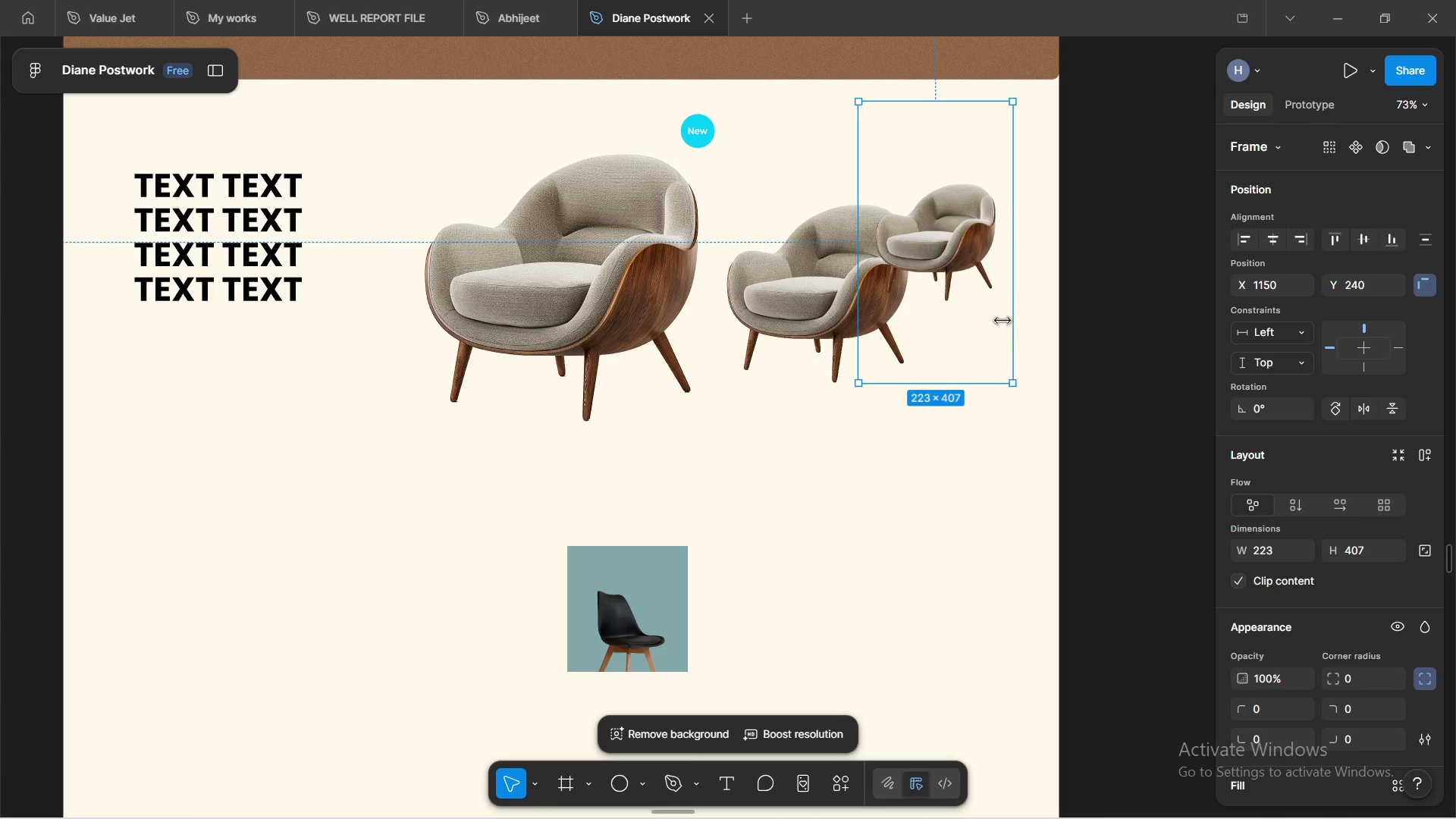 
key(Shift+ShiftLeft)
 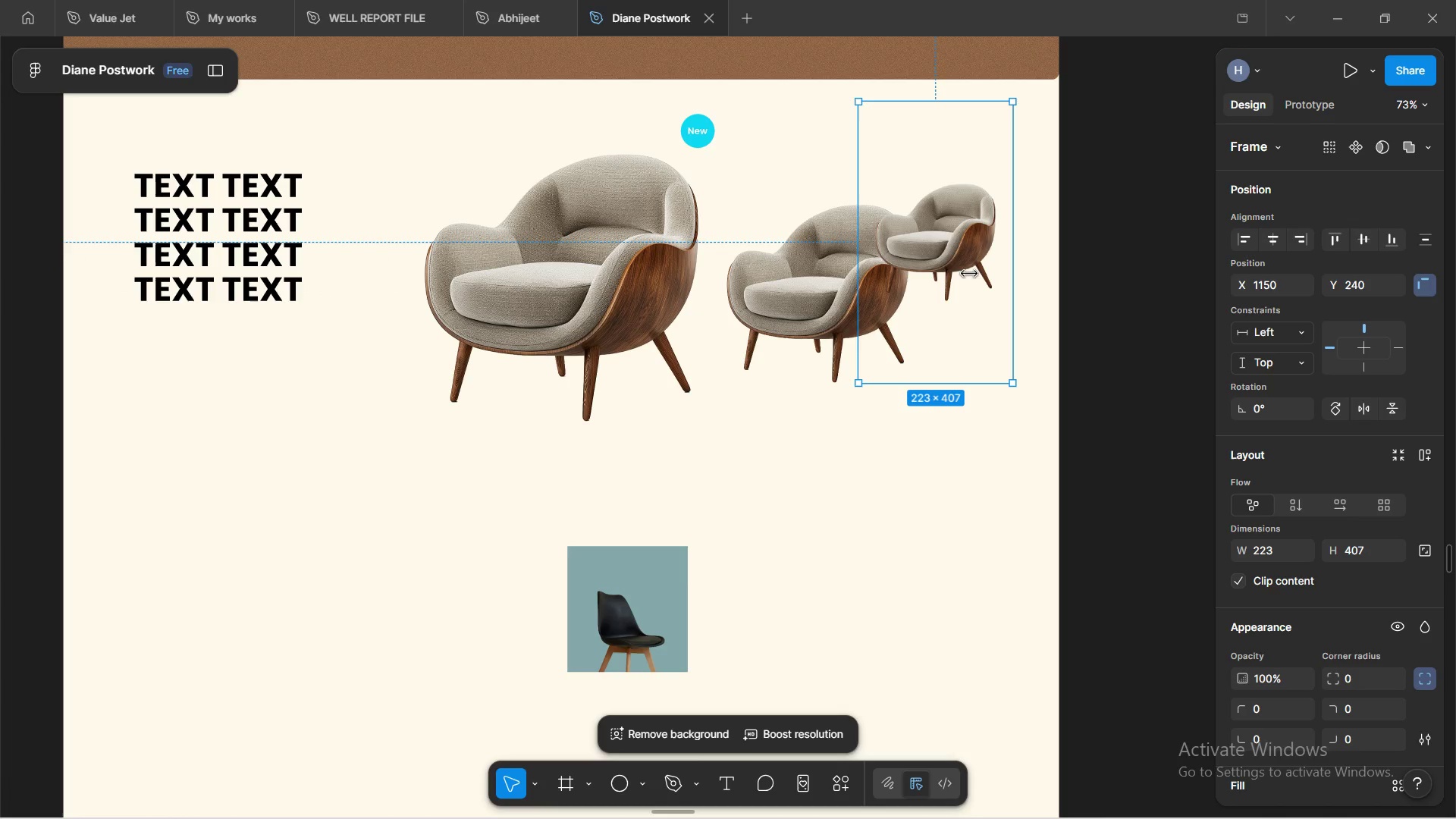 
key(Shift+ShiftLeft)
 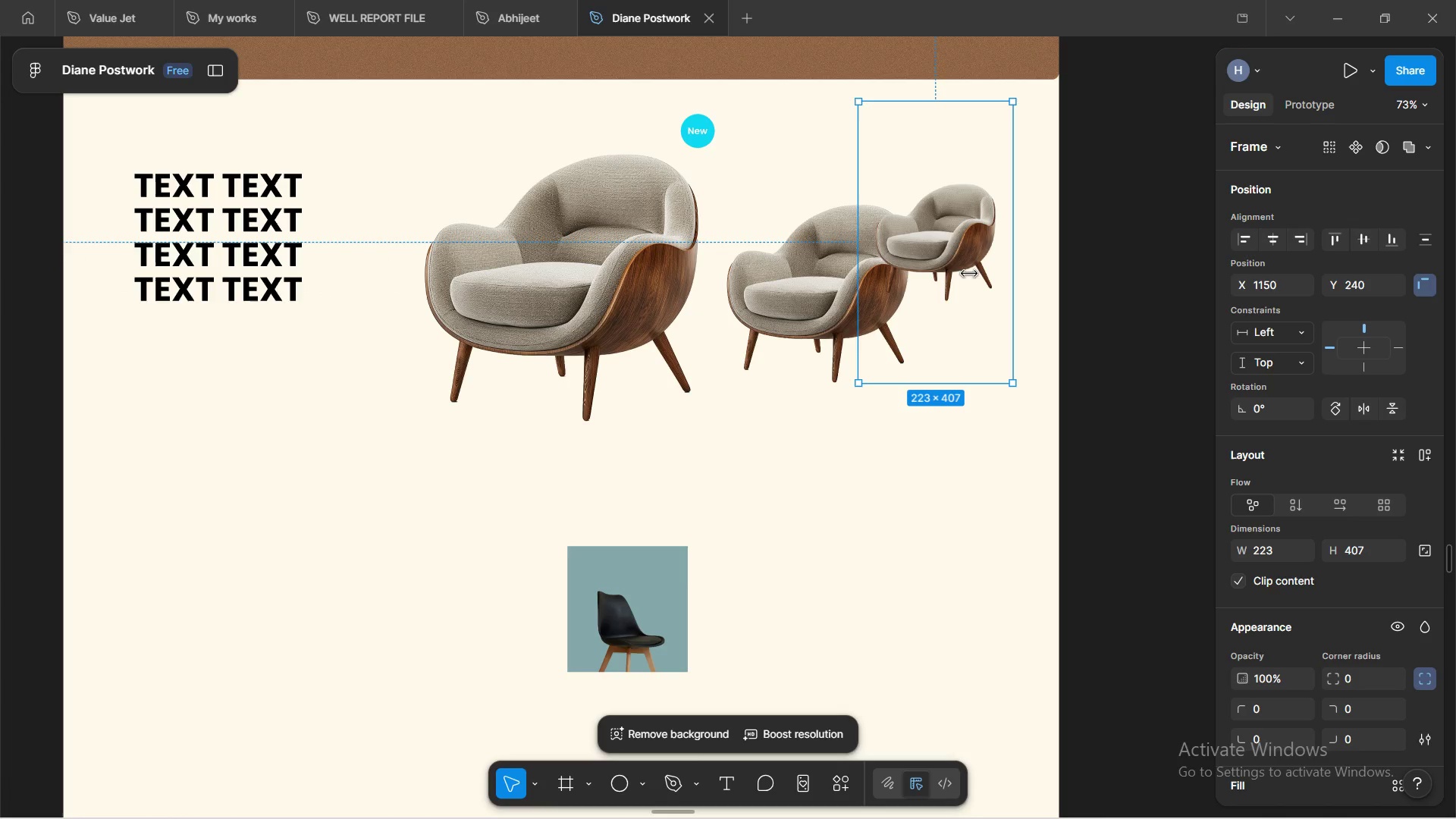 
key(Shift+ShiftLeft)
 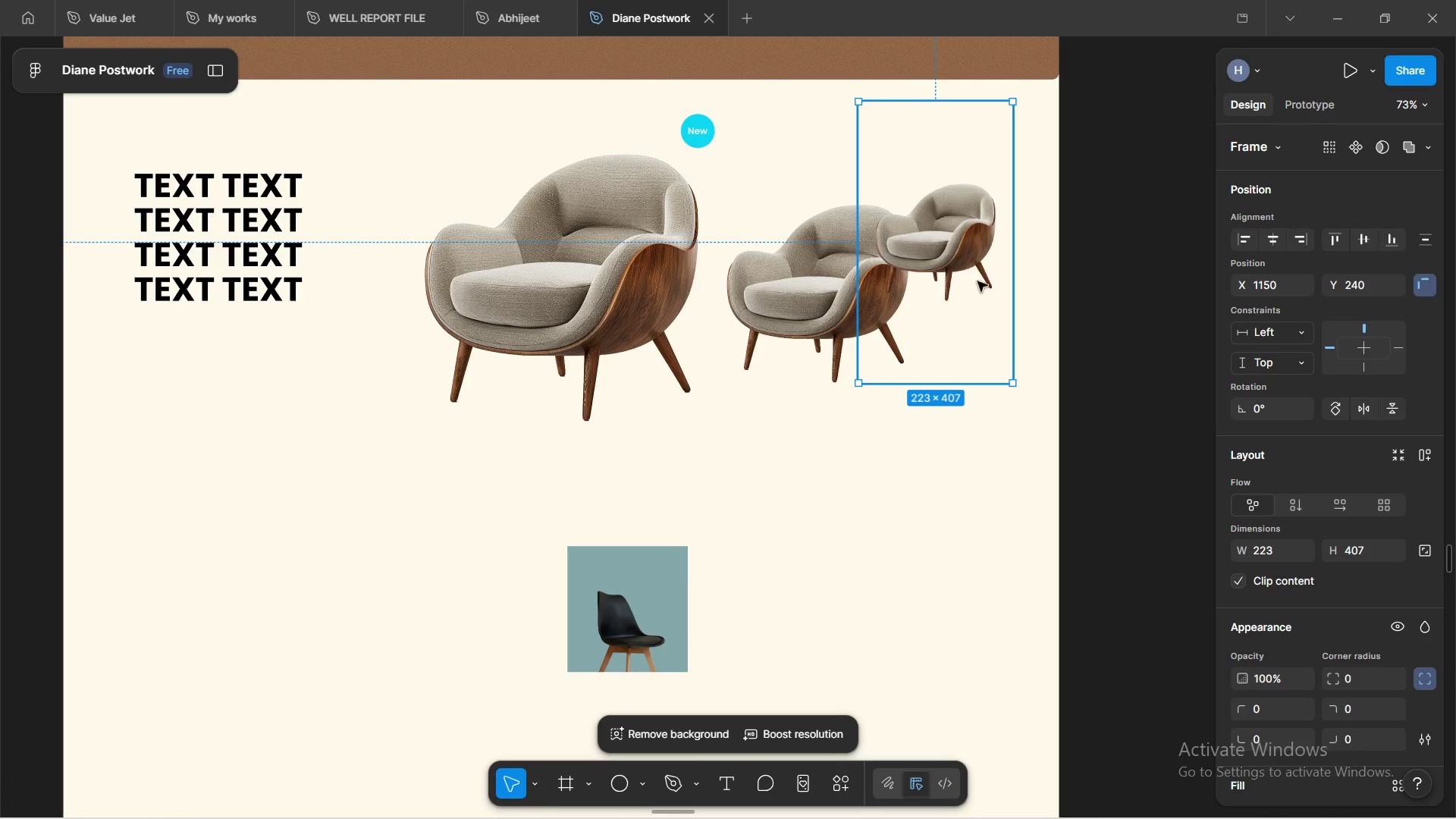 
key(Shift+ShiftLeft)
 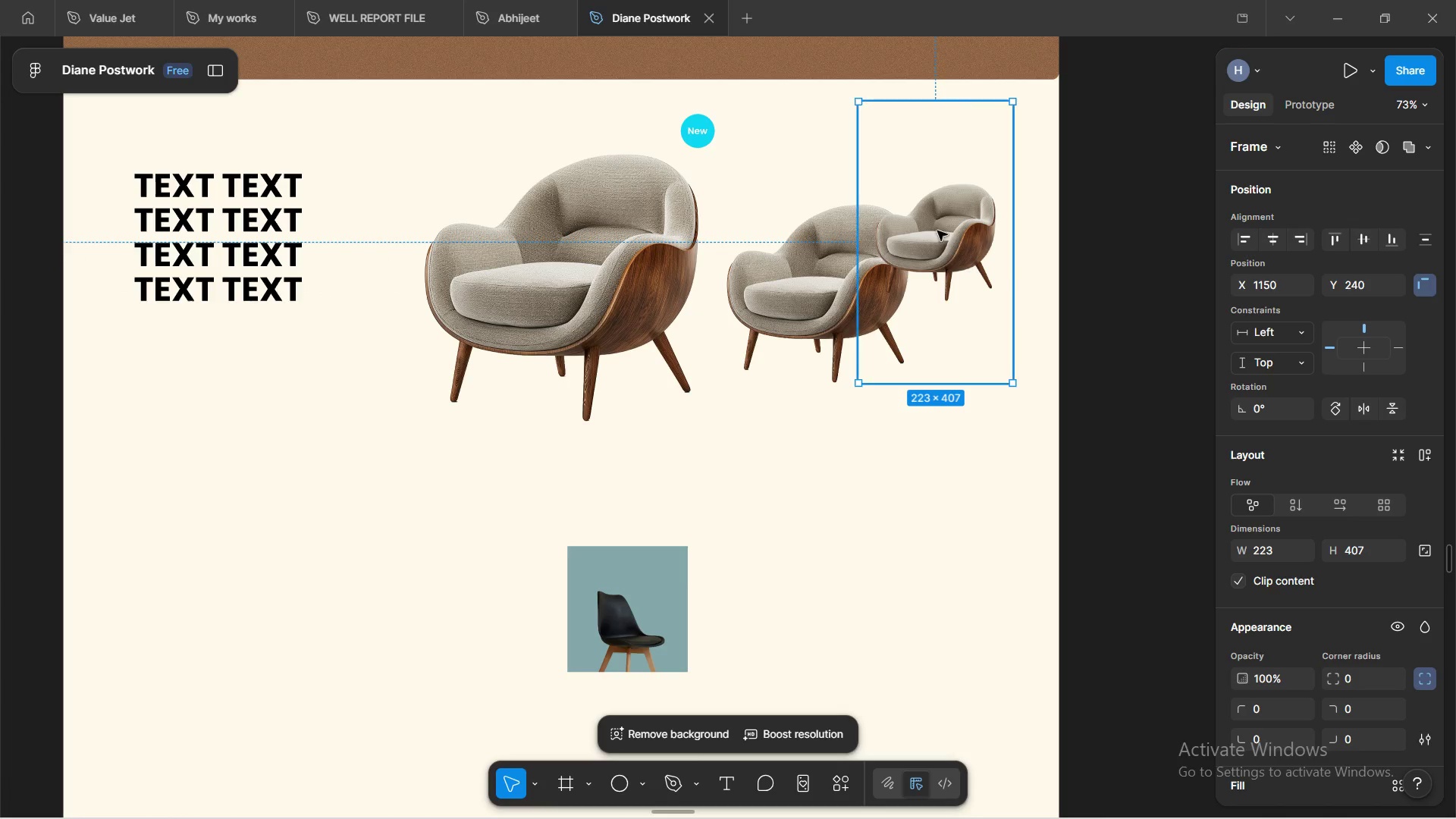 
key(Shift+ShiftLeft)
 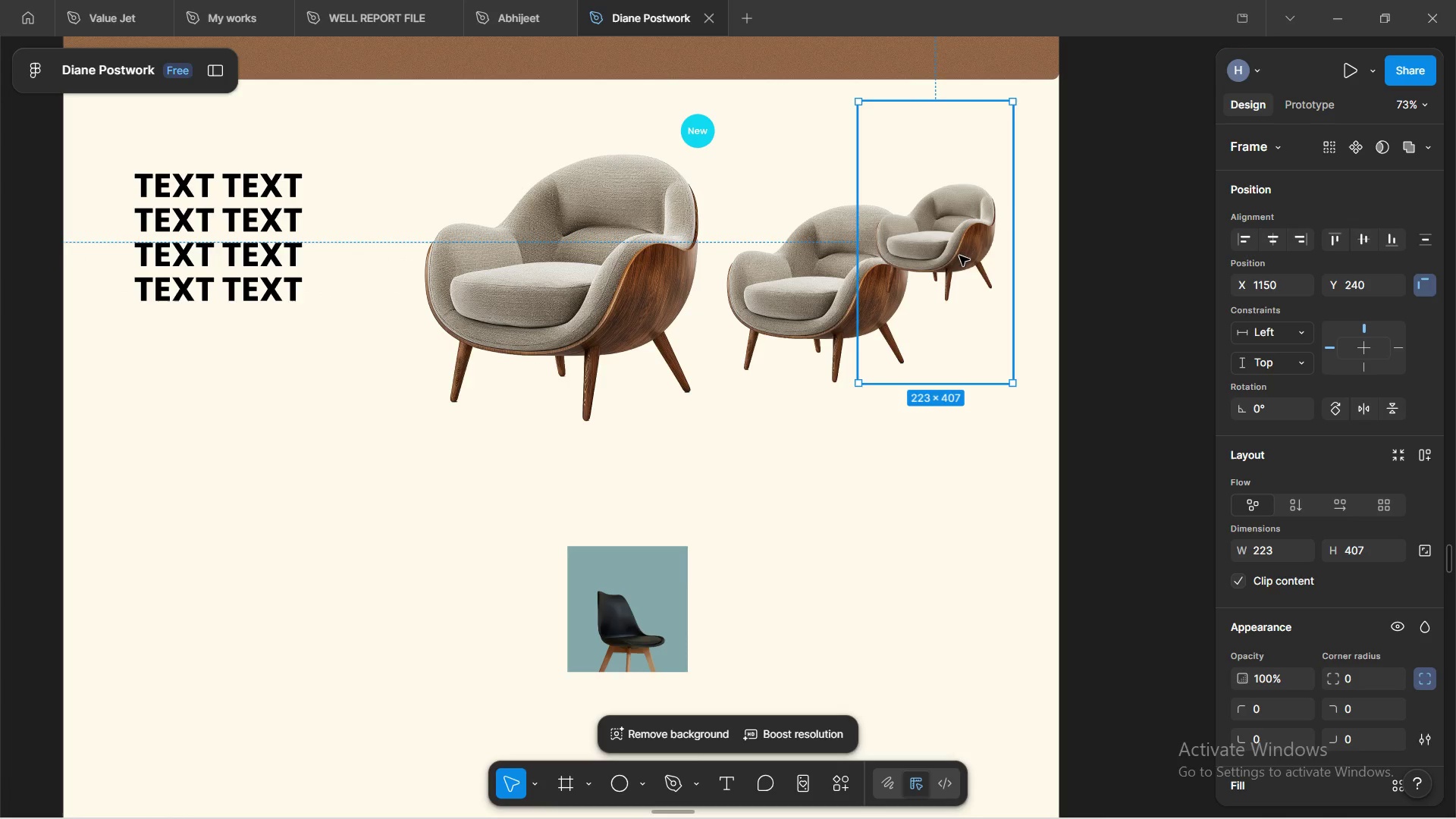 
left_click_drag(start_coordinate=[939, 227], to_coordinate=[997, 258])
 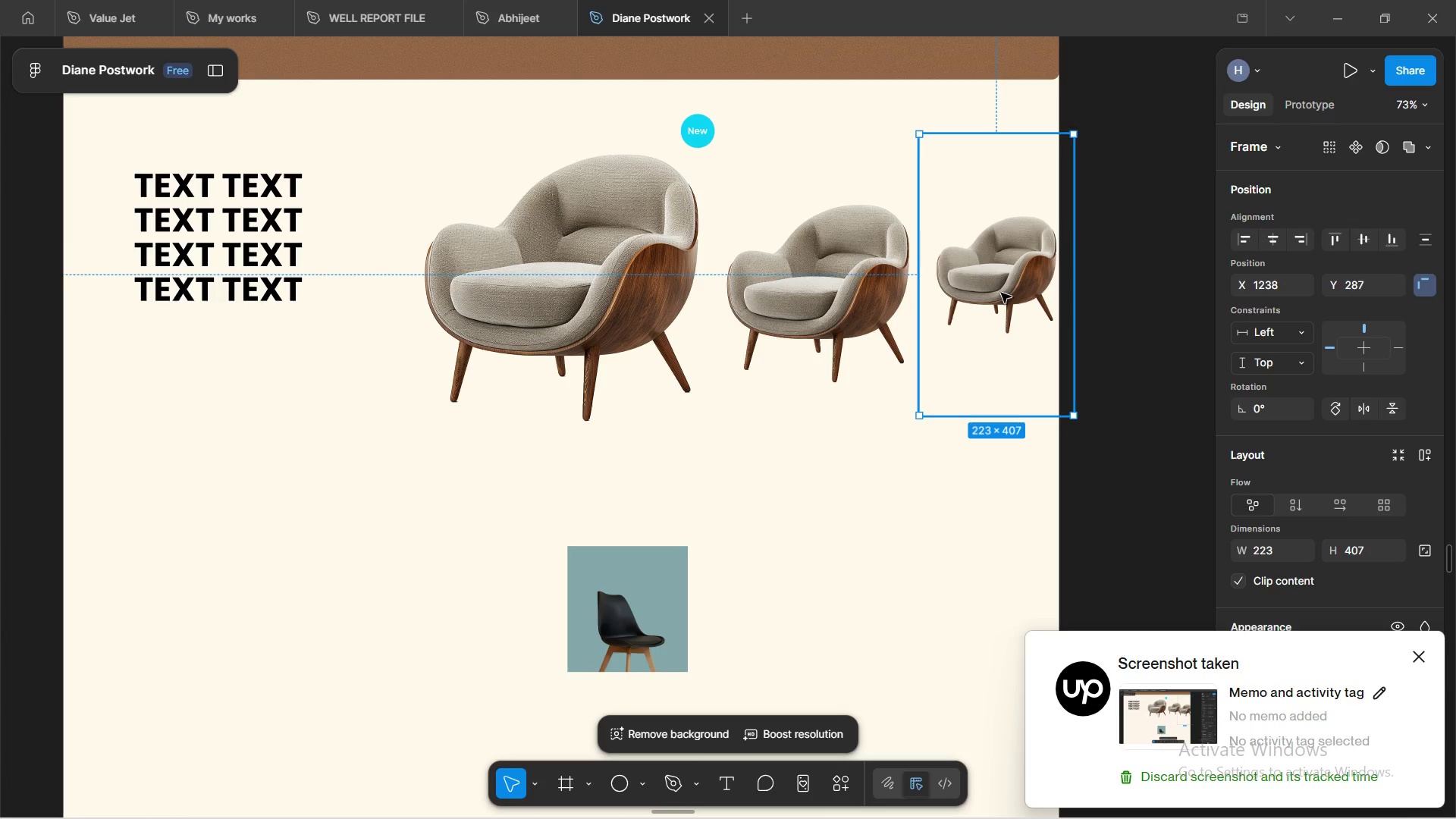 
left_click_drag(start_coordinate=[1002, 293], to_coordinate=[997, 281])
 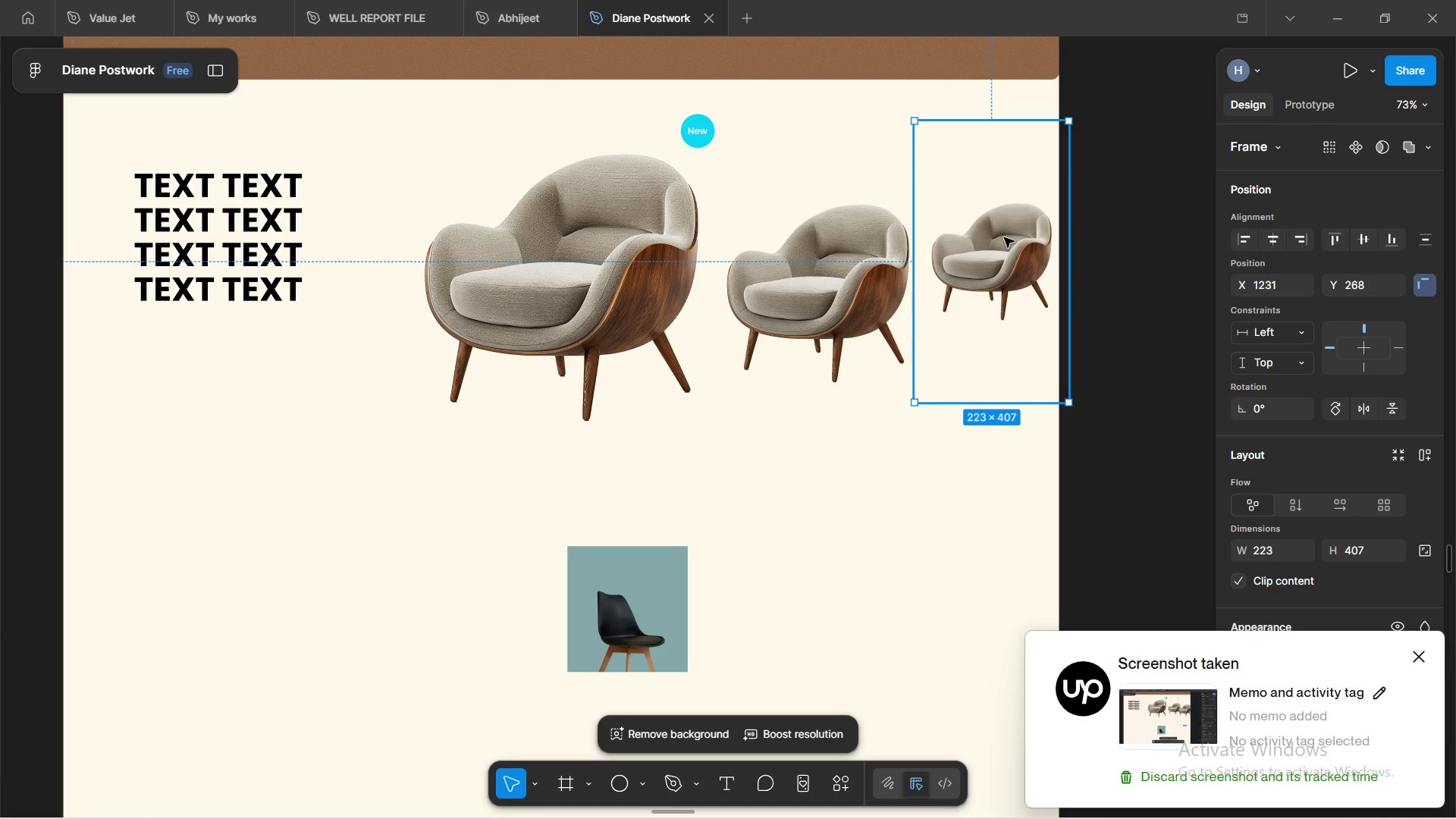 
wait(10.09)
 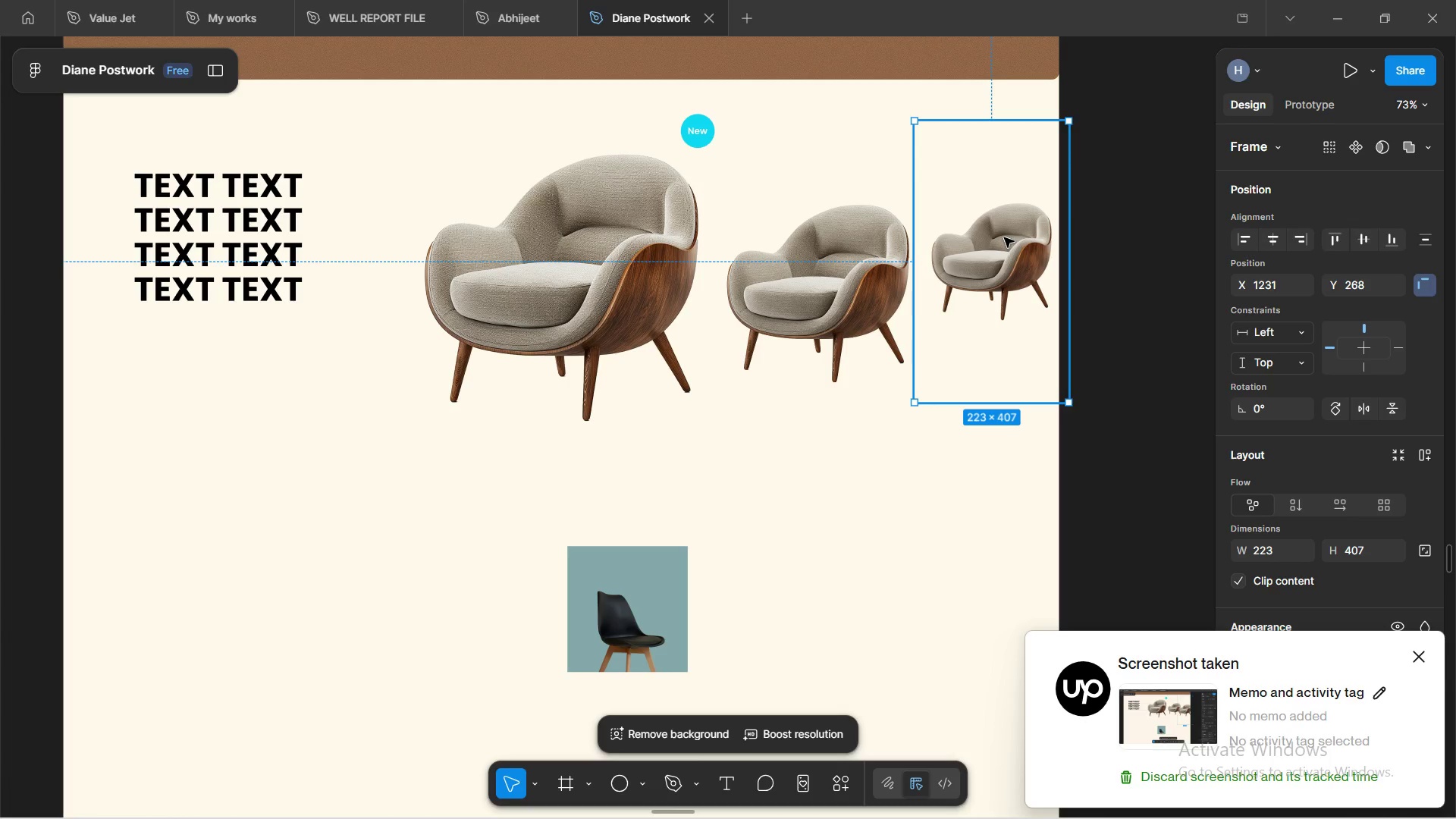 
left_click([676, 244])
 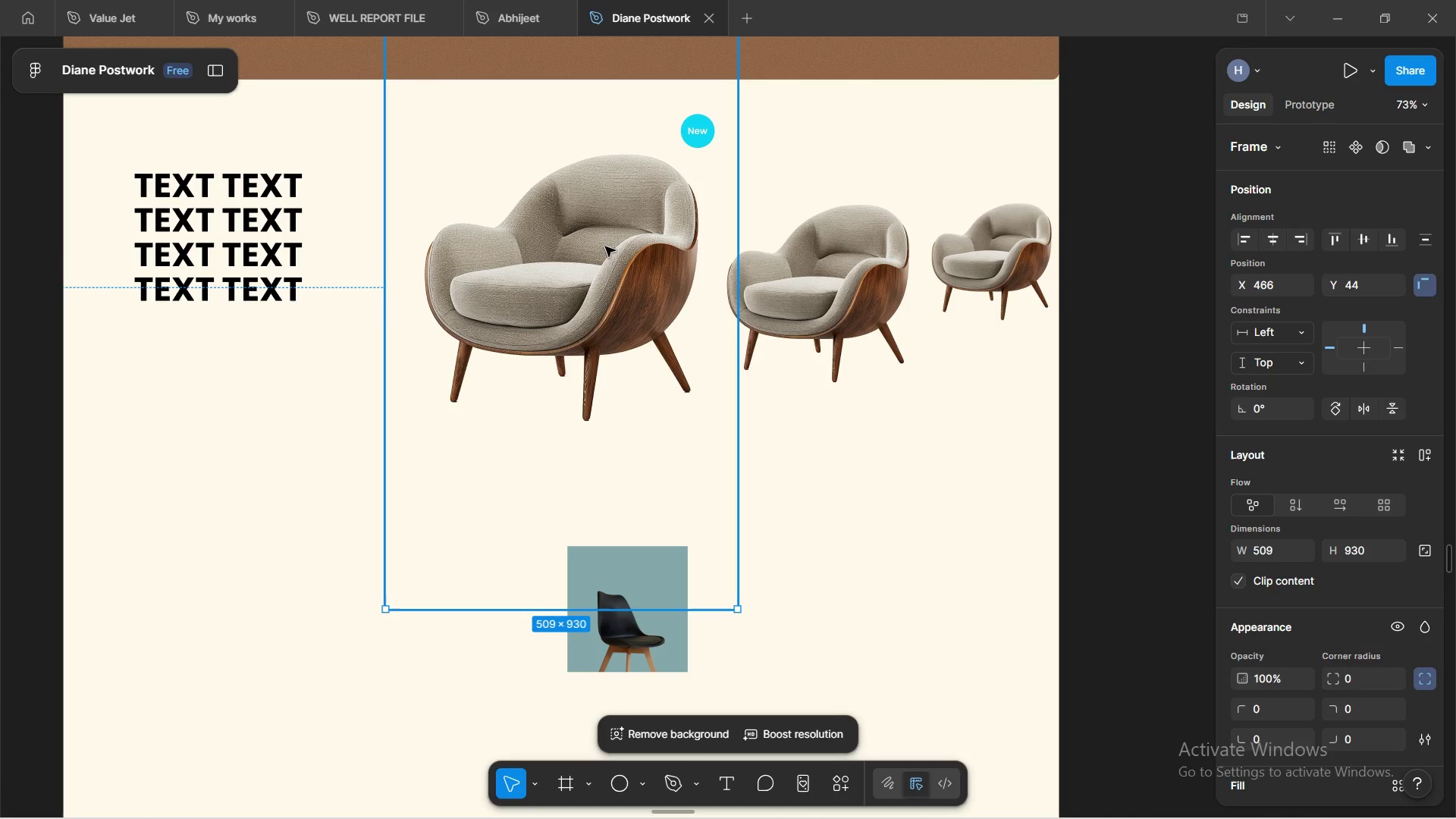 
left_click_drag(start_coordinate=[605, 246], to_coordinate=[557, 238])
 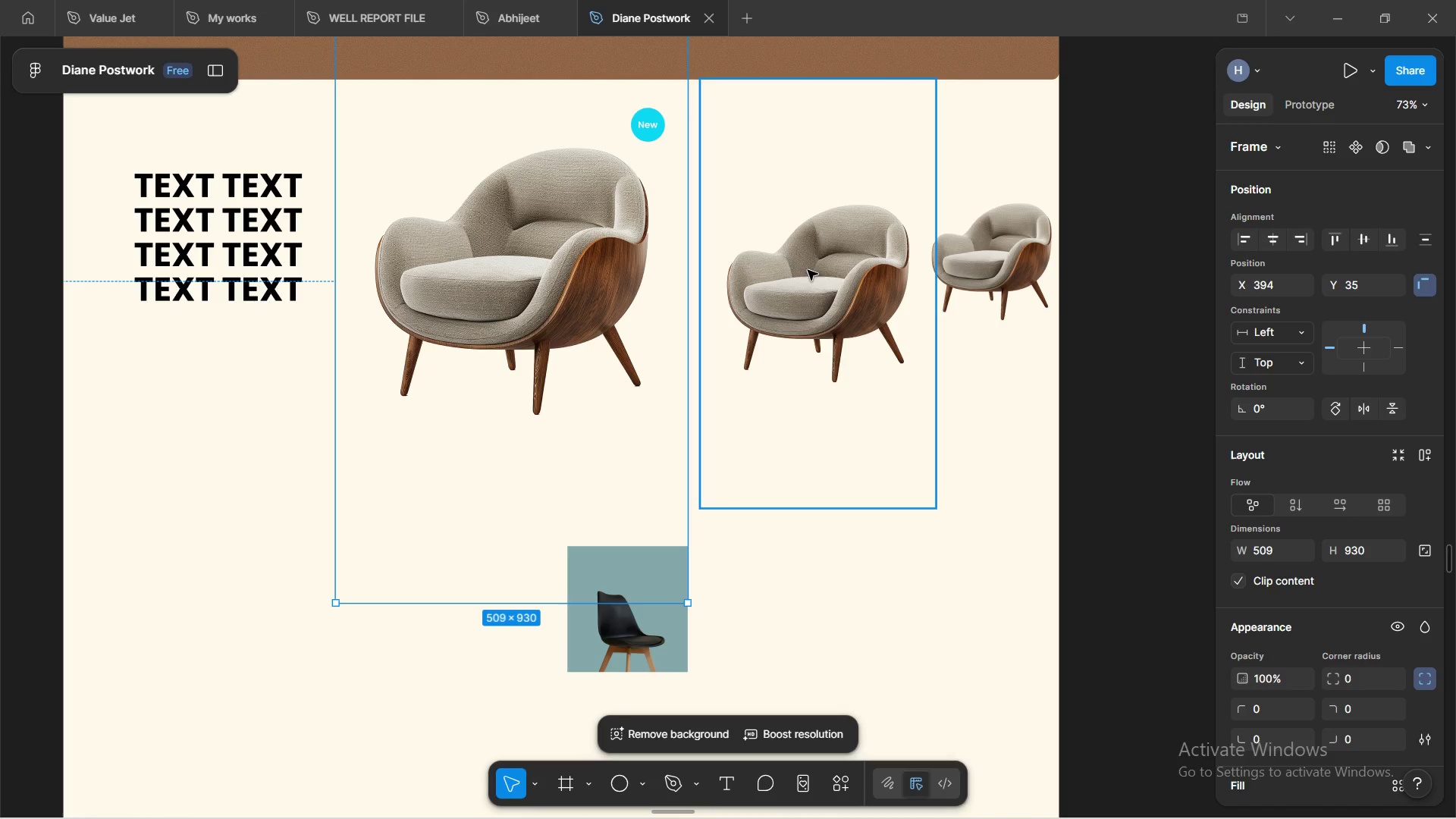 
left_click_drag(start_coordinate=[808, 273], to_coordinate=[781, 251])
 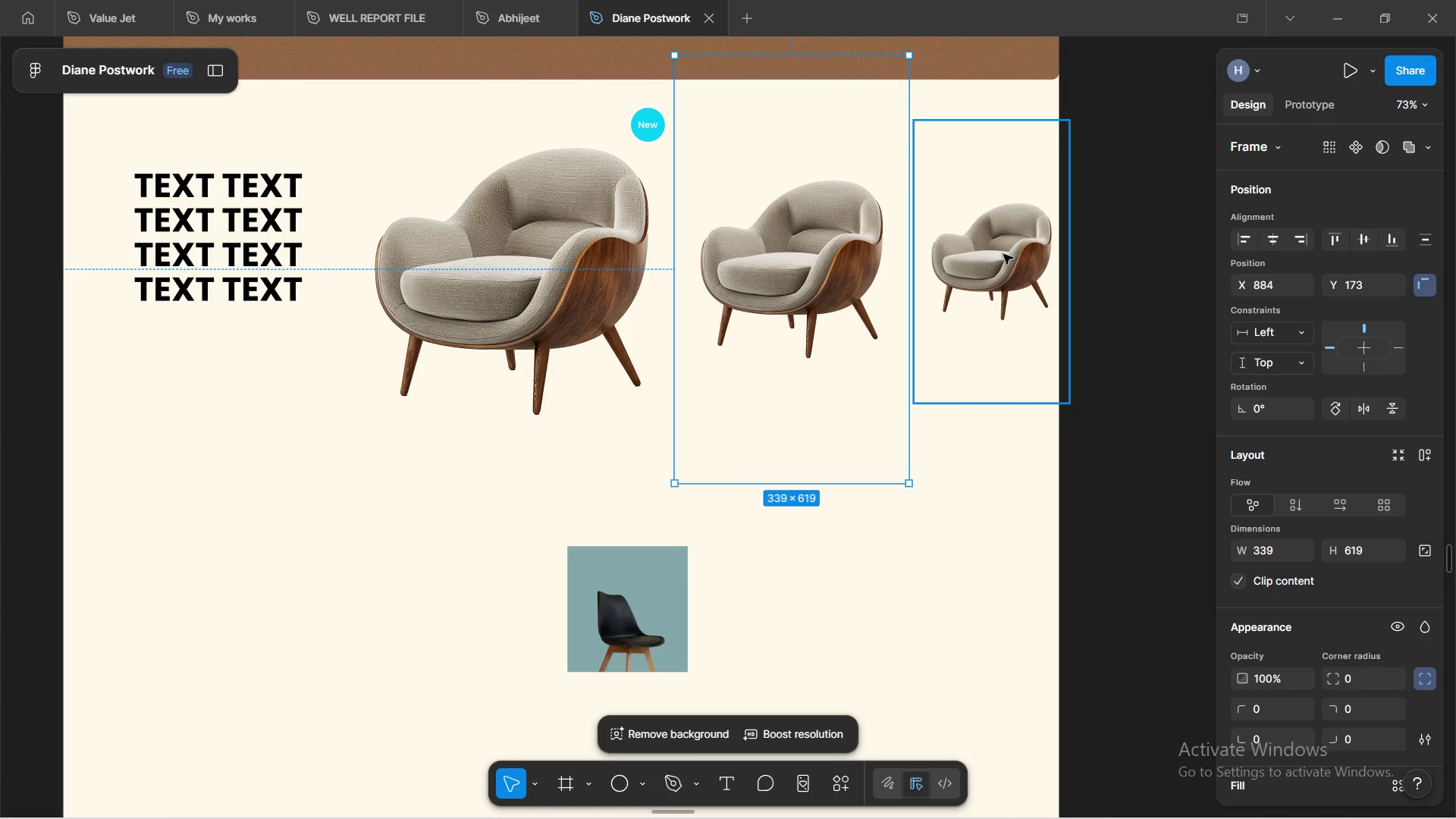 
left_click_drag(start_coordinate=[1003, 254], to_coordinate=[1002, 246])
 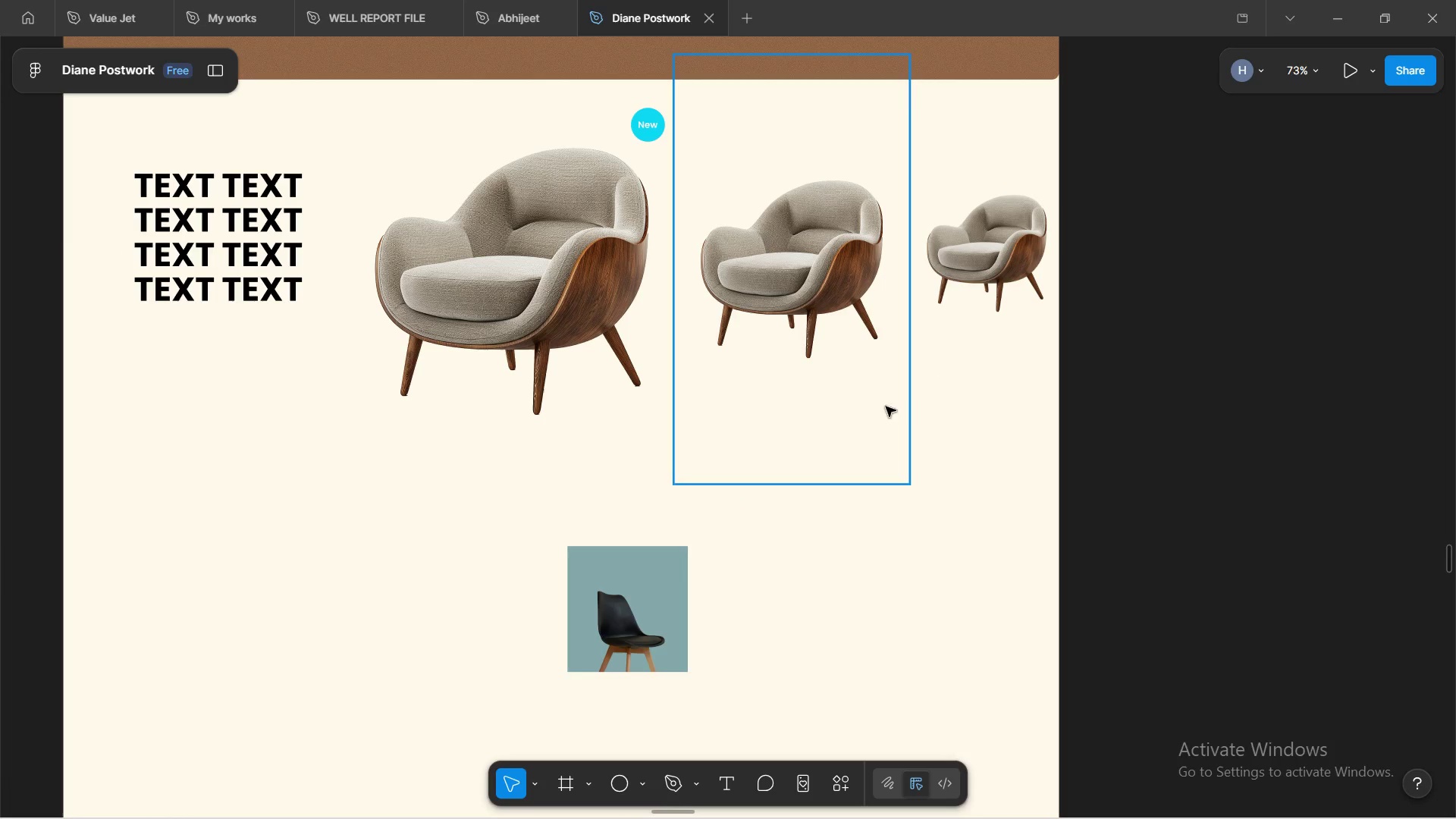 
left_click([1010, 256])
 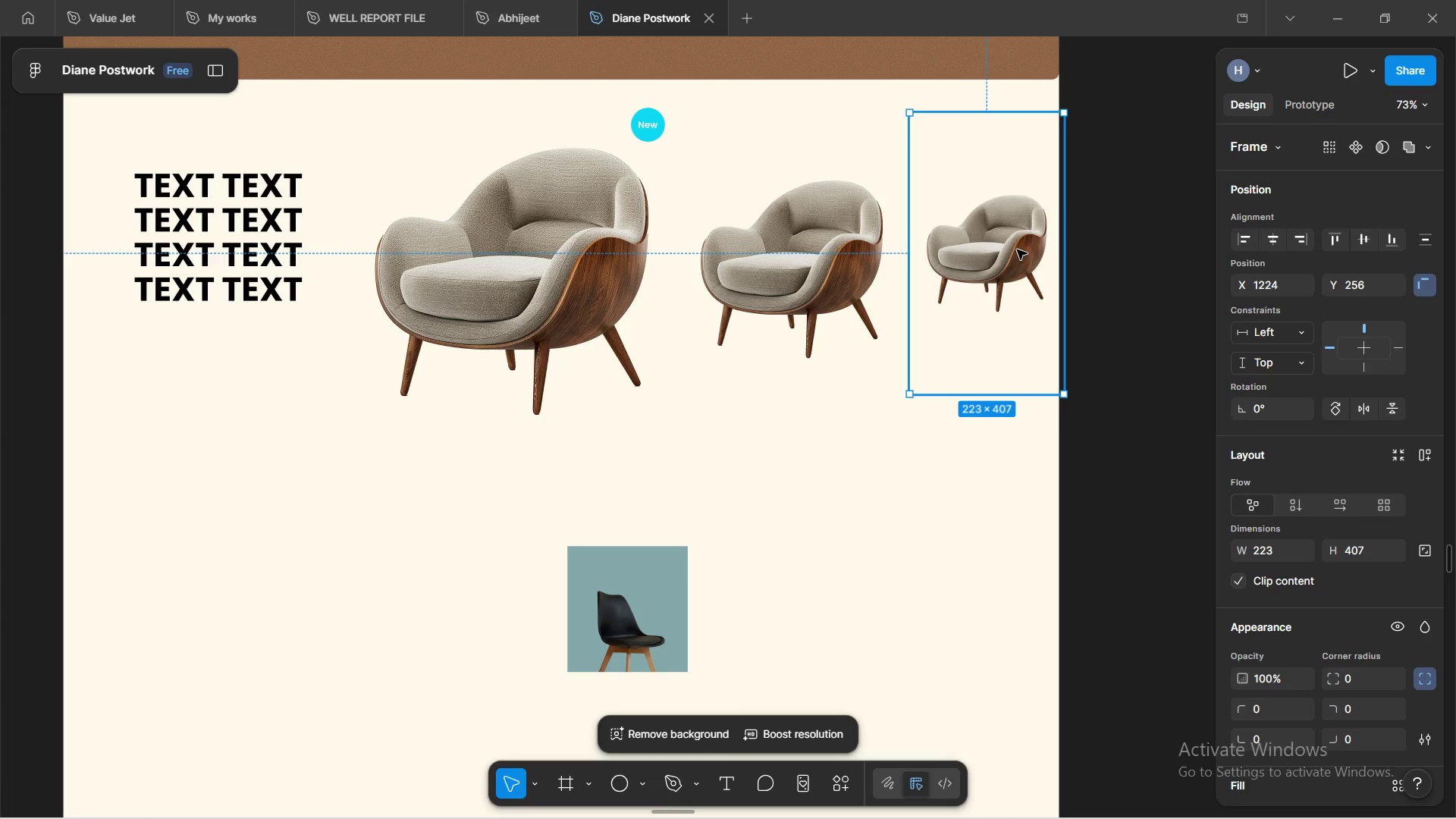 
key(Shift+H)
 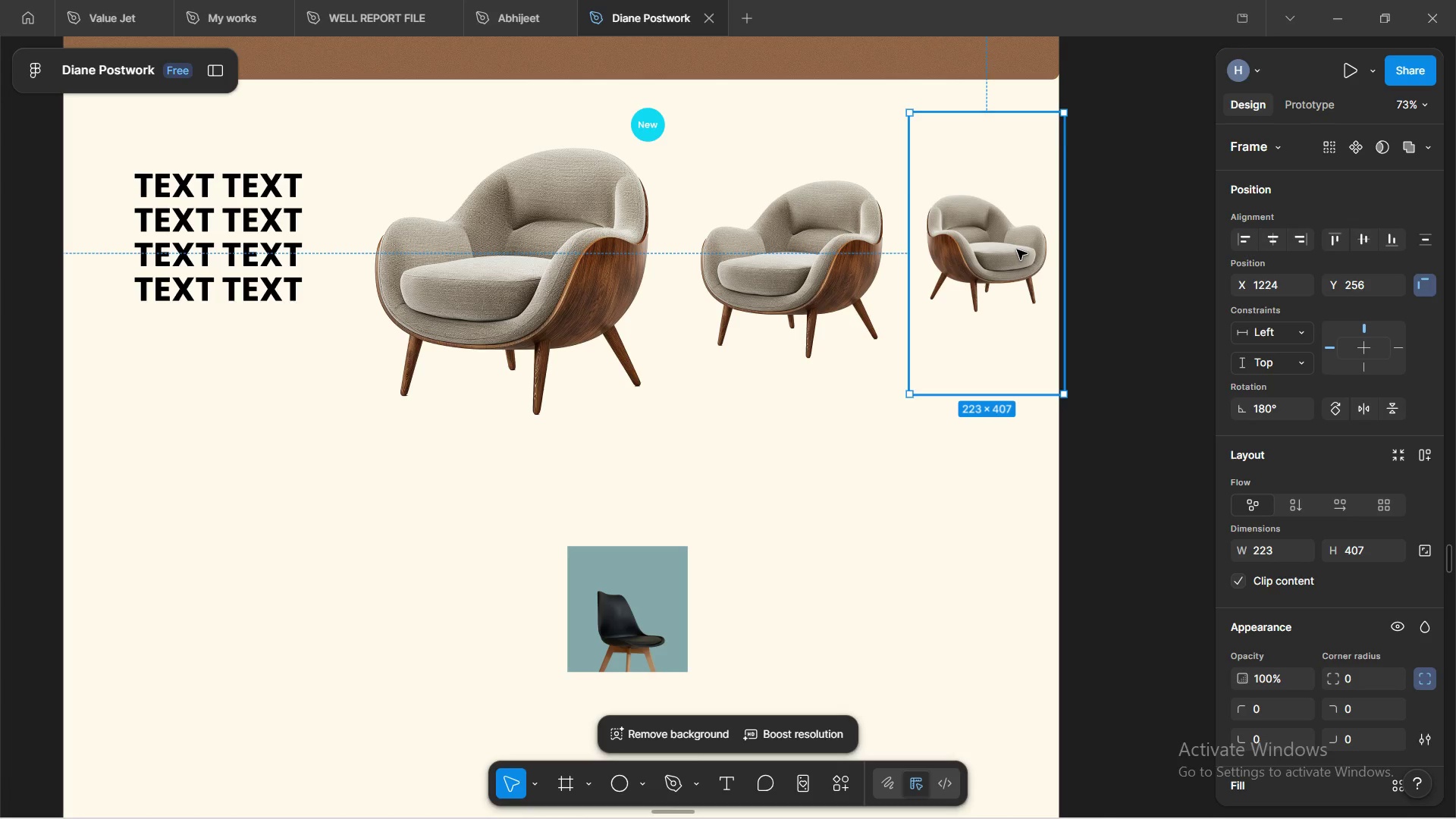 
wait(5.12)
 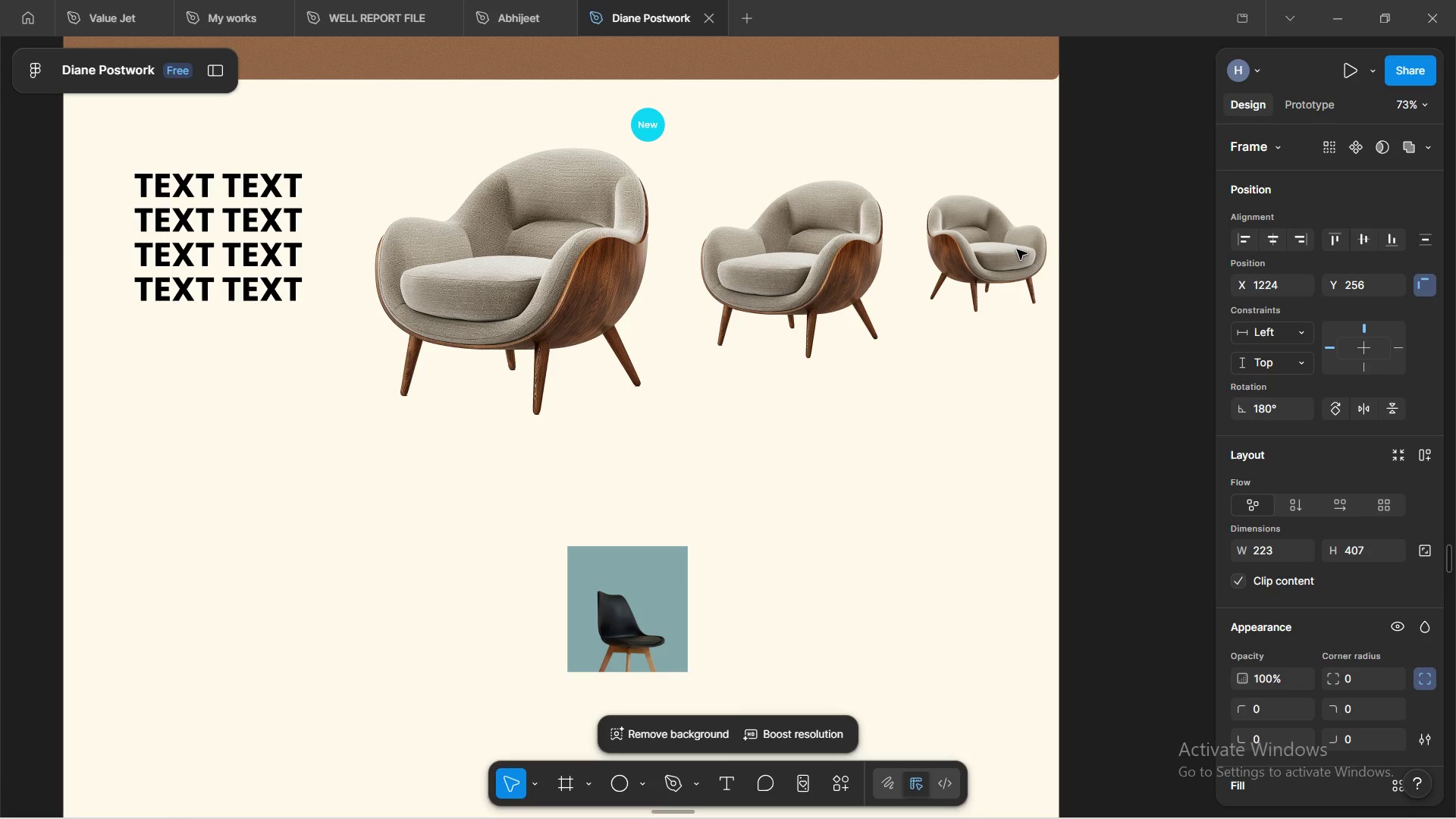 
key(Shift+H)
 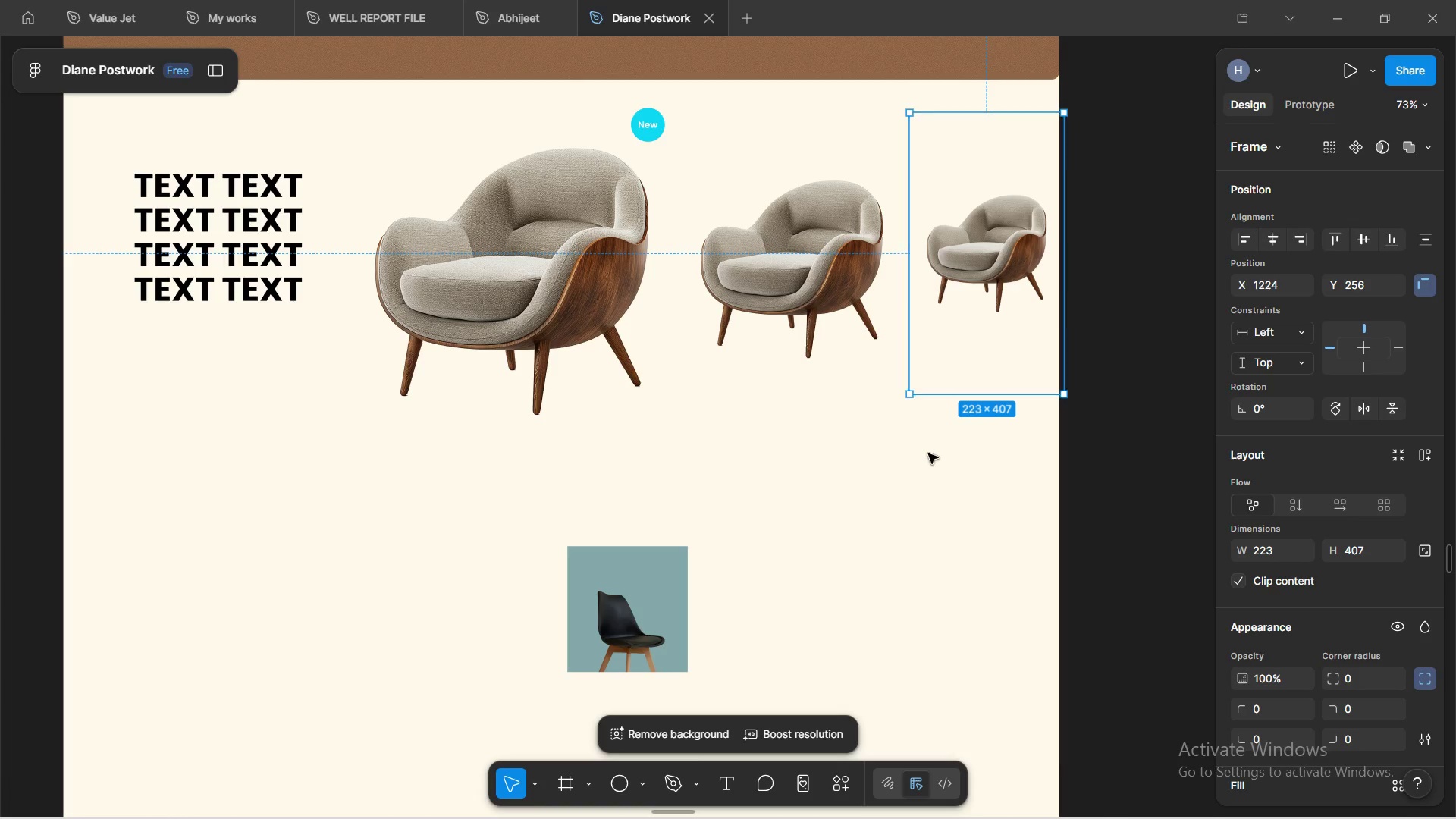 
hold_key(key=ControlLeft, duration=0.42)
scroll: coordinate [933, 444], scroll_direction: down, amount: 3.0
 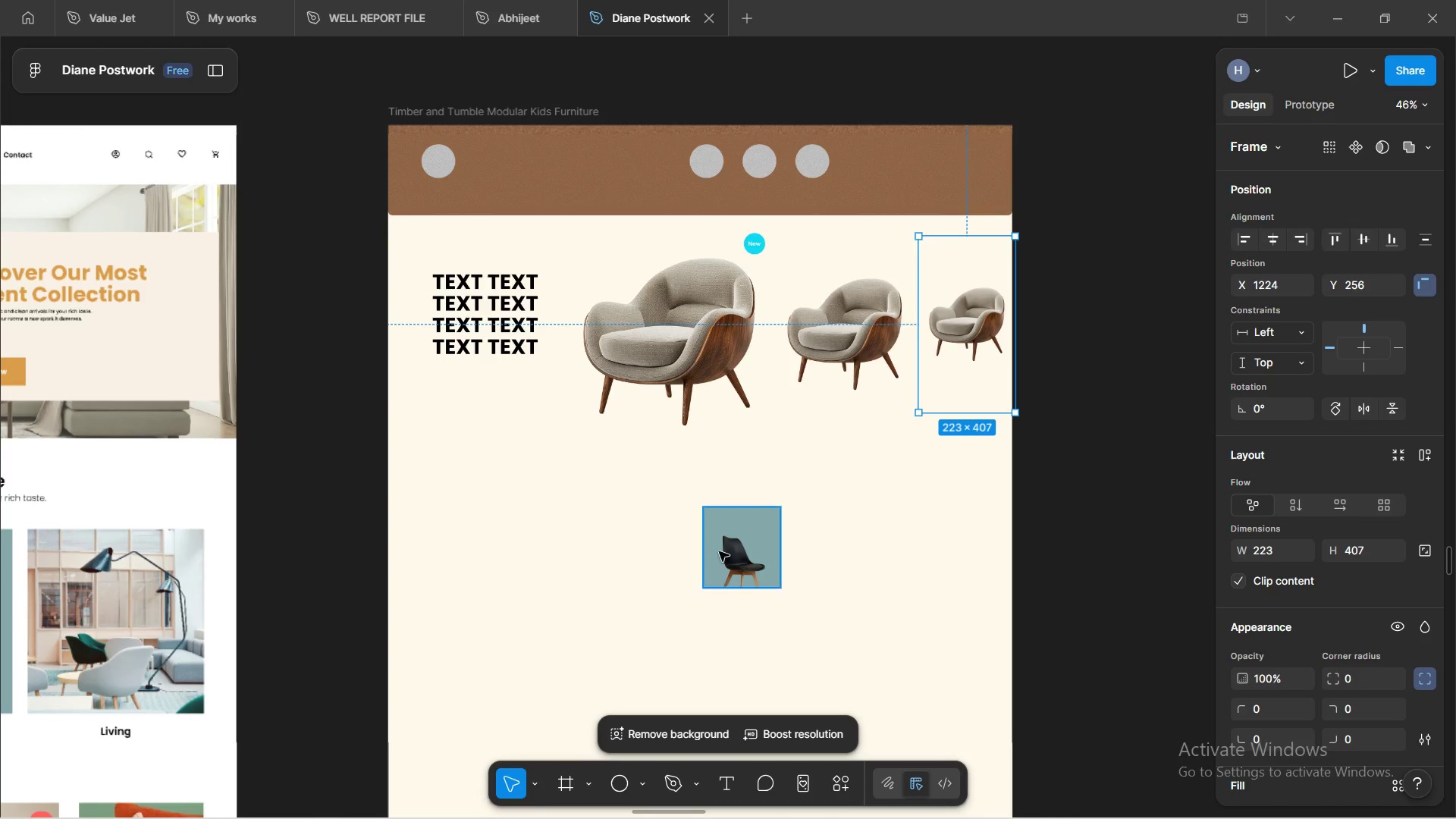 
left_click_drag(start_coordinate=[736, 551], to_coordinate=[739, 551])
 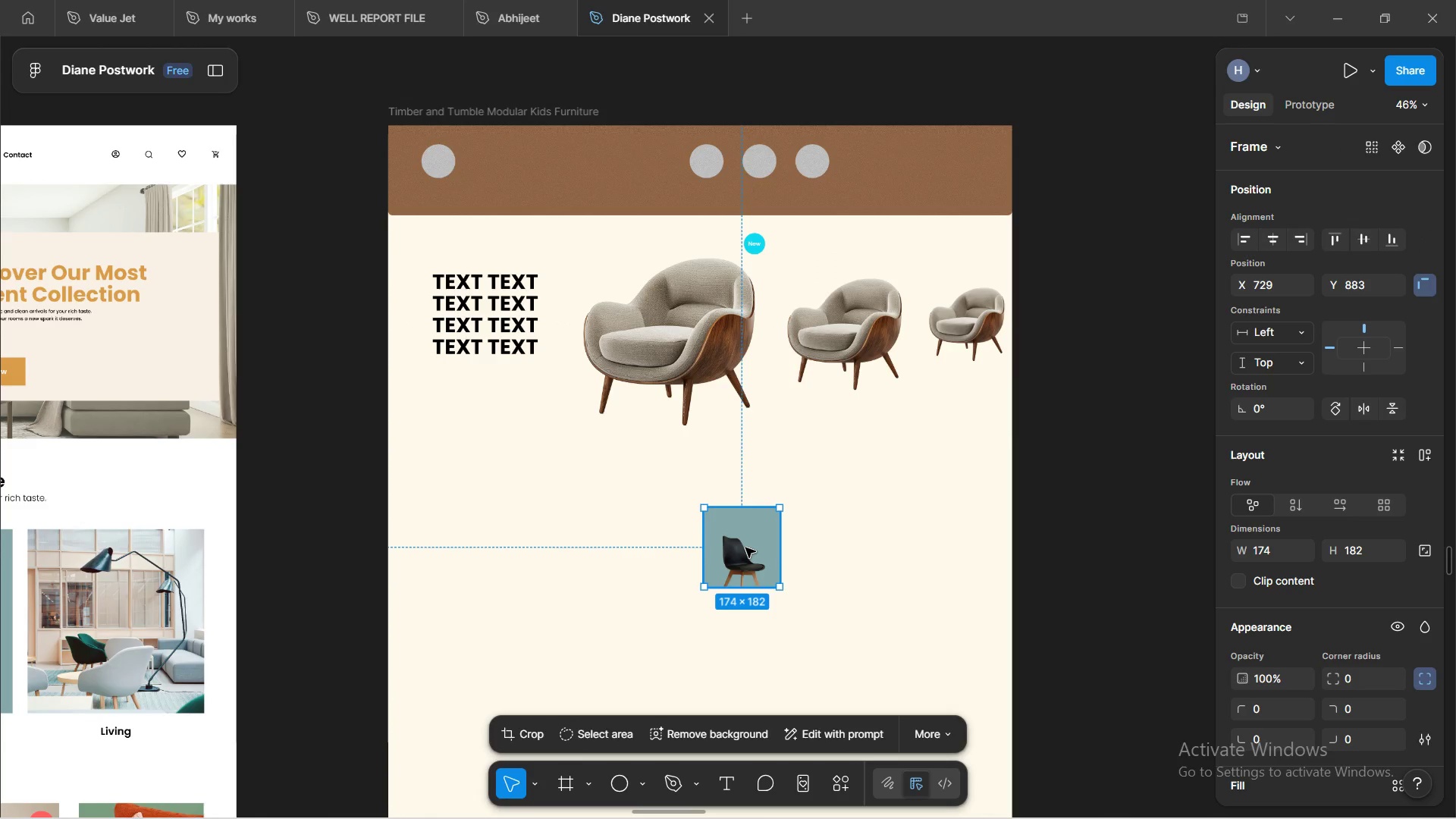 
key(Backspace)
 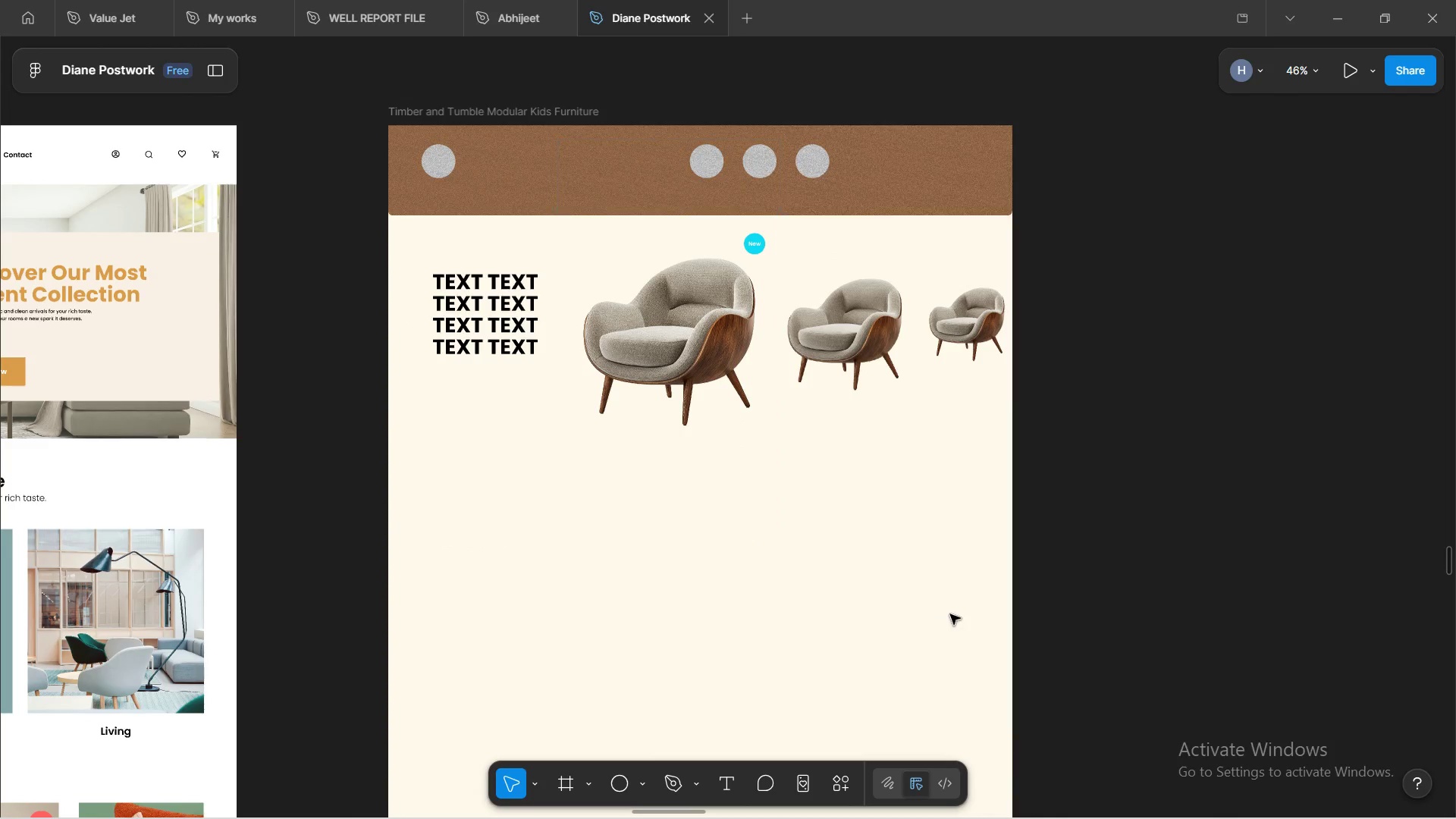 
left_click([965, 594])
 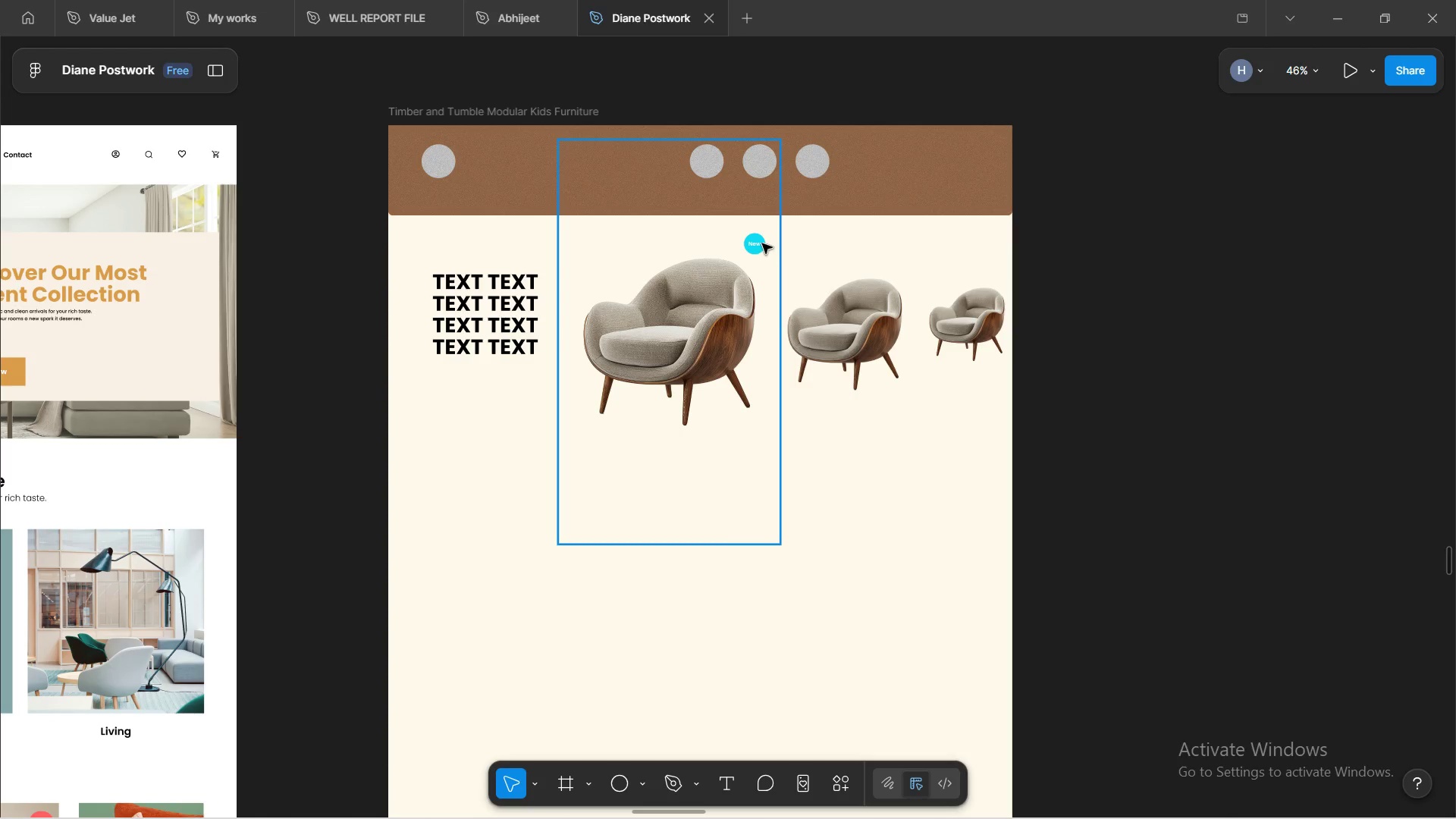 
double_click([762, 242])
 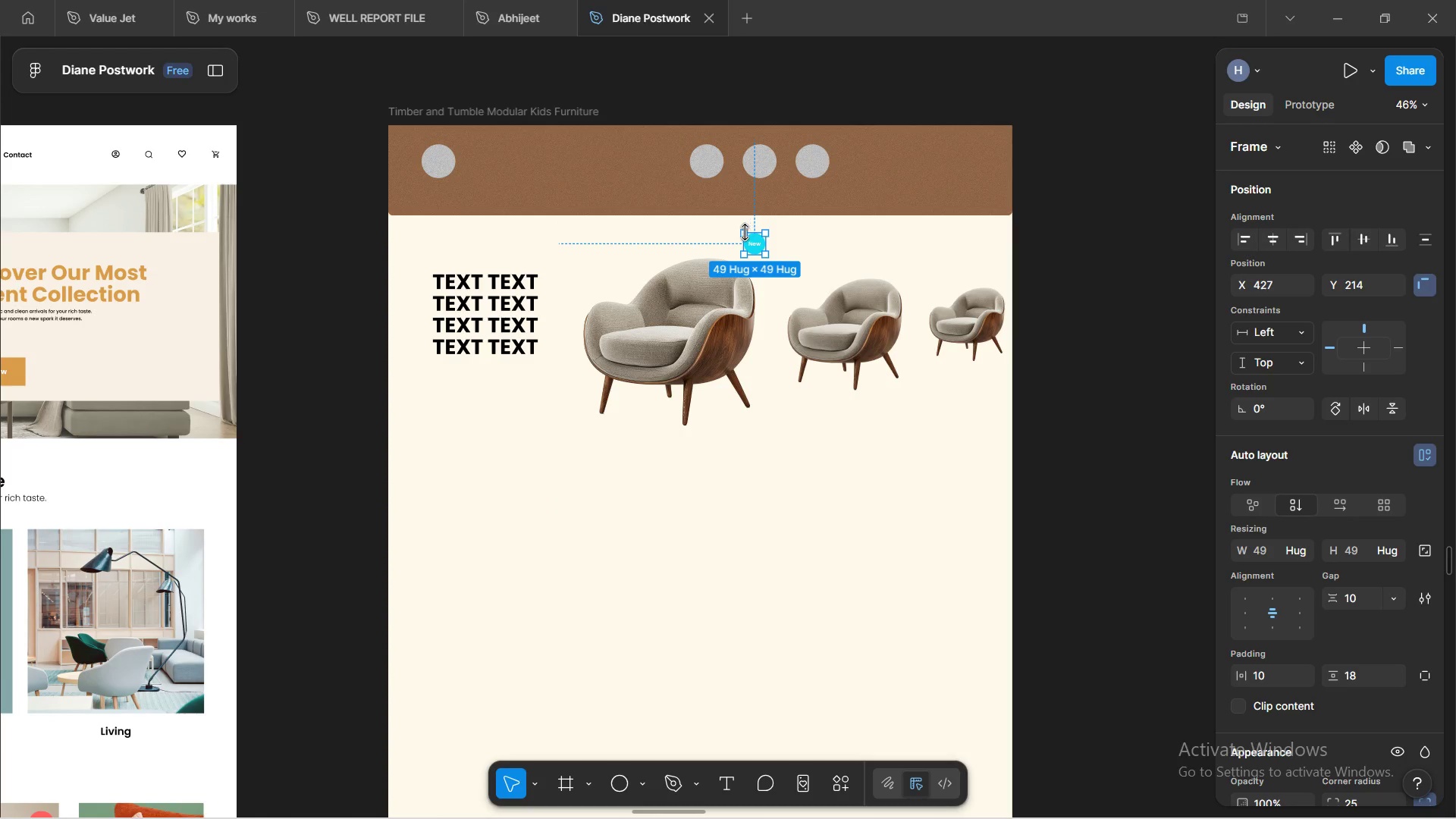 
hold_key(key=AltLeft, duration=1.5)
left_click_drag(start_coordinate=[753, 240], to_coordinate=[895, 248])
 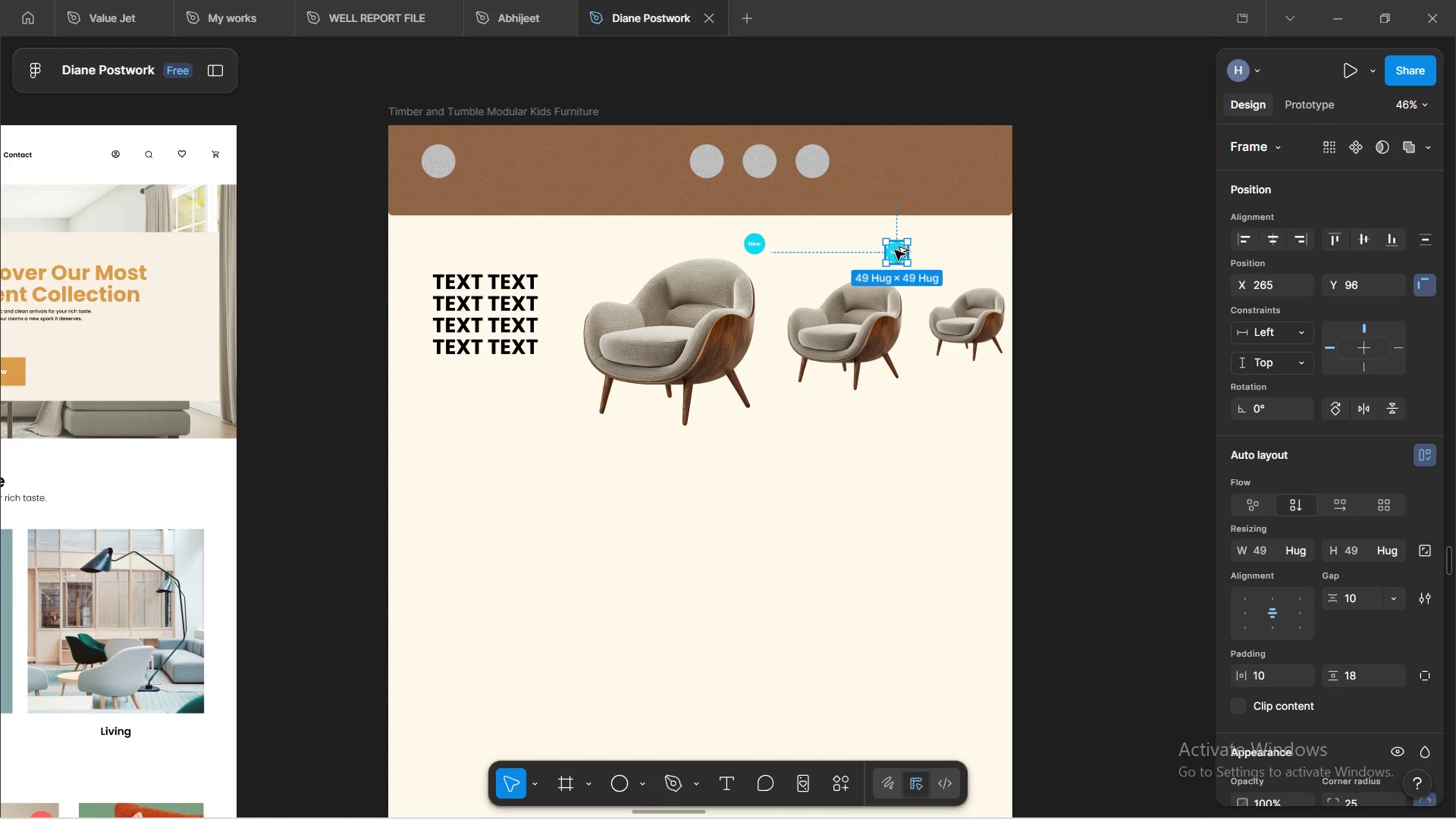 
hold_key(key=AltLeft, duration=0.8)
 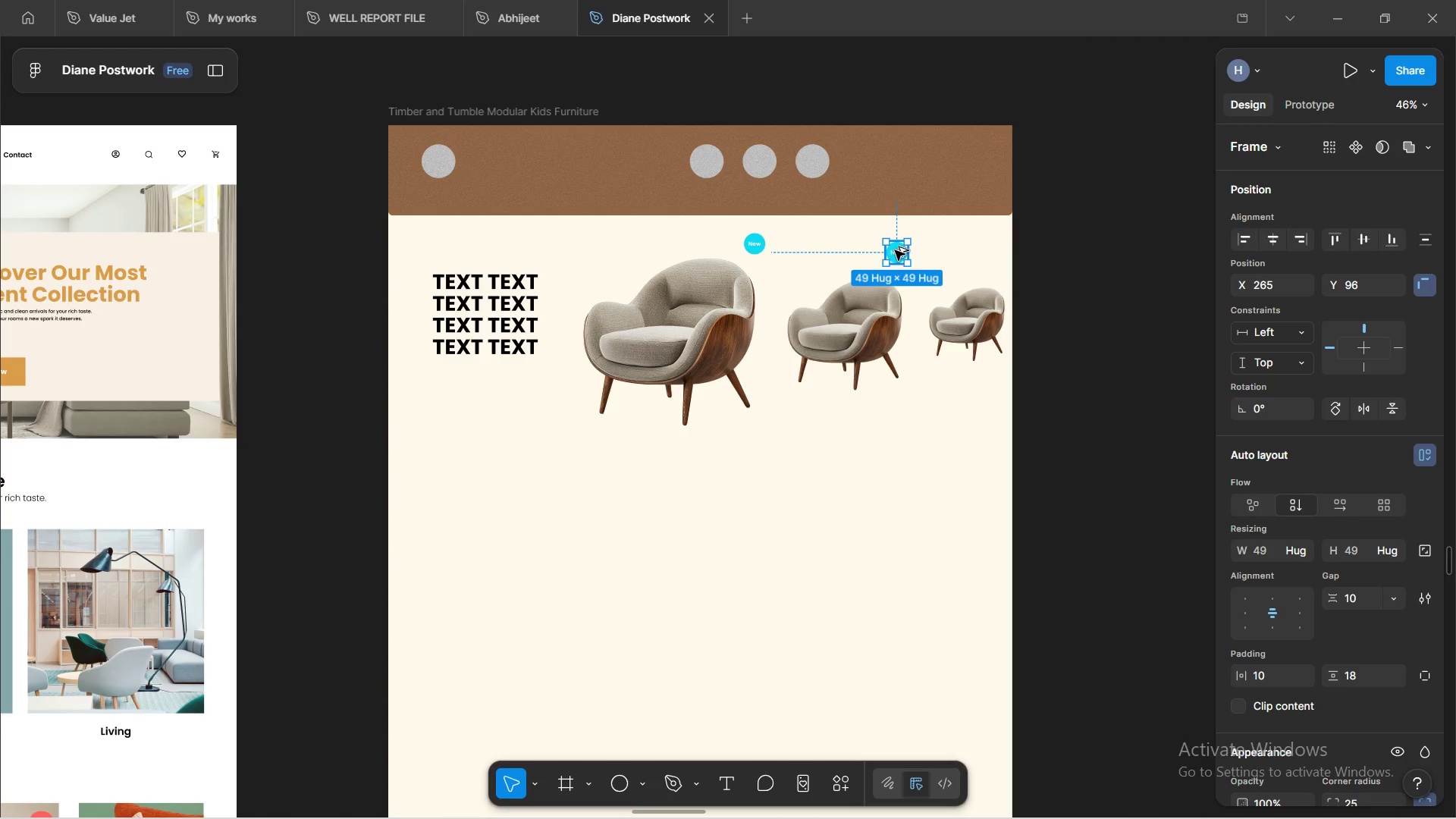 
hold_key(key=AltLeft, duration=1.5)
left_click_drag(start_coordinate=[897, 250], to_coordinate=[993, 252])
 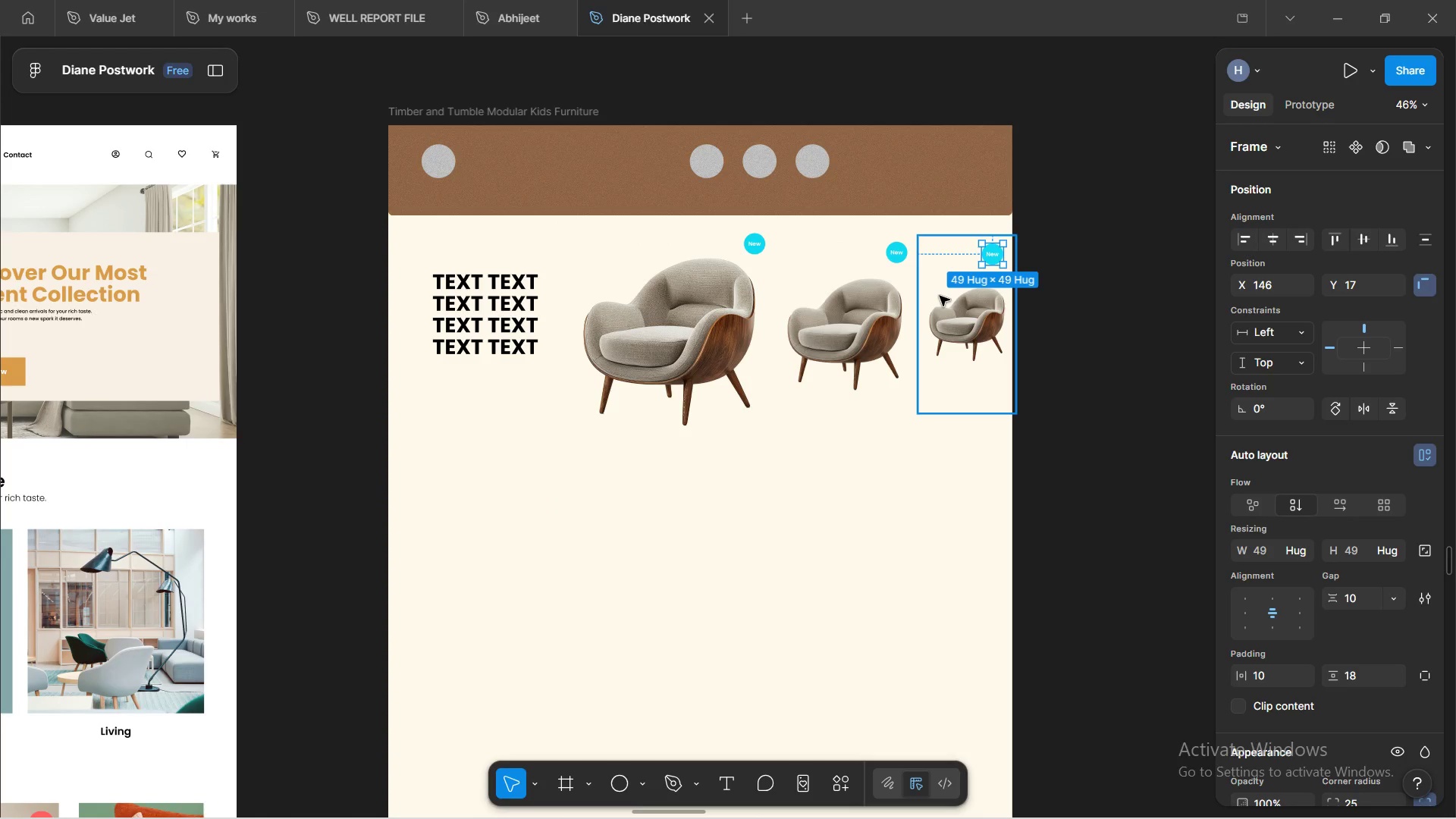 
hold_key(key=AltLeft, duration=1.17)
 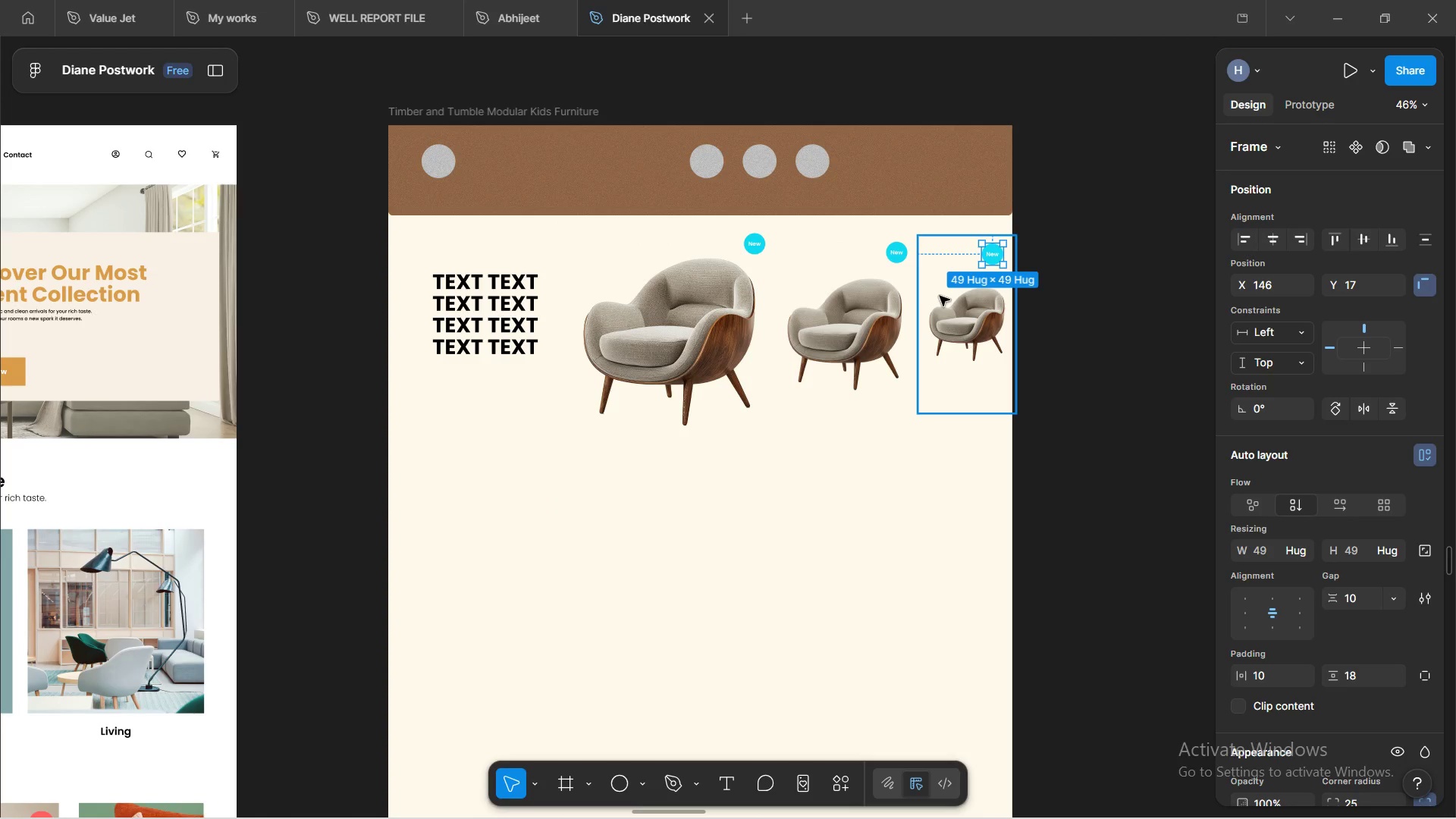 
hold_key(key=ControlLeft, duration=0.53)
scroll: coordinate [942, 296], scroll_direction: up, amount: 4.0
 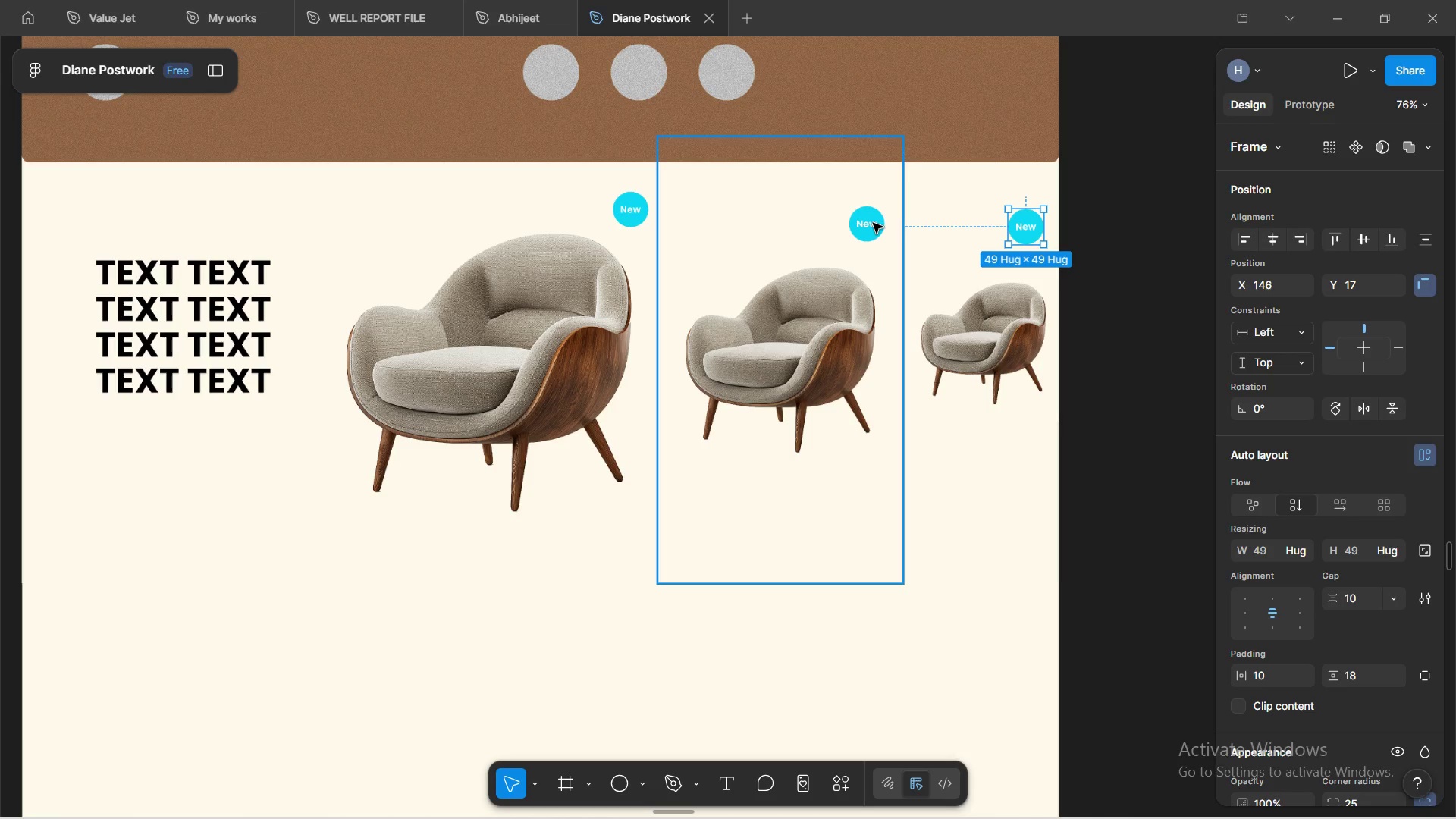 
left_click([876, 224])
 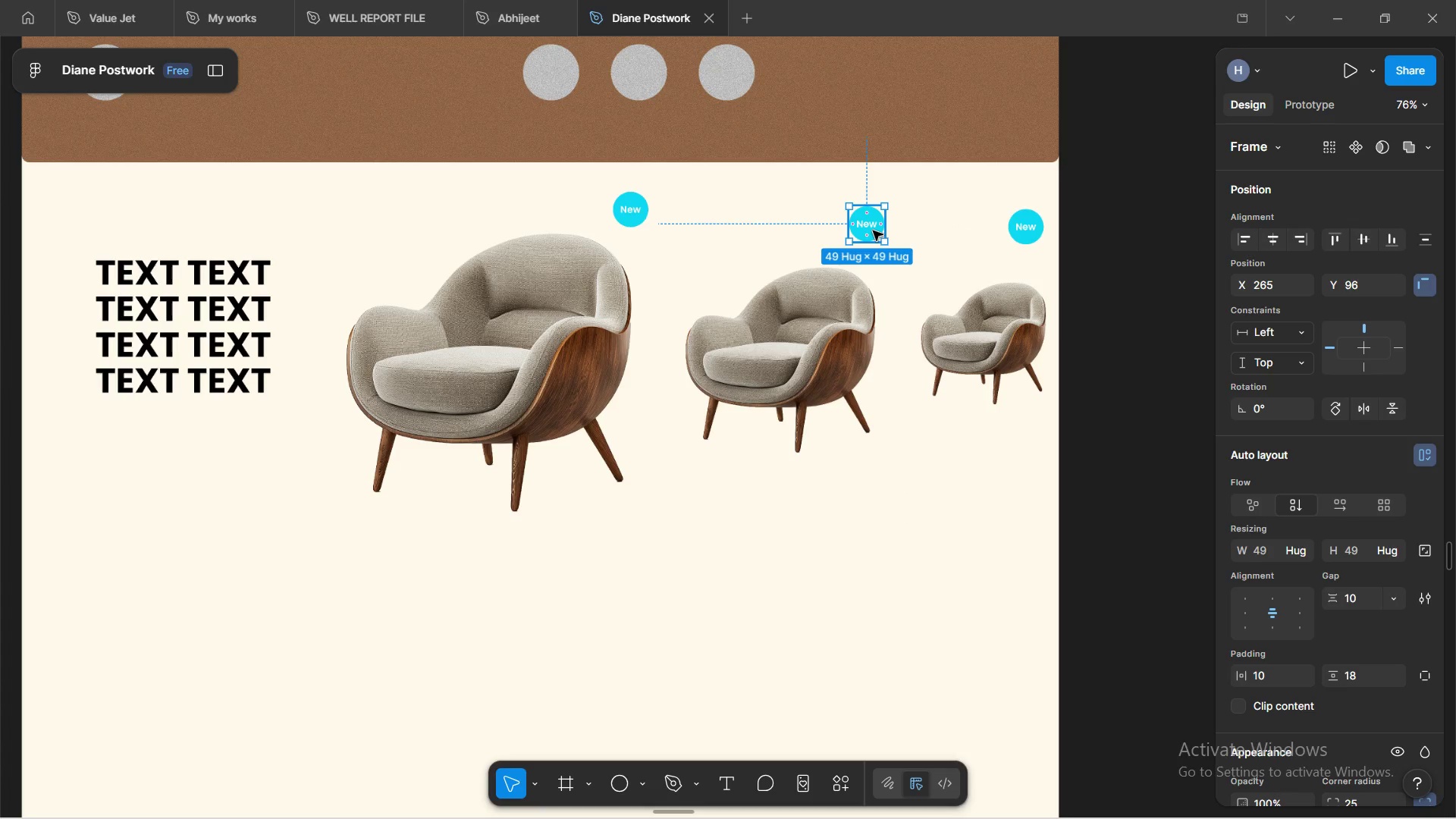 
left_click_drag(start_coordinate=[871, 224], to_coordinate=[870, 241])
 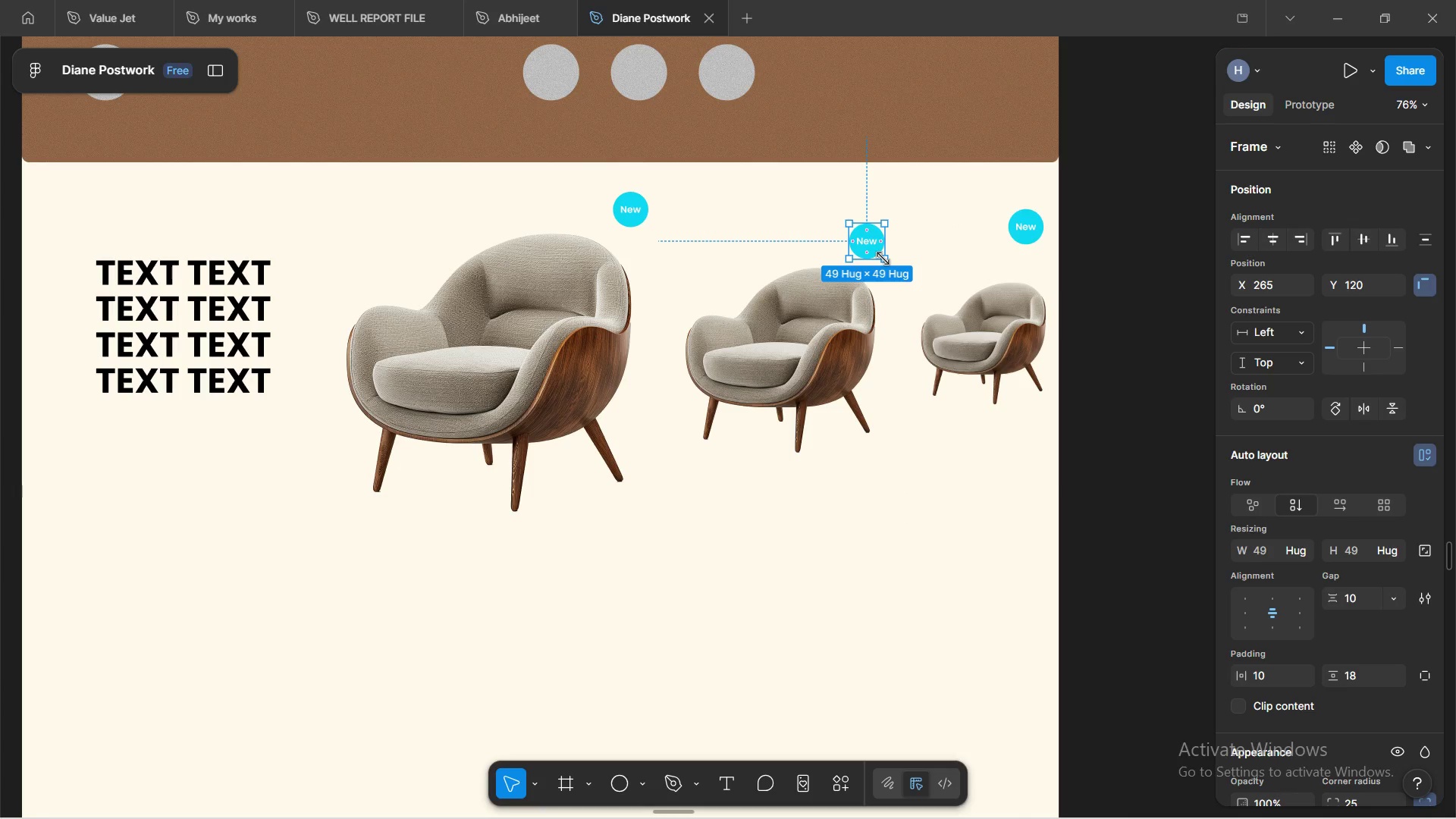 
left_click_drag(start_coordinate=[883, 259], to_coordinate=[877, 253])
 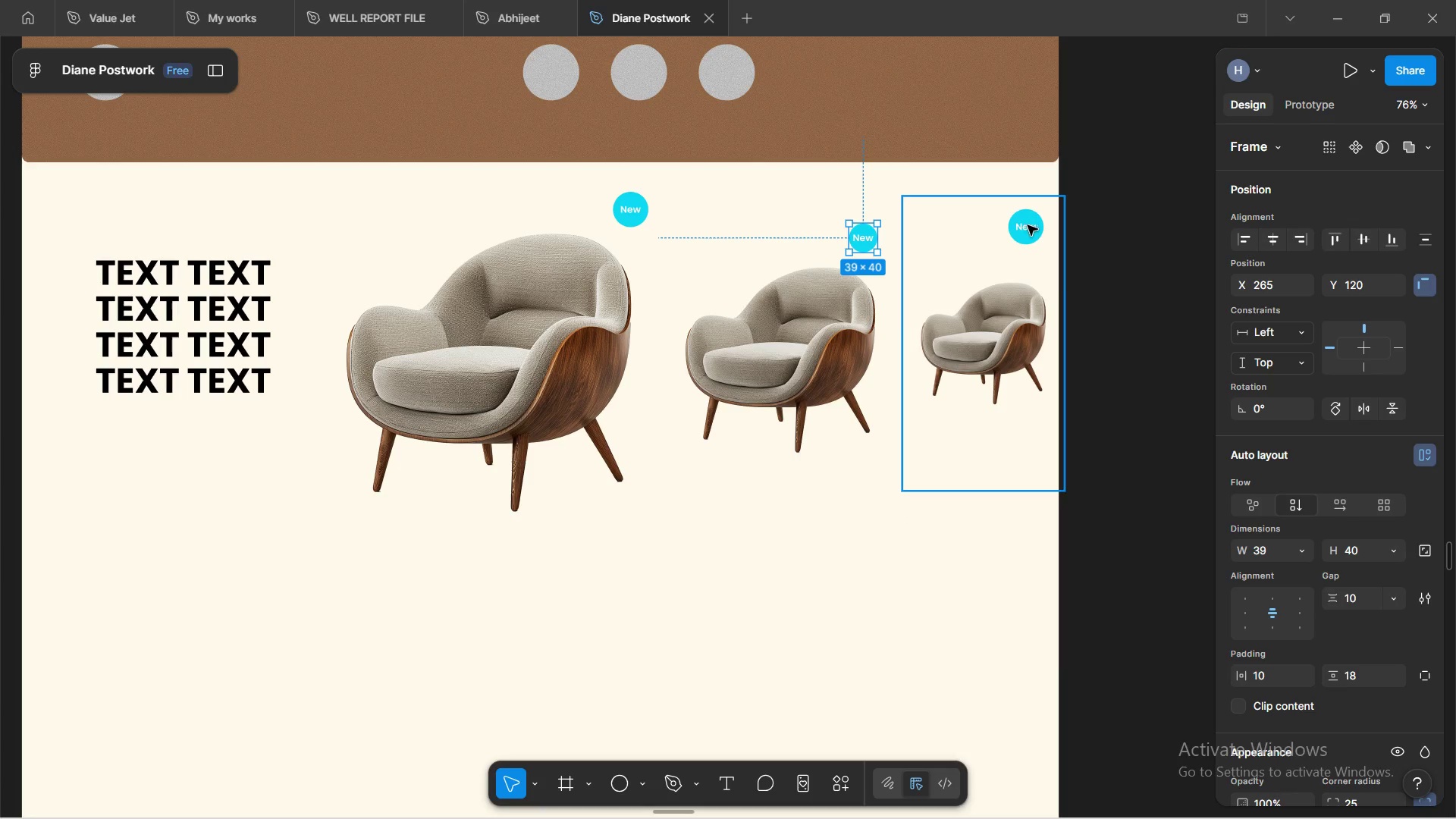 
double_click([1028, 228])
 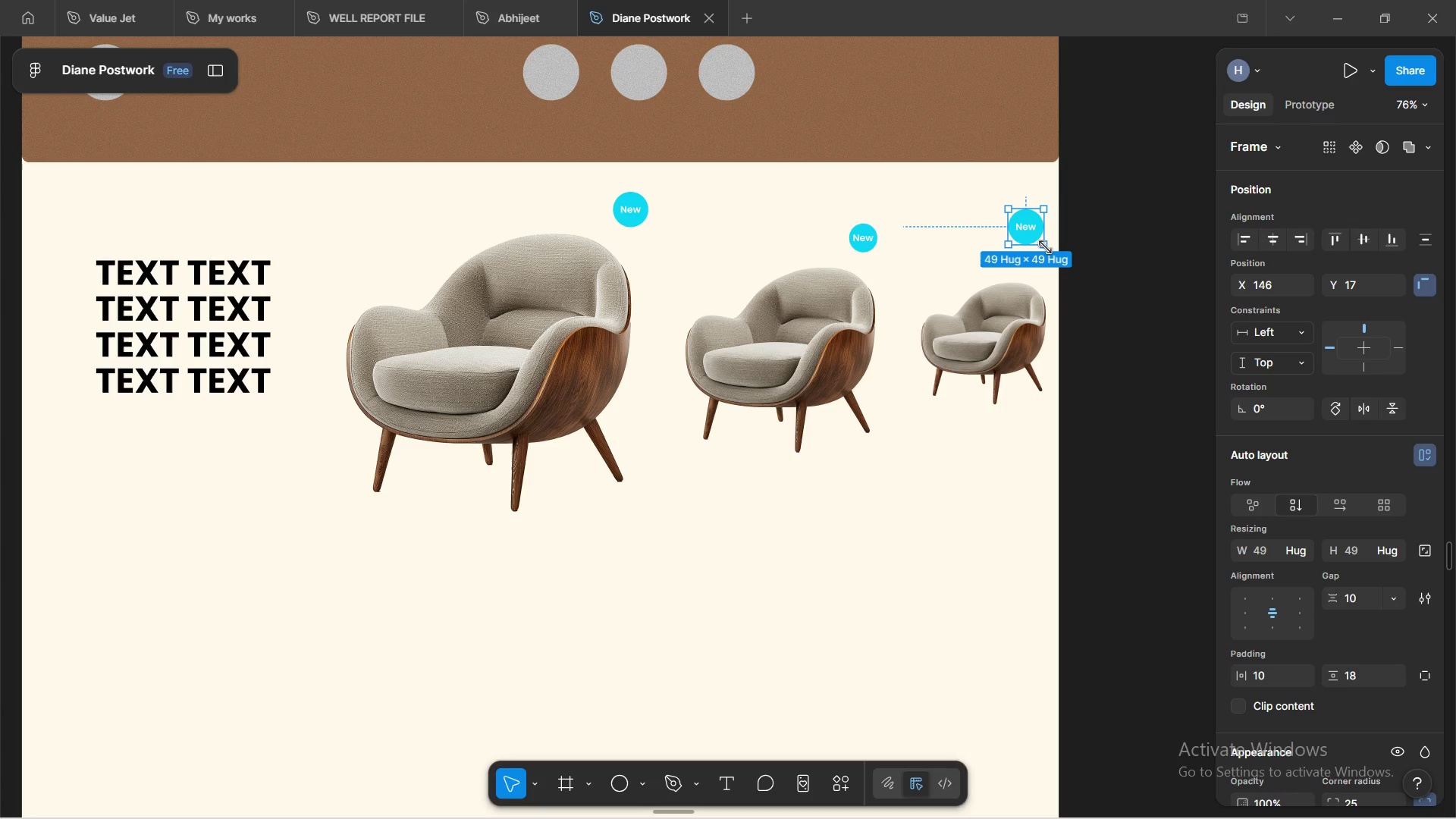 
left_click_drag(start_coordinate=[1045, 247], to_coordinate=[1032, 232])
 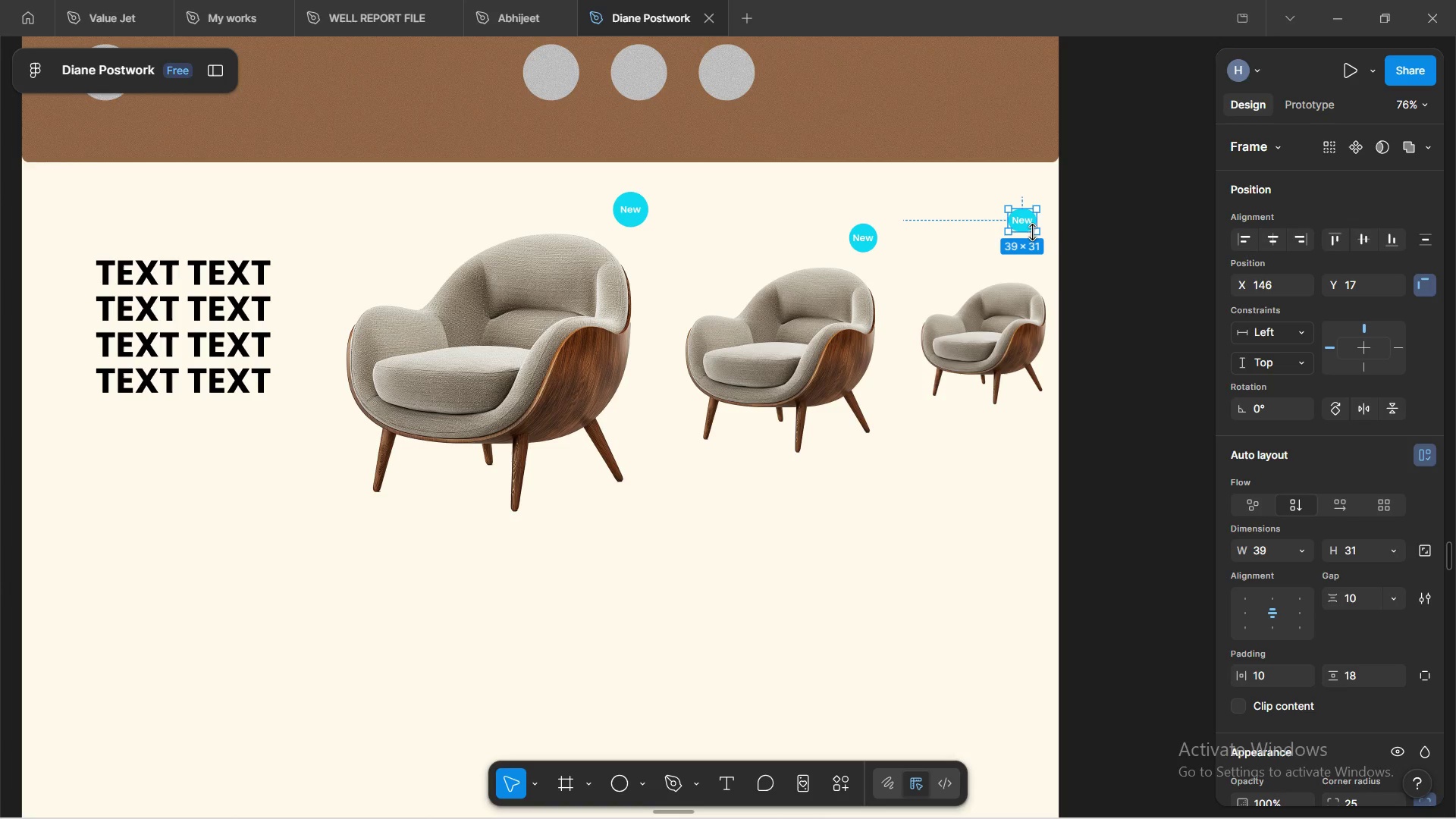 
left_click([1032, 232])
 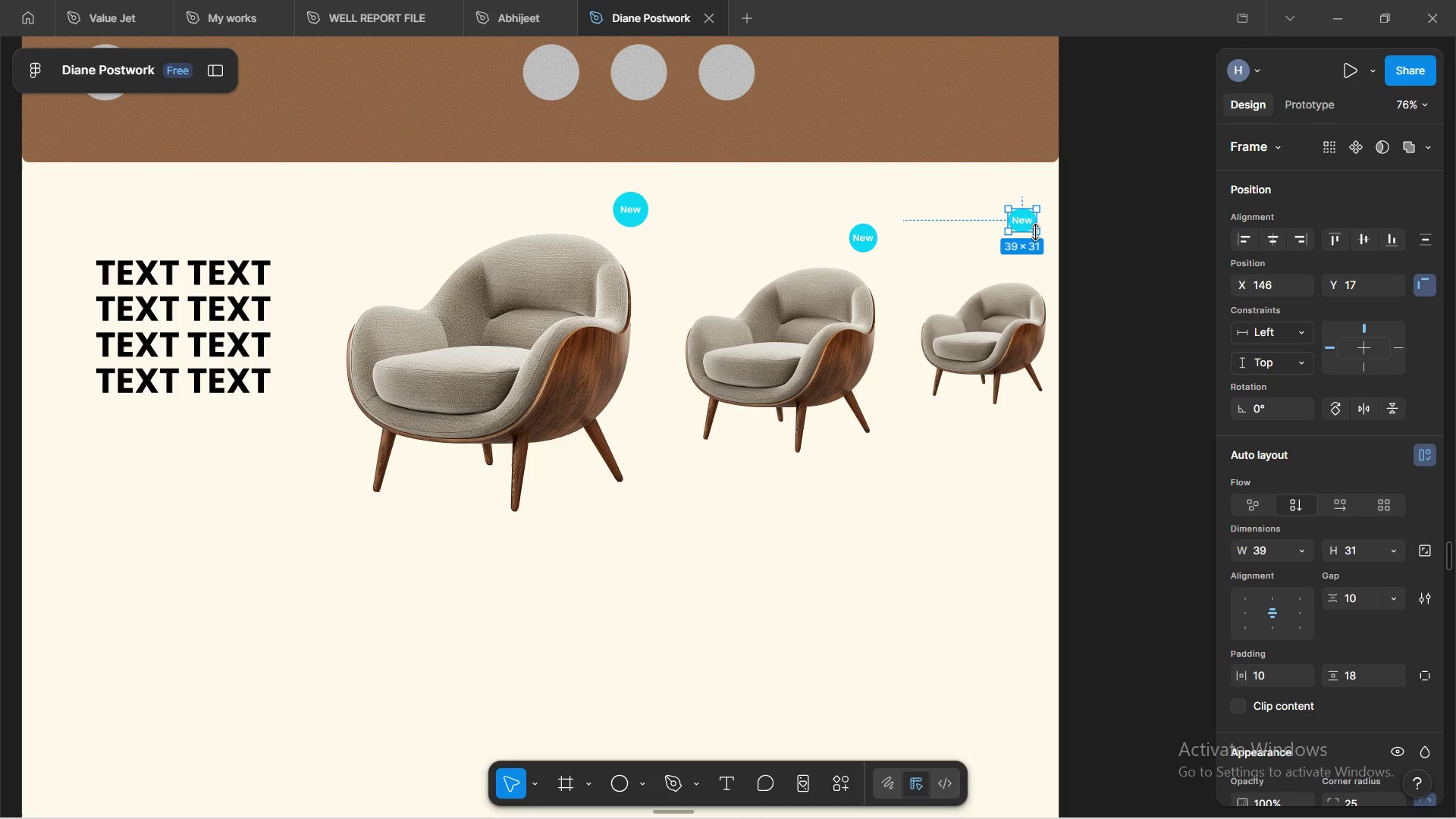 
left_click_drag(start_coordinate=[1035, 232], to_coordinate=[1028, 234])
 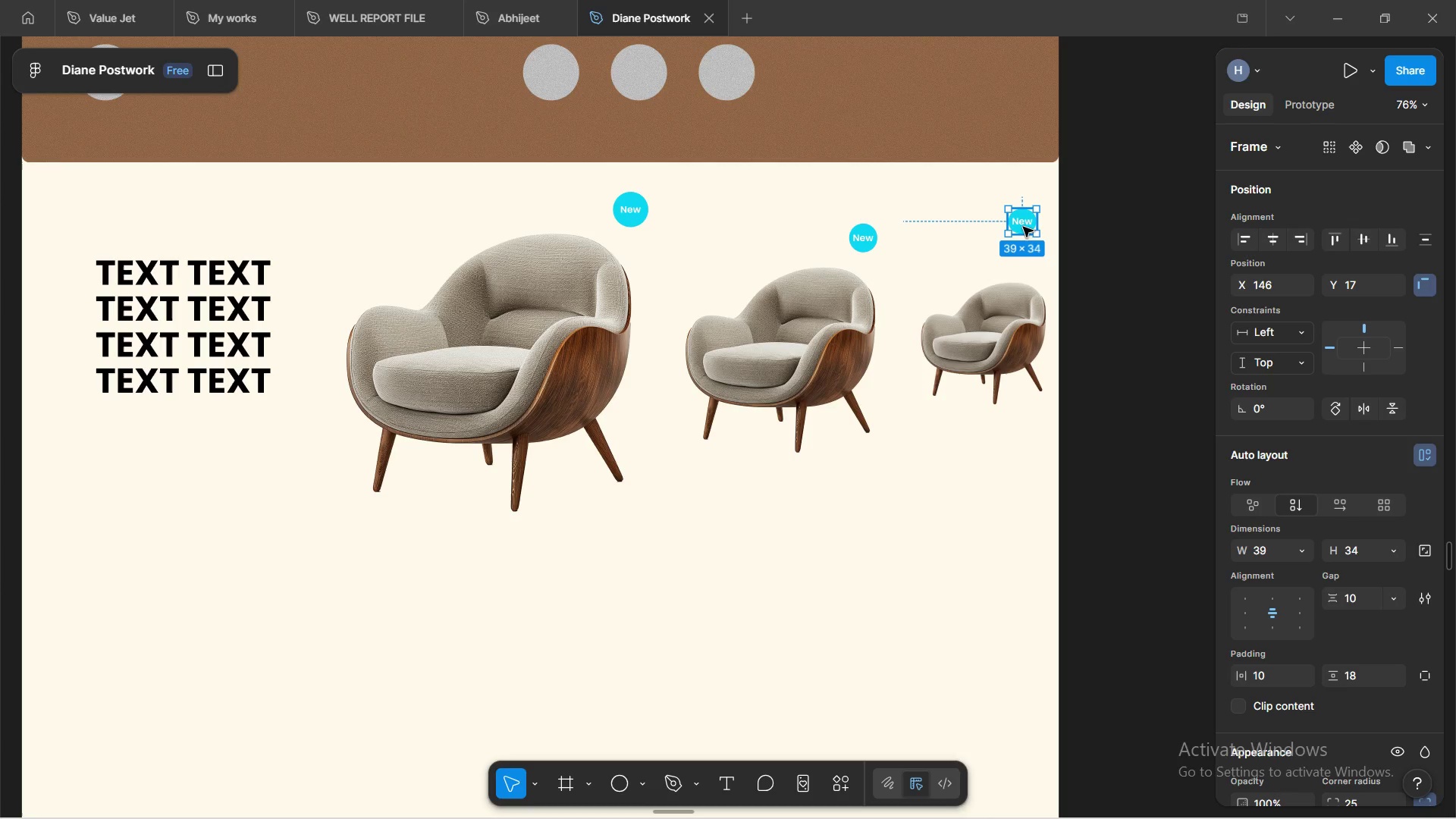 
left_click_drag(start_coordinate=[1023, 227], to_coordinate=[1037, 265])
 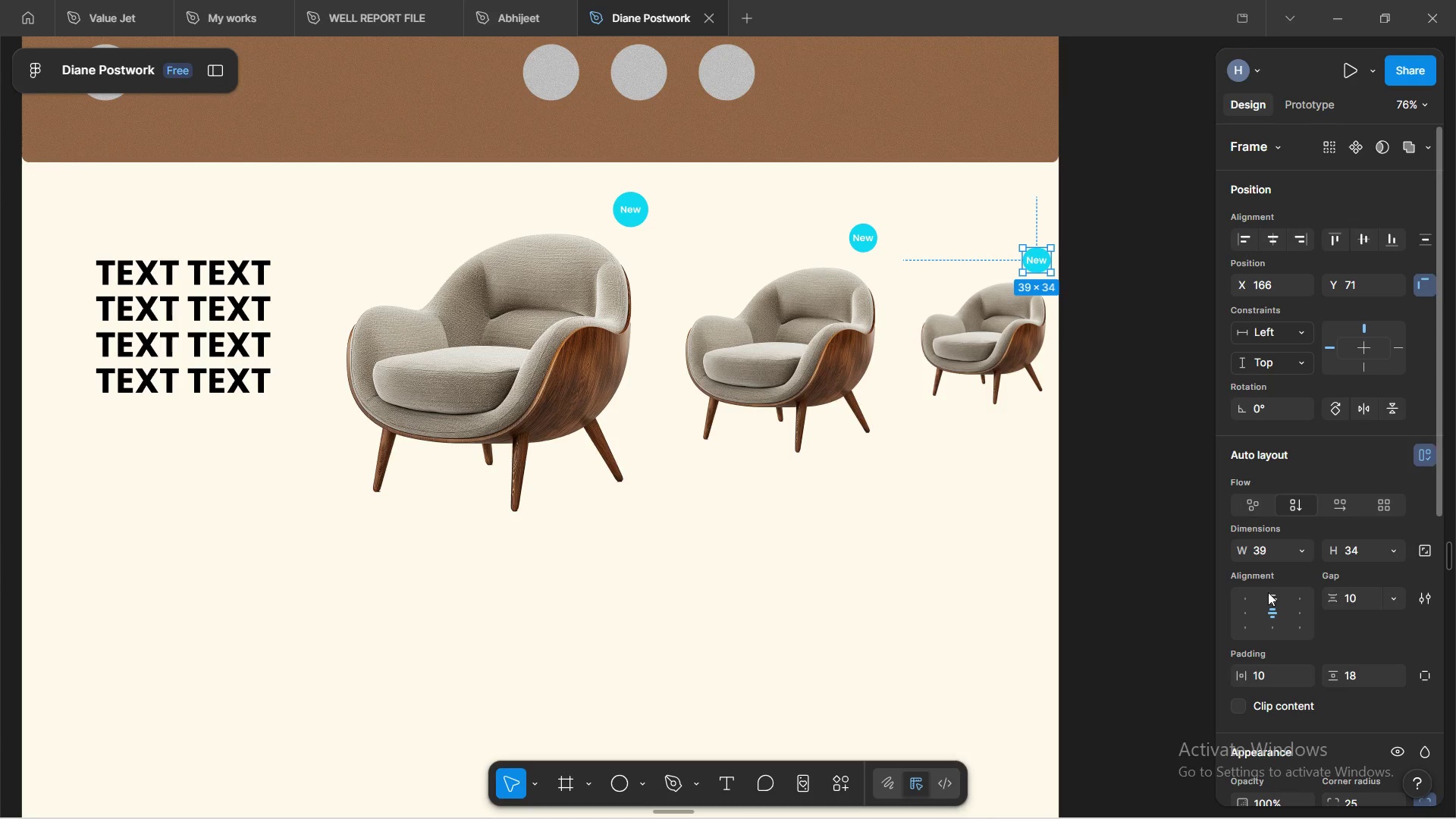 
scroll: coordinate [1288, 585], scroll_direction: down, amount: 10.0
 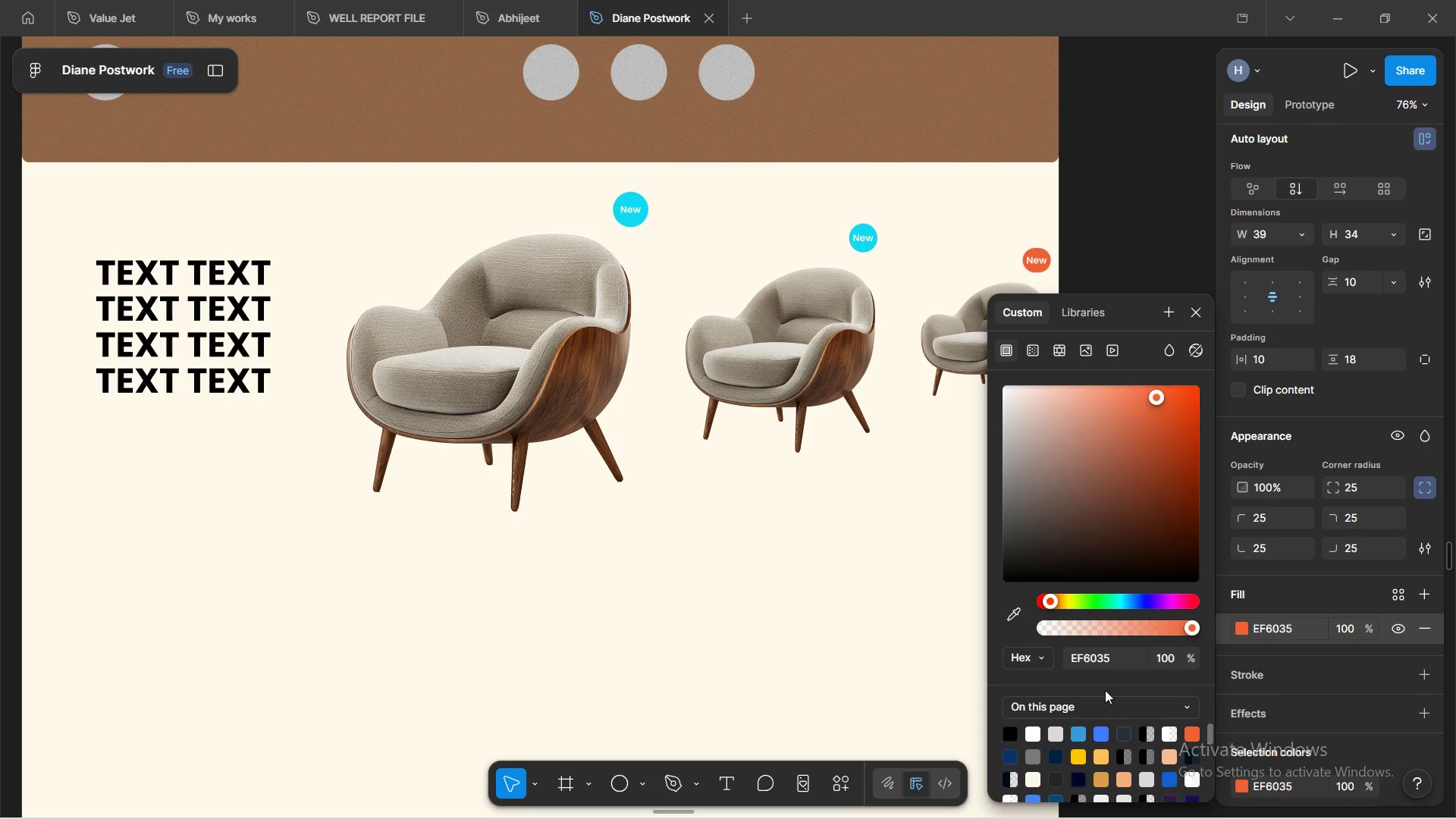 
double_click([865, 242])
 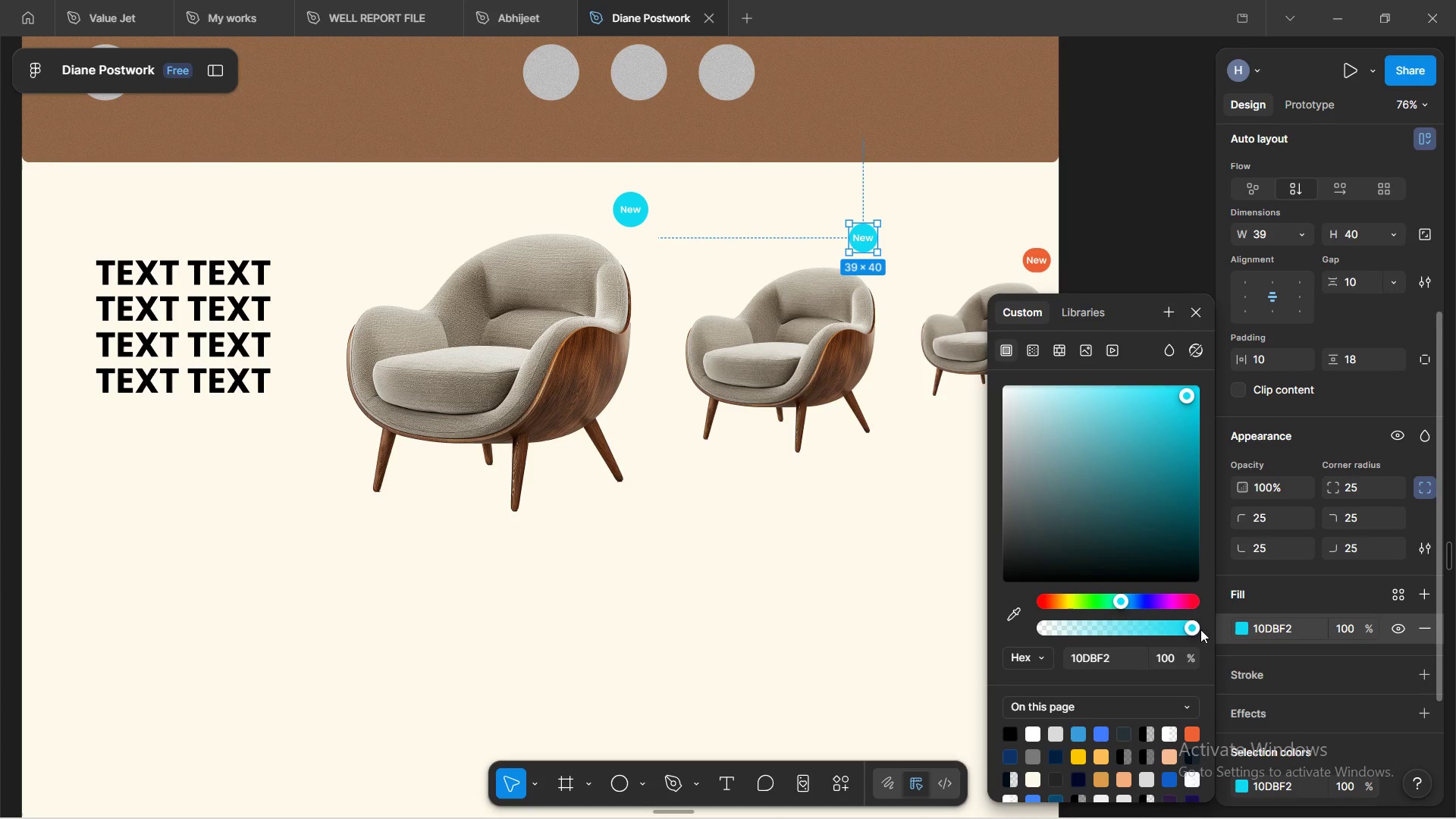 
scroll: coordinate [1134, 736], scroll_direction: down, amount: 2.0
 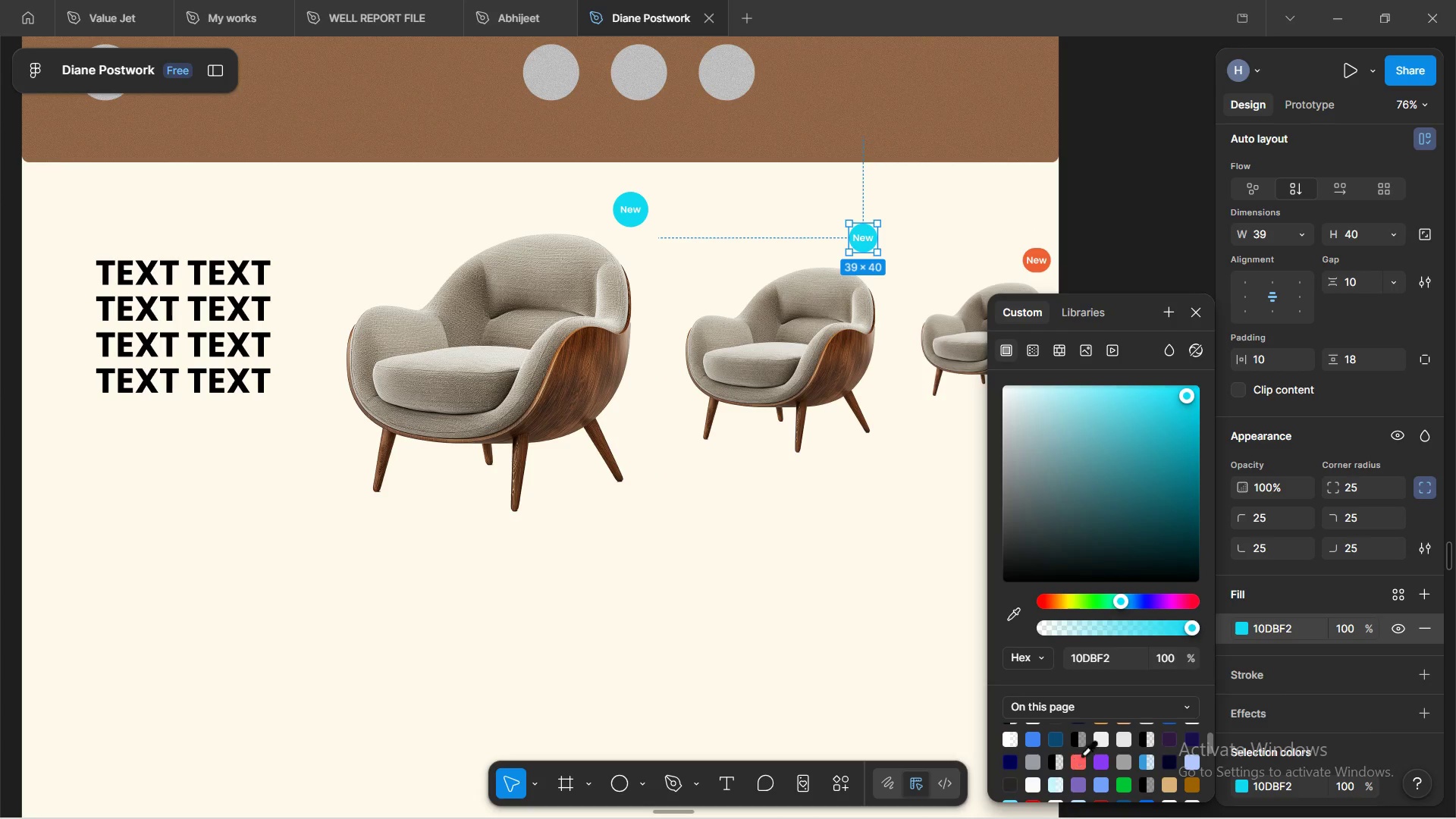 
scroll: coordinate [1106, 740], scroll_direction: up, amount: 1.0
 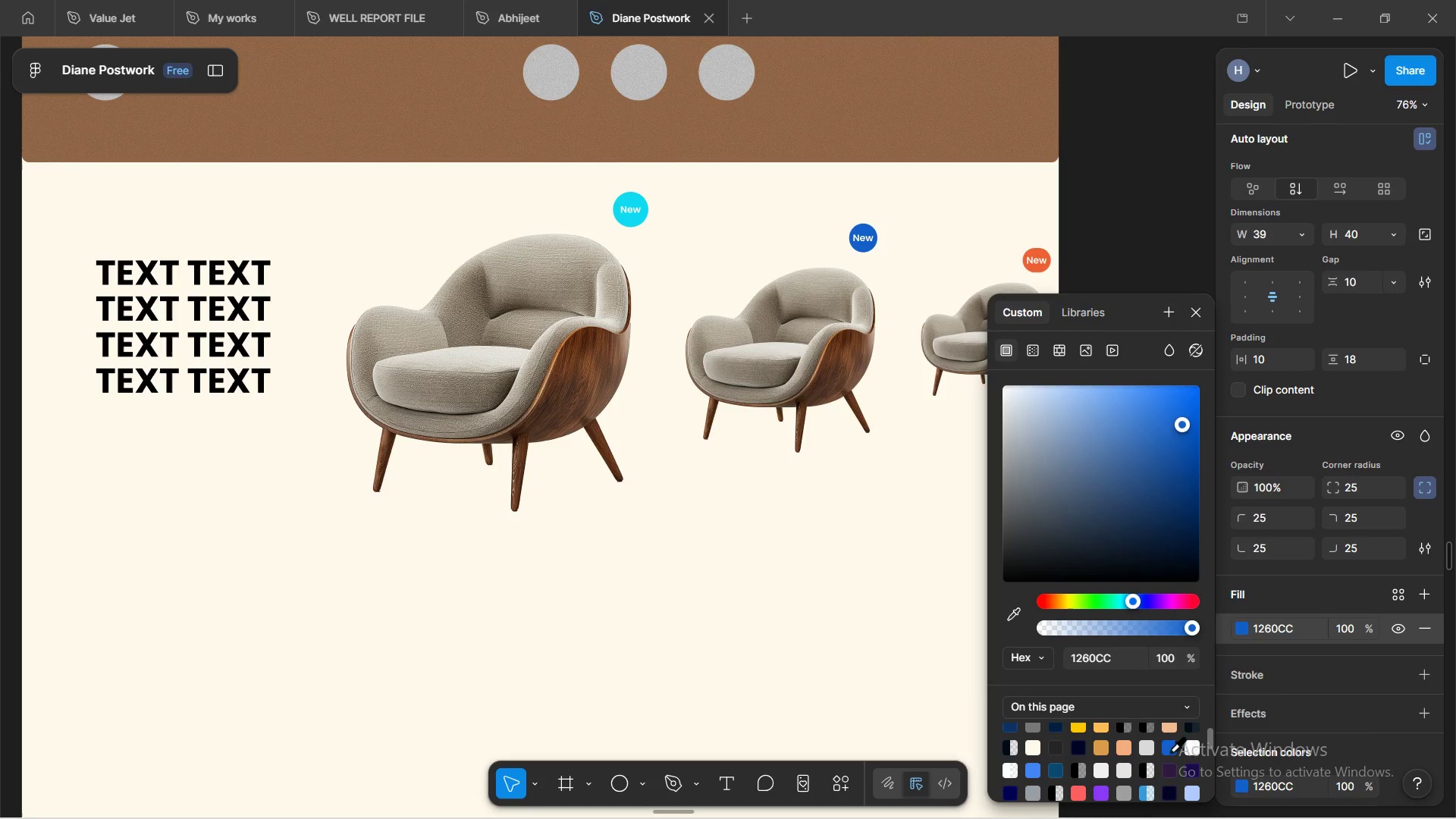 
left_click([607, 670])
 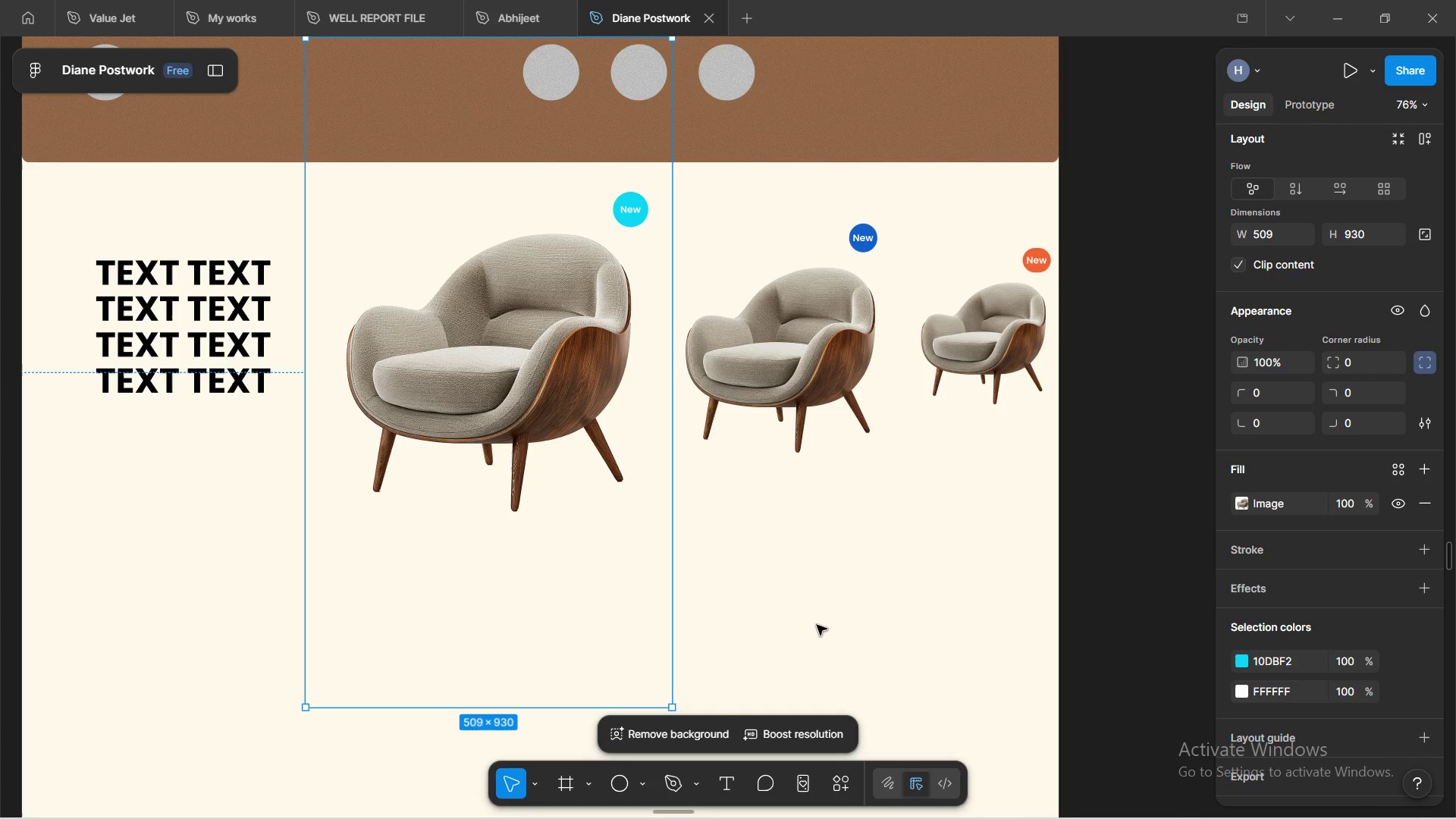 
left_click([823, 625])
 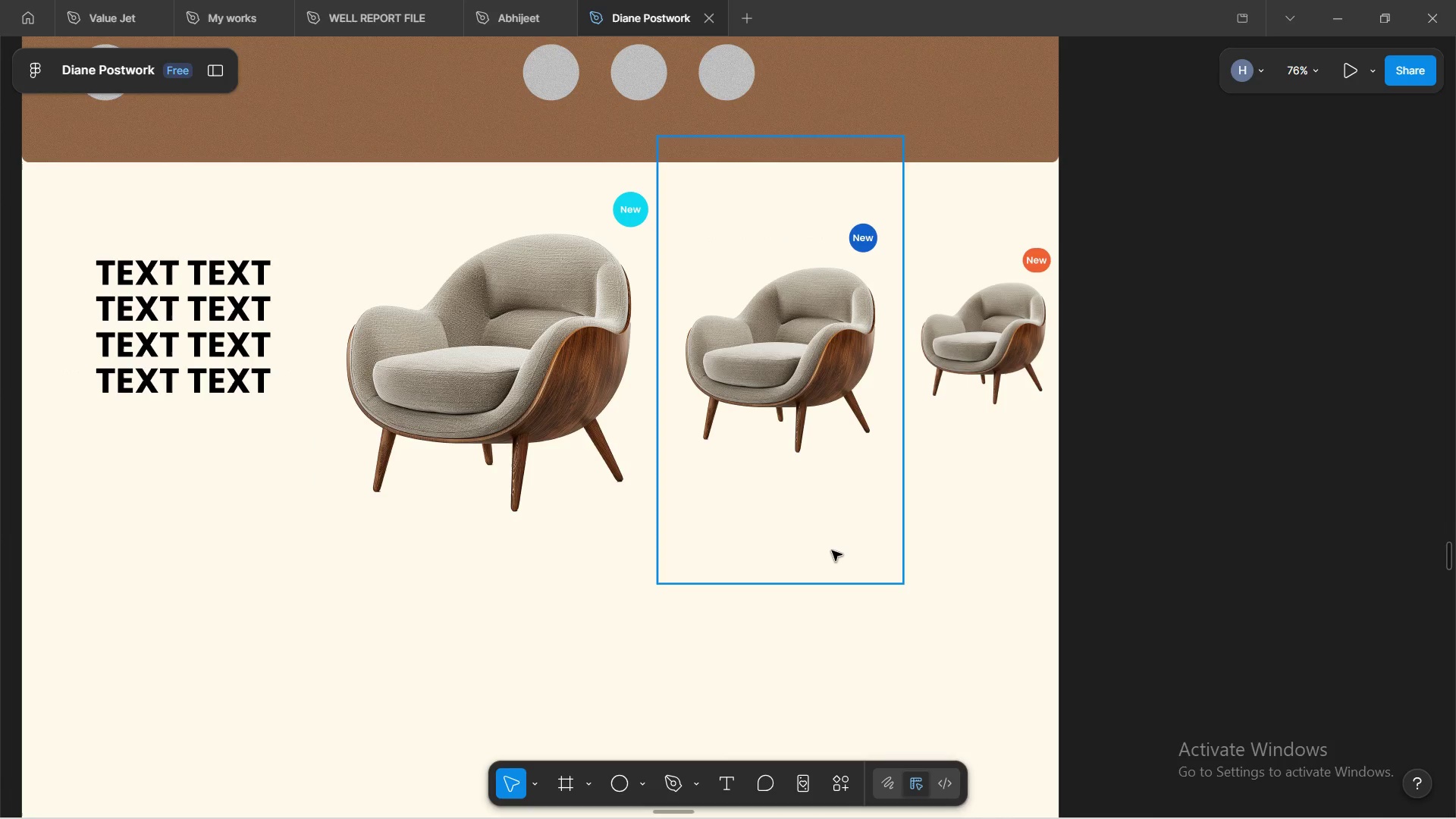 
scroll: coordinate [839, 533], scroll_direction: up, amount: 3.0
 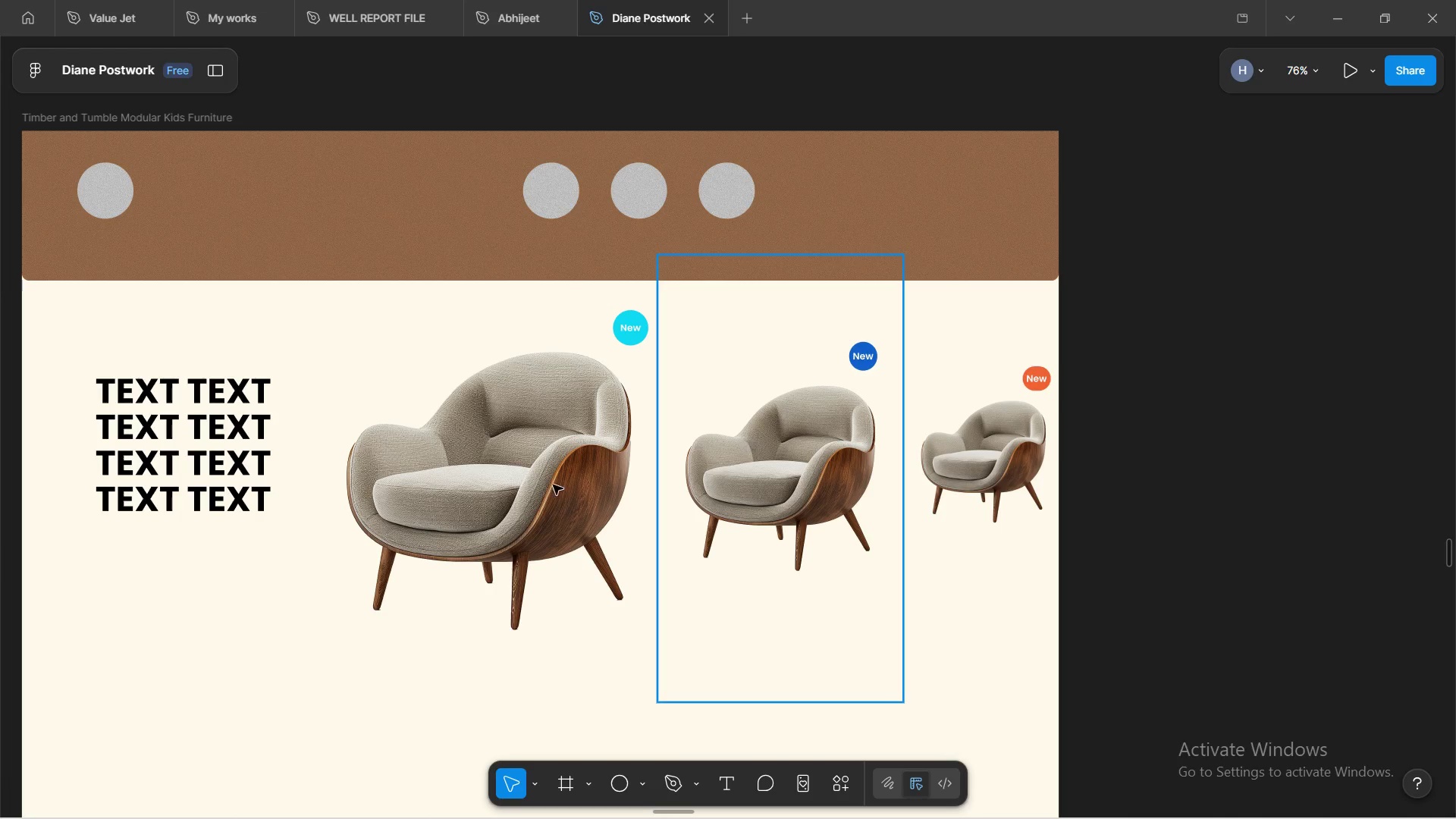 
hold_key(key=ControlLeft, duration=0.38)
scroll: coordinate [405, 617], scroll_direction: down, amount: 4.0
 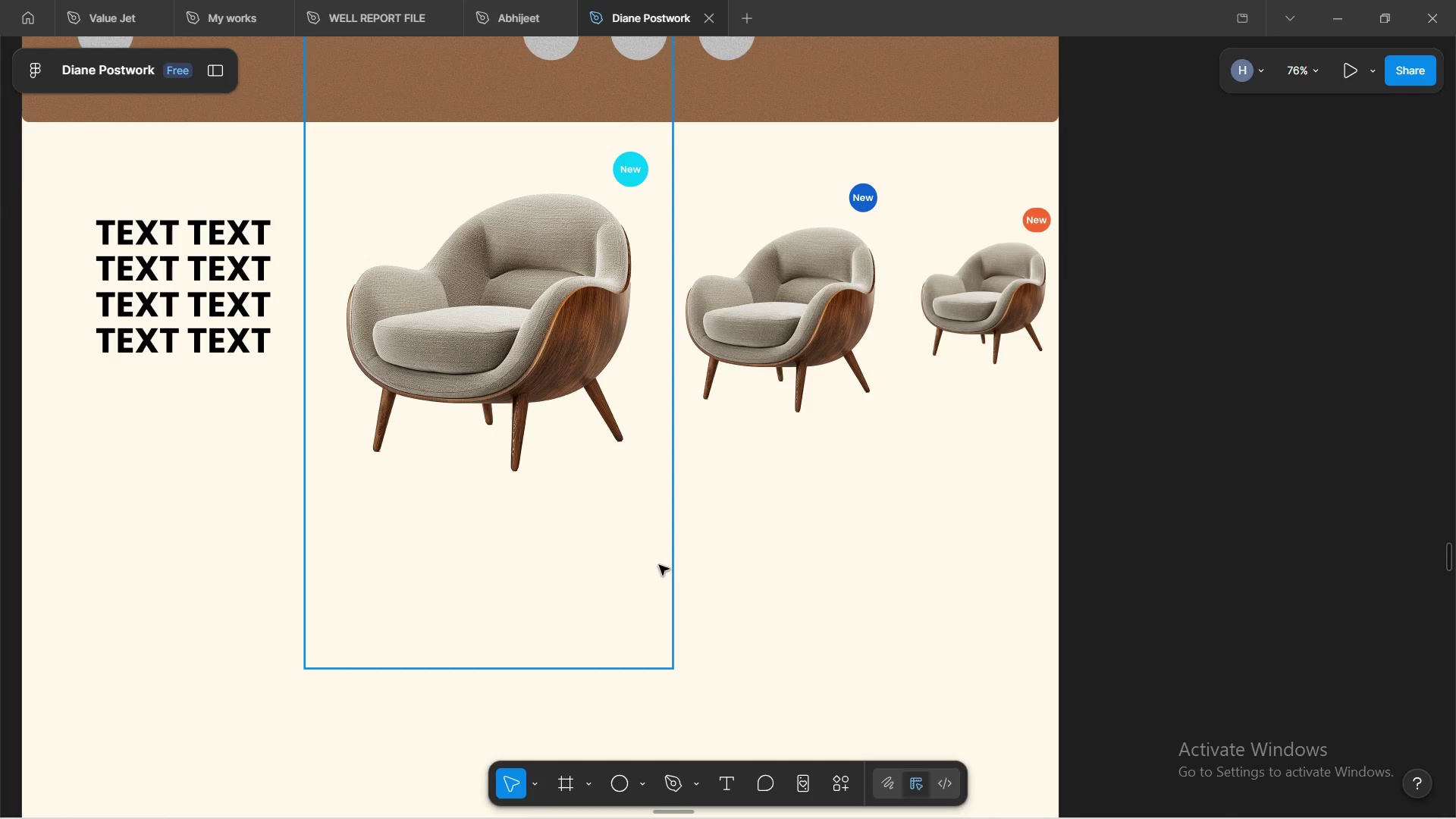 
hold_key(key=ControlLeft, duration=0.45)
scroll: coordinate [697, 563], scroll_direction: down, amount: 1.0
 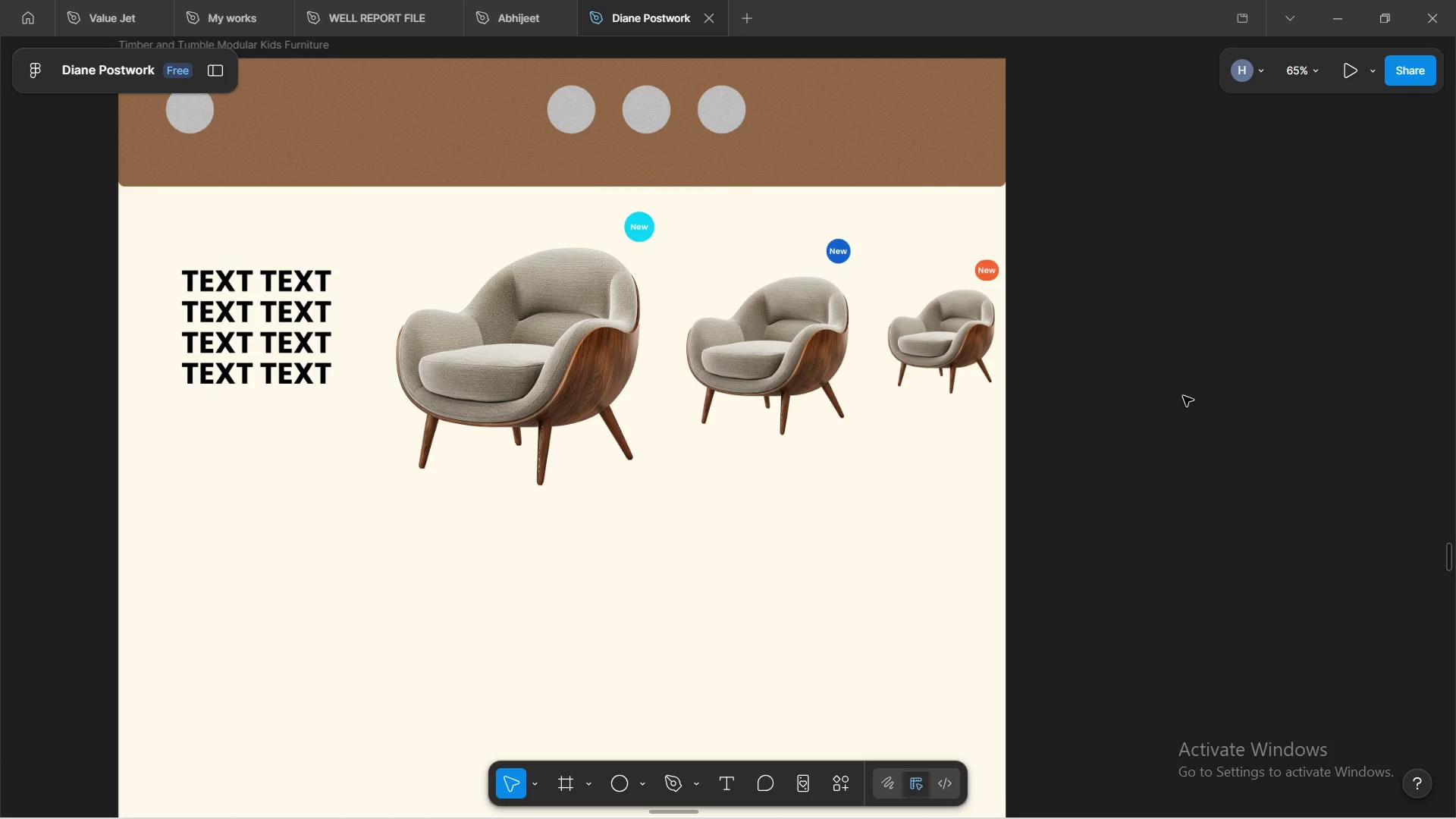 
left_click([1180, 390])
 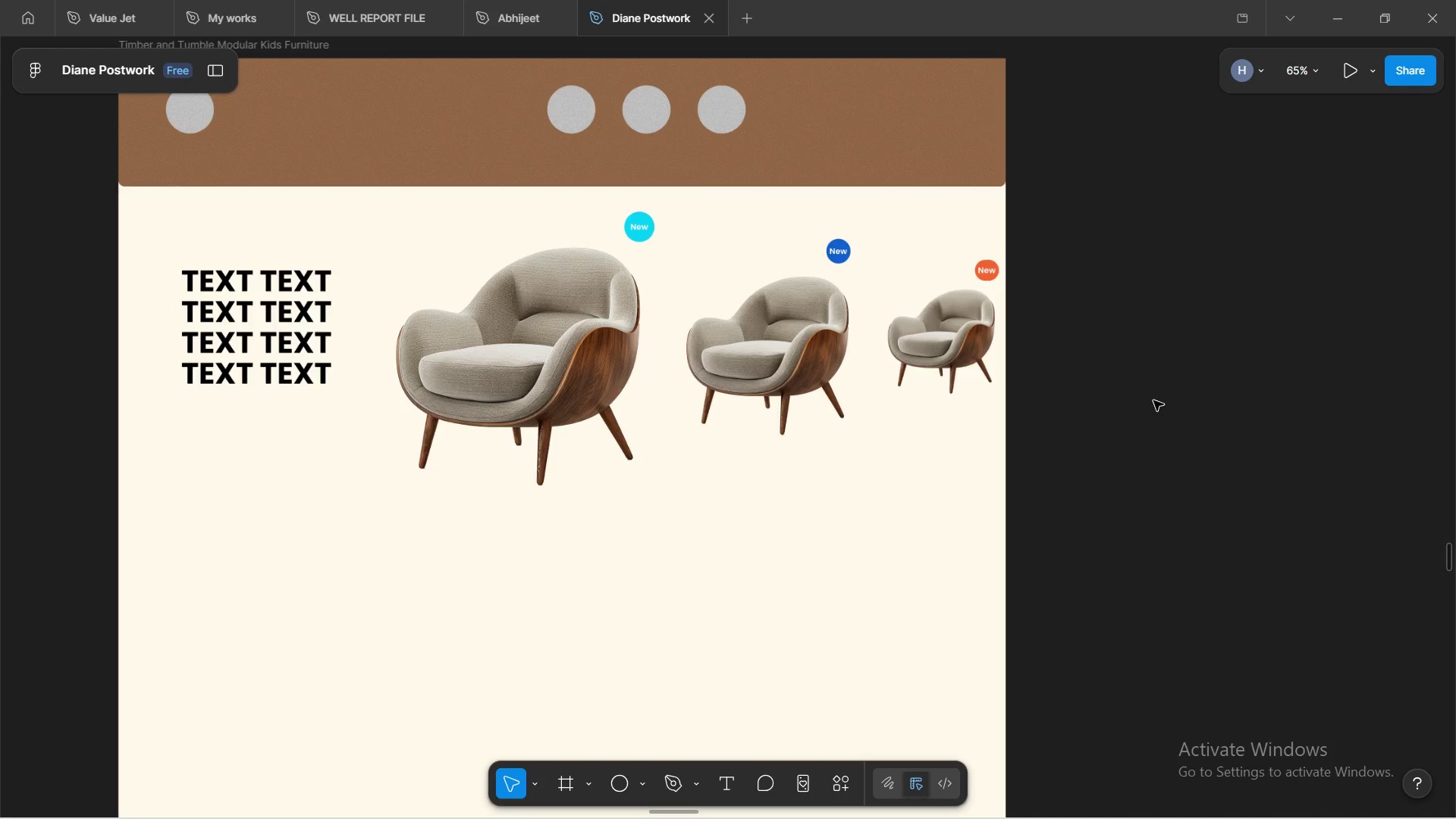 
scroll: coordinate [1157, 402], scroll_direction: up, amount: 5.0
 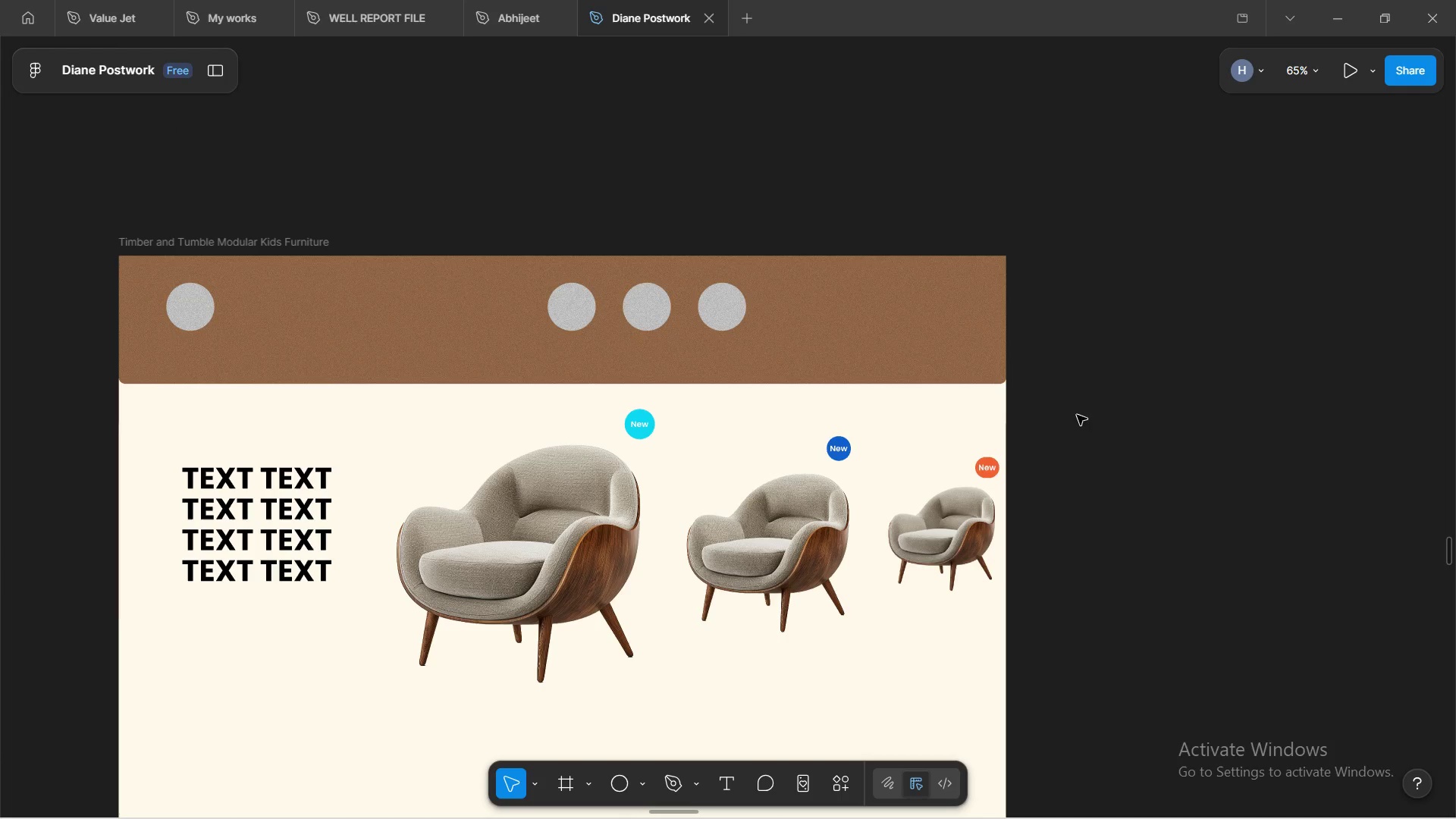 
hold_key(key=ShiftLeft, duration=0.67)
scroll: coordinate [1078, 409], scroll_direction: up, amount: 5.0
 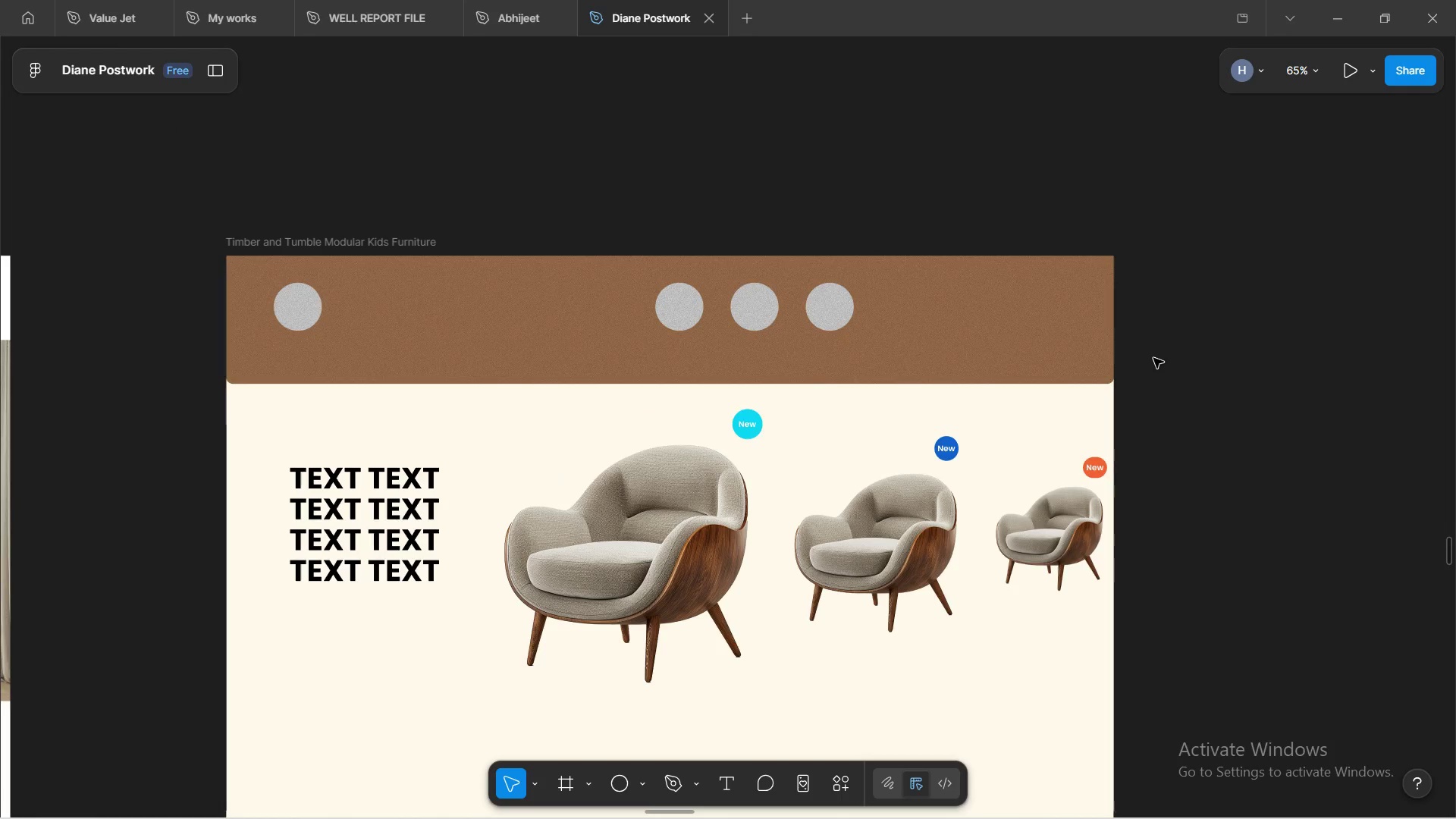 
scroll: coordinate [1163, 362], scroll_direction: down, amount: 13.0
 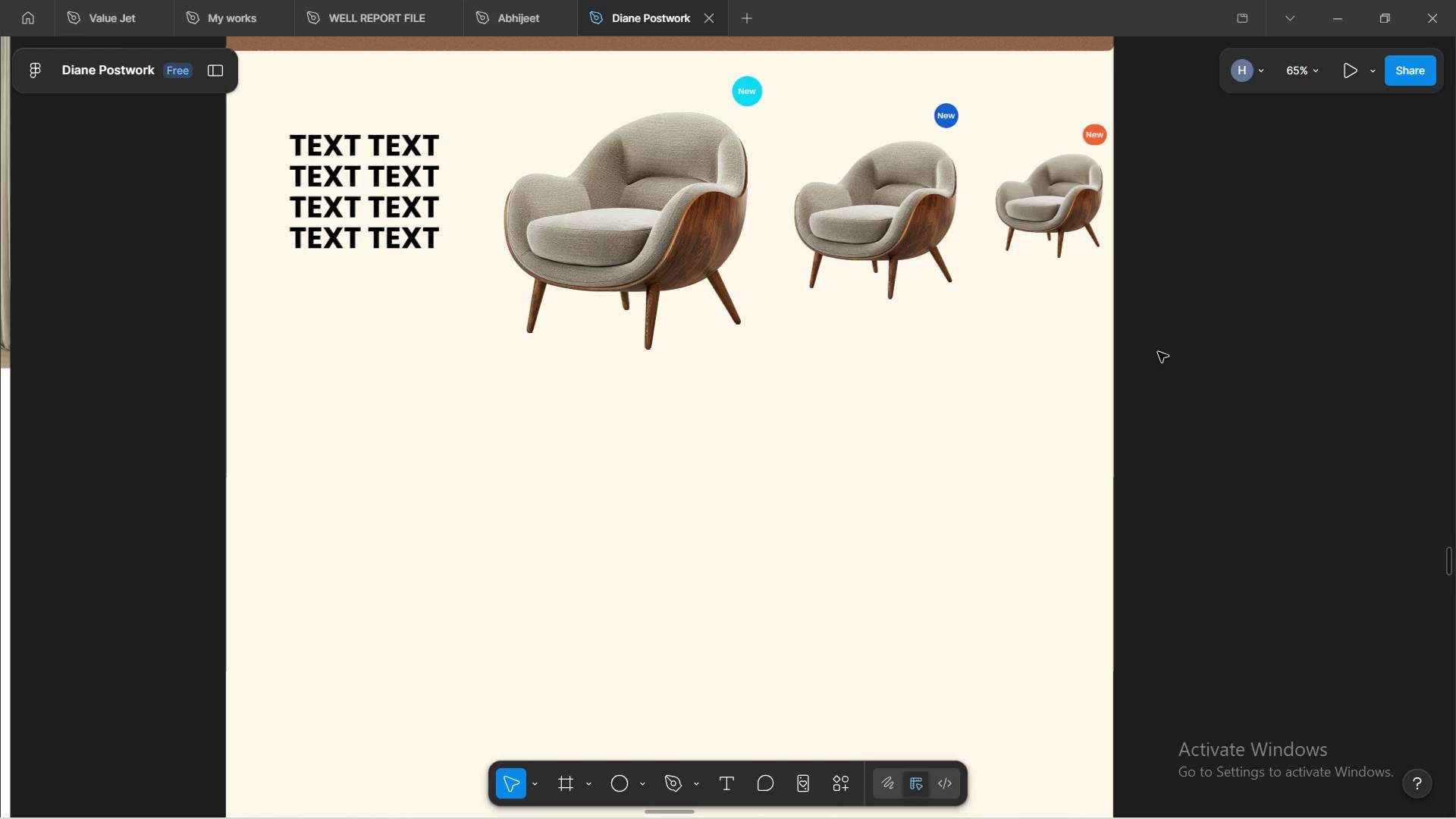 
scroll: coordinate [1155, 349], scroll_direction: up, amount: 4.0
 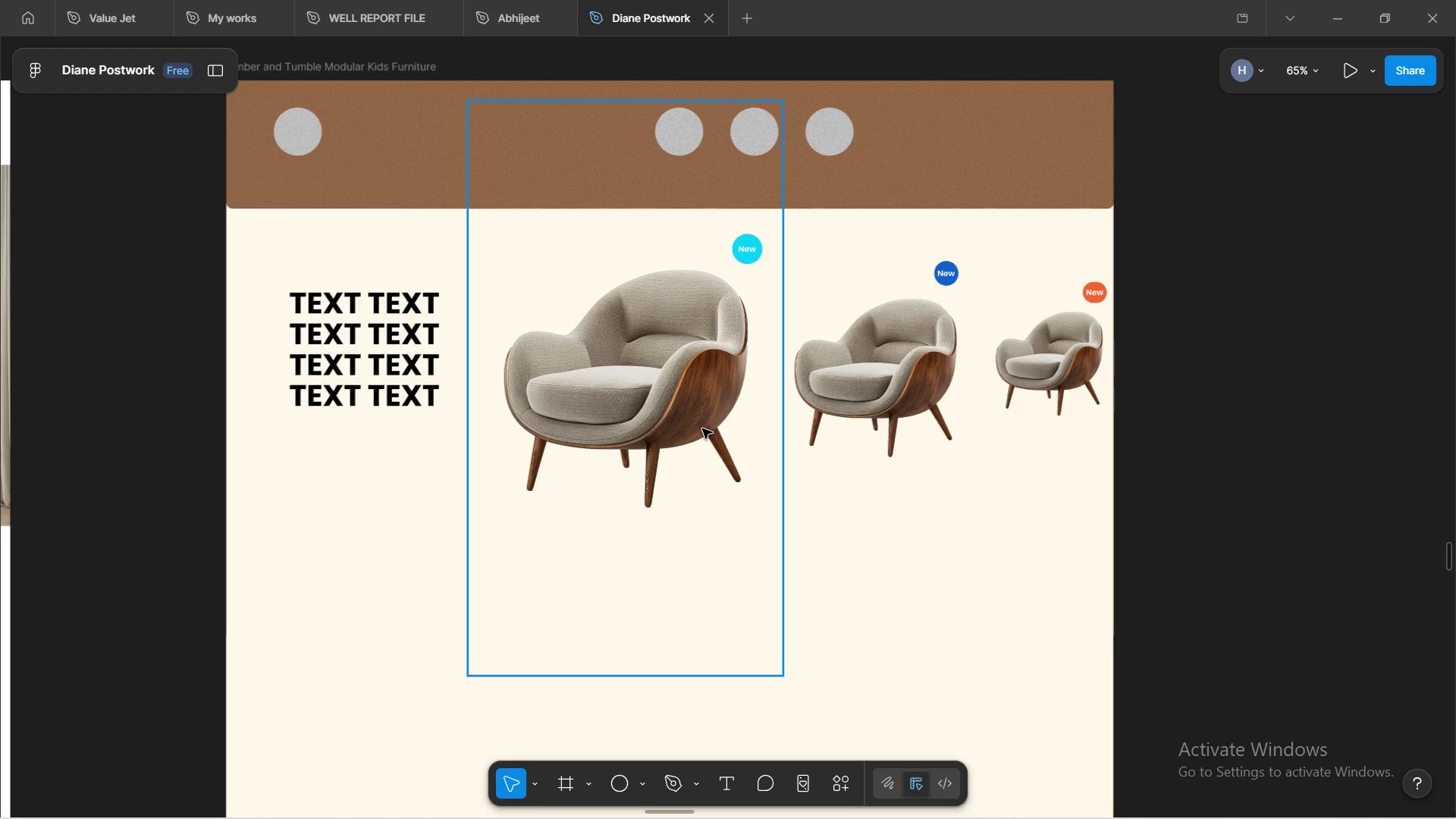 
left_click([698, 411])
 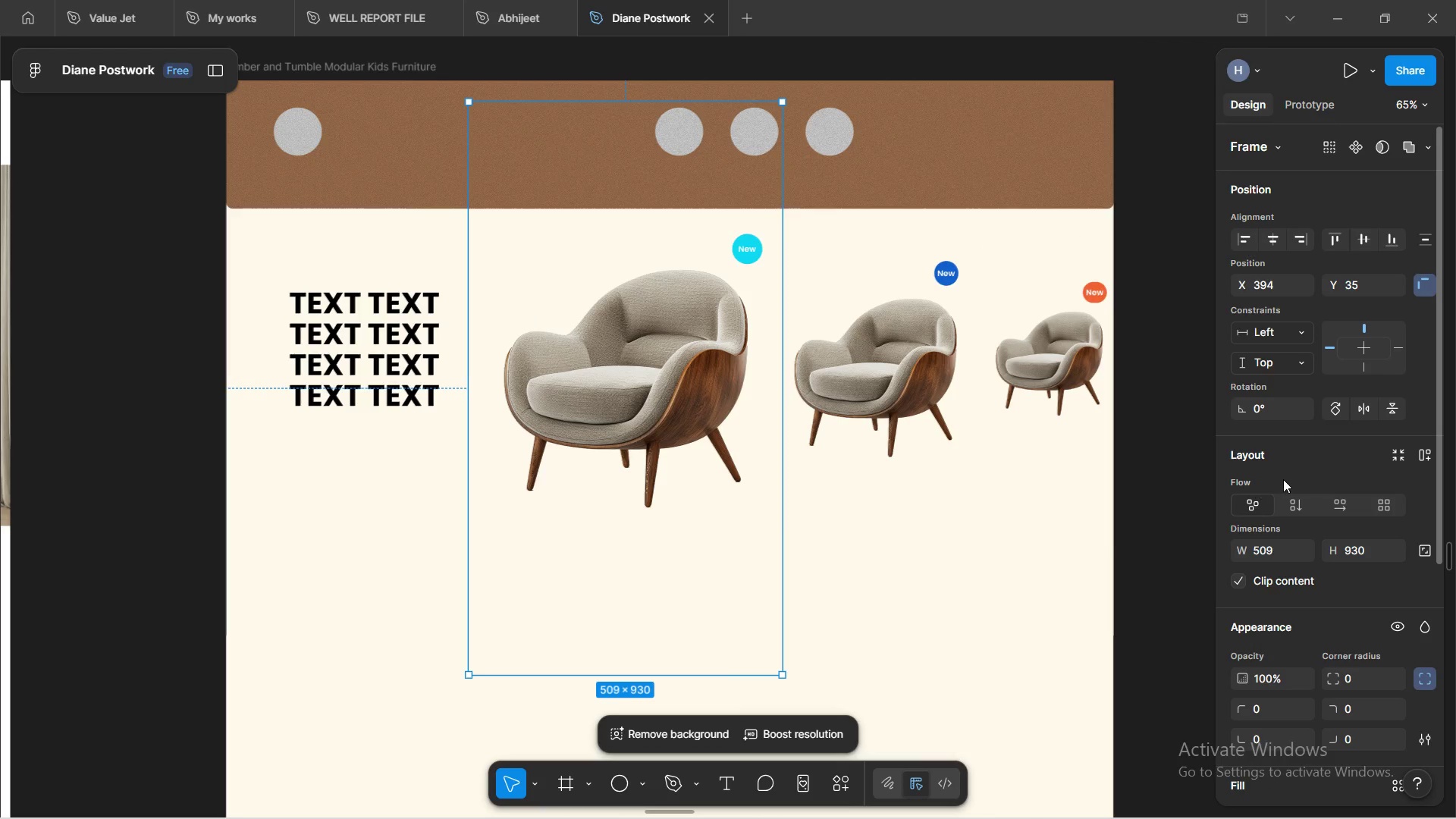 
scroll: coordinate [1311, 550], scroll_direction: down, amount: 18.0
 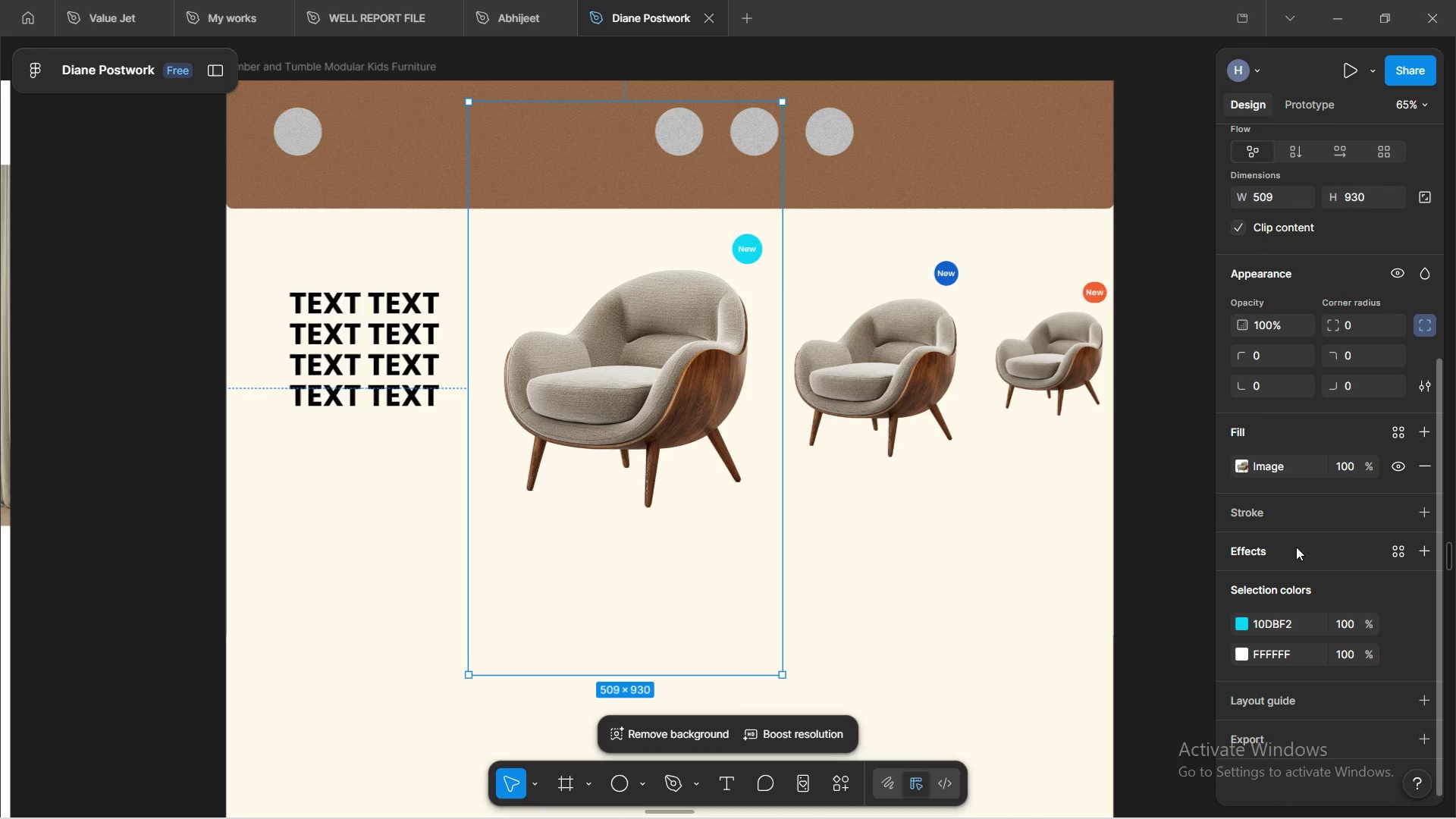 
left_click([1296, 547])
 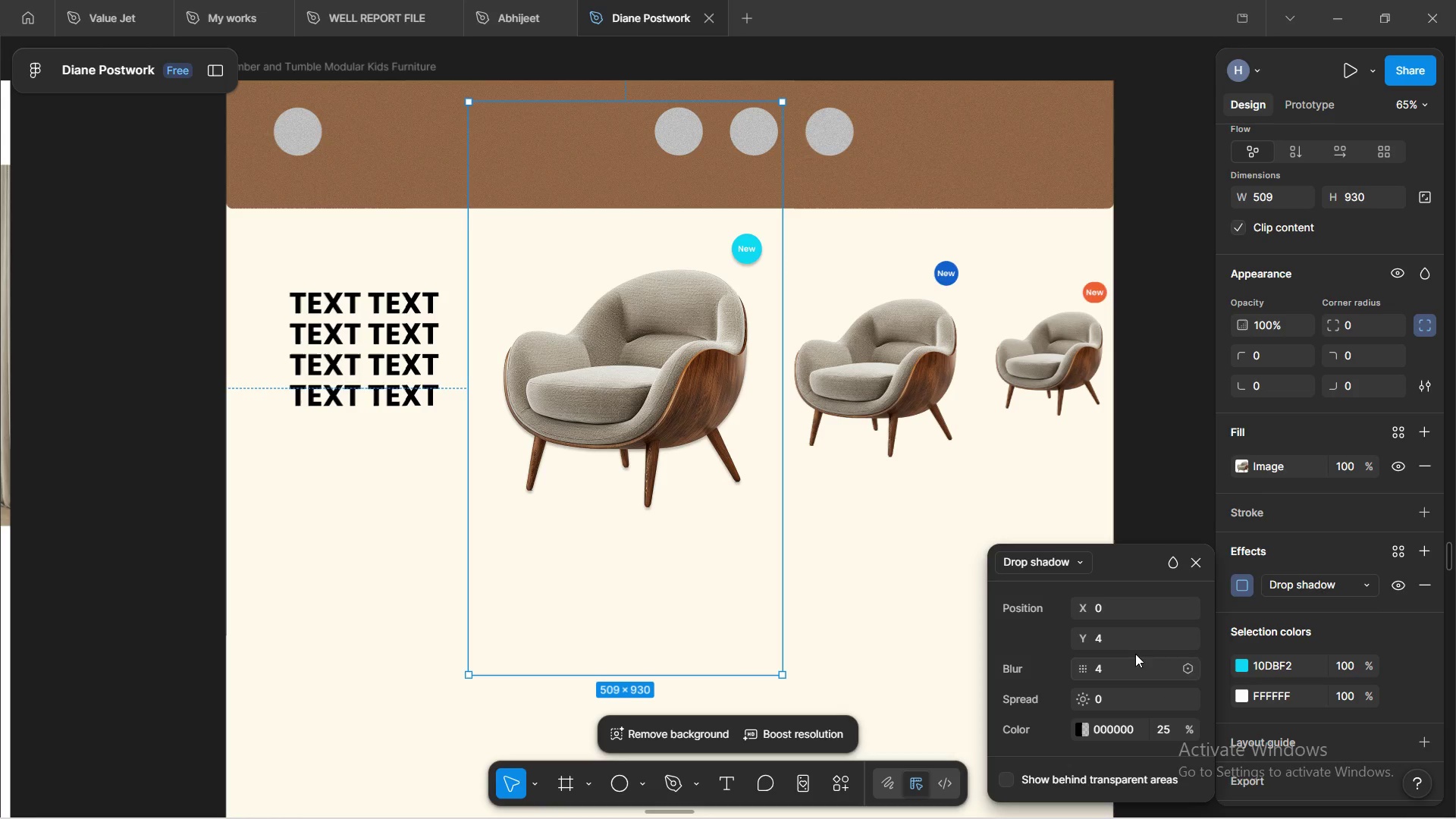 
left_click_drag(start_coordinate=[1088, 642], to_coordinate=[1125, 612])
 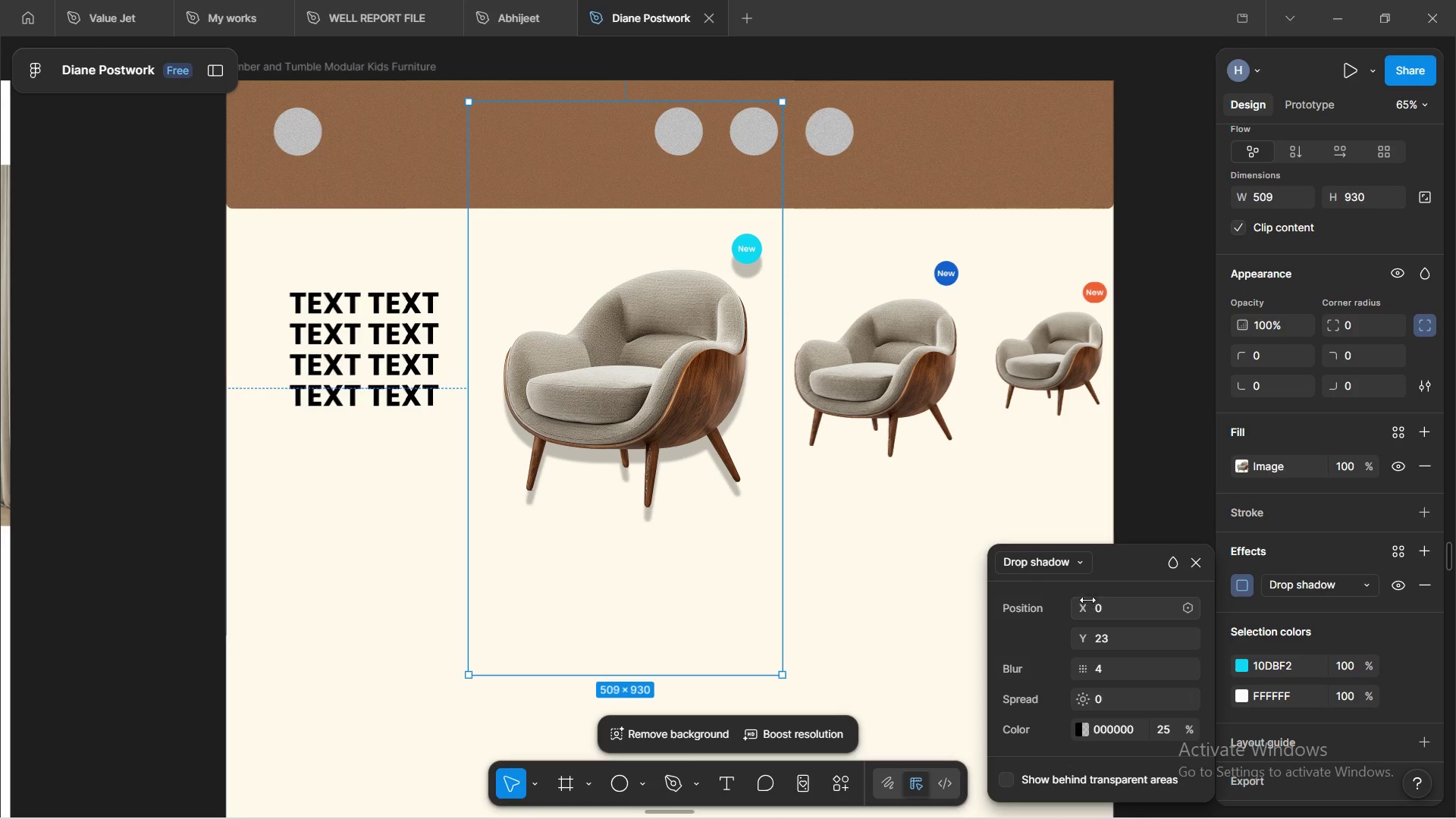 
left_click_drag(start_coordinate=[1084, 605], to_coordinate=[1111, 604])
 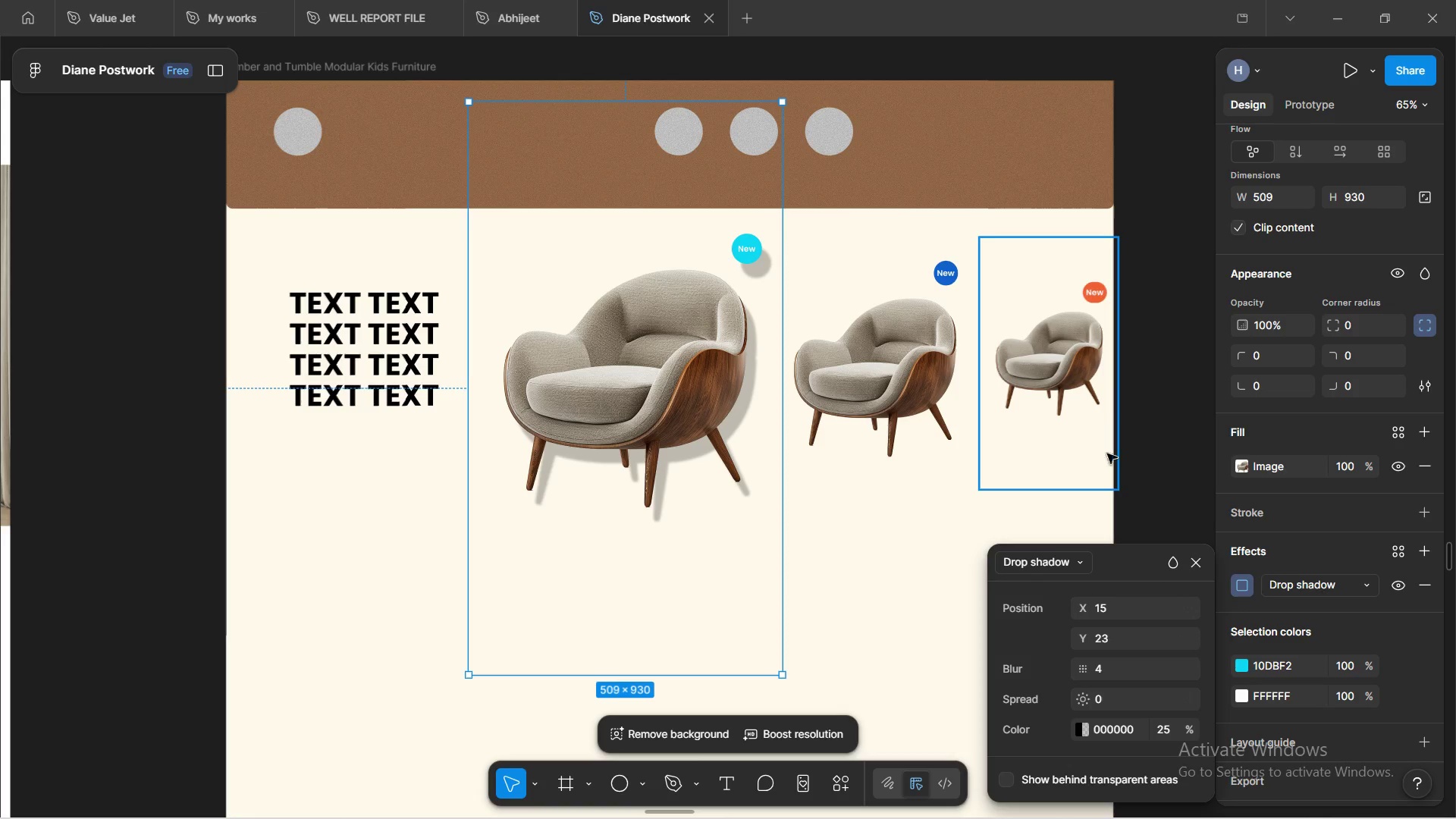 
left_click([1153, 479])
 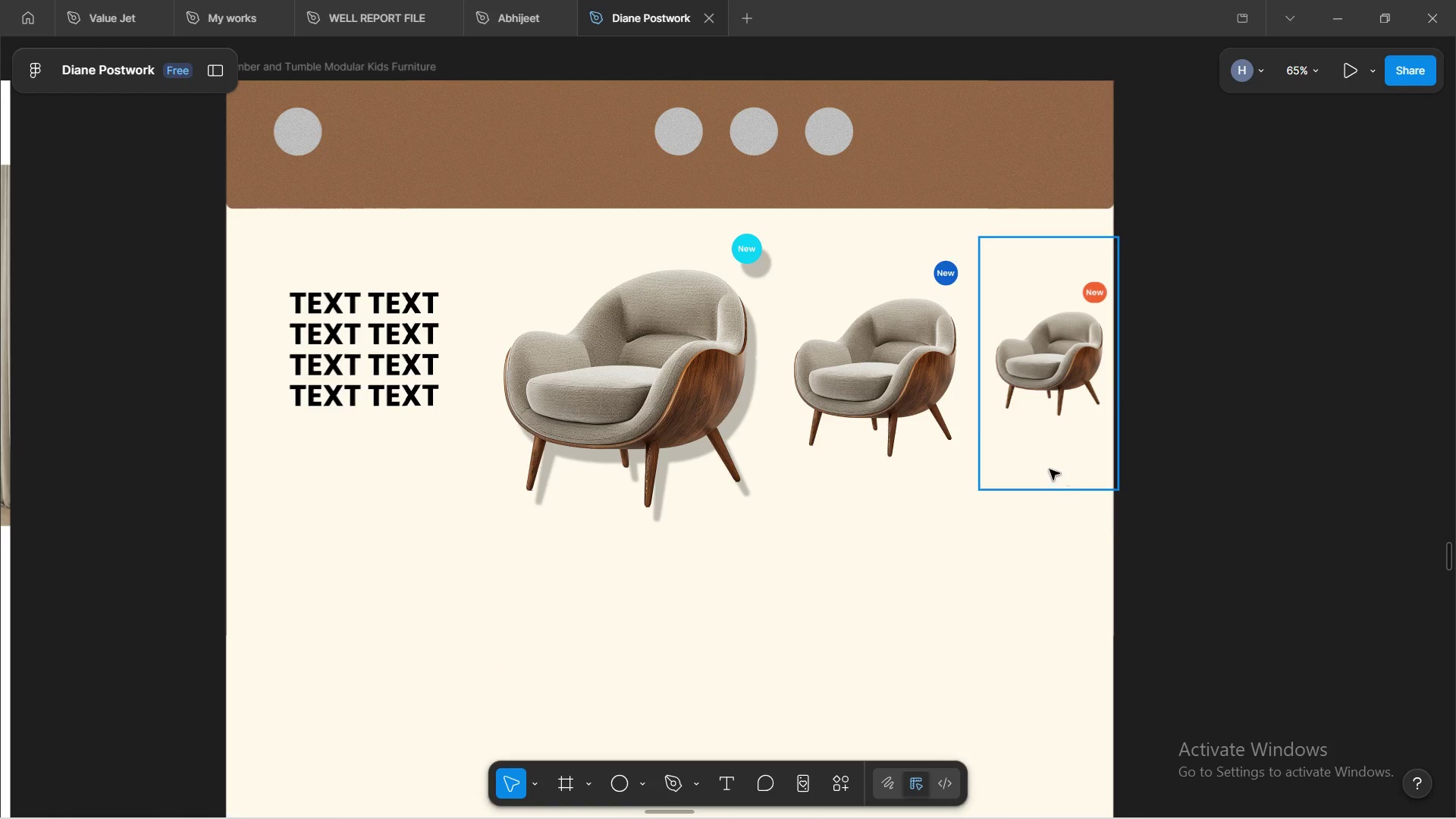 
scroll: coordinate [972, 417], scroll_direction: up, amount: 4.0
 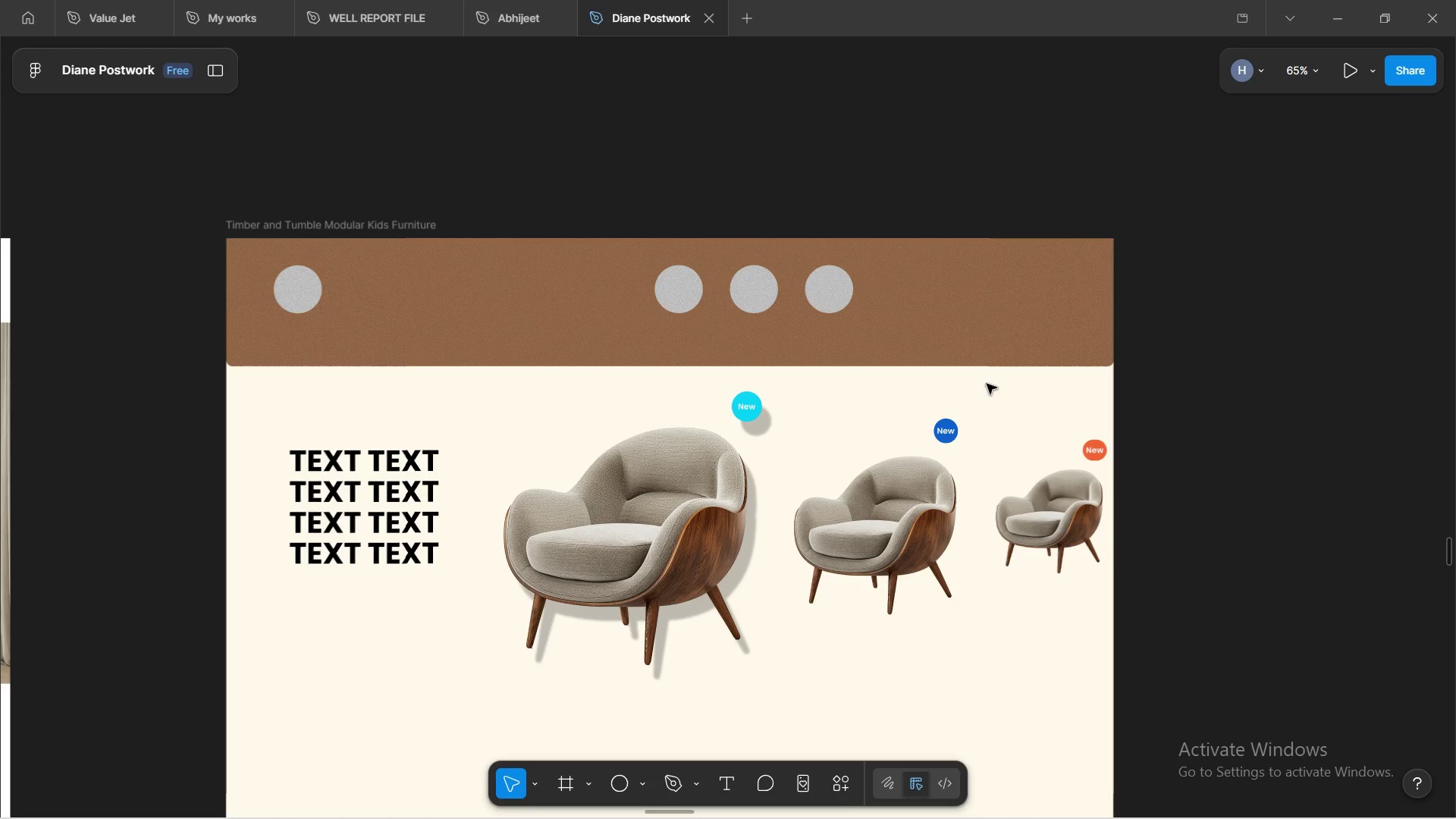 
mouse_move([1018, 449])
 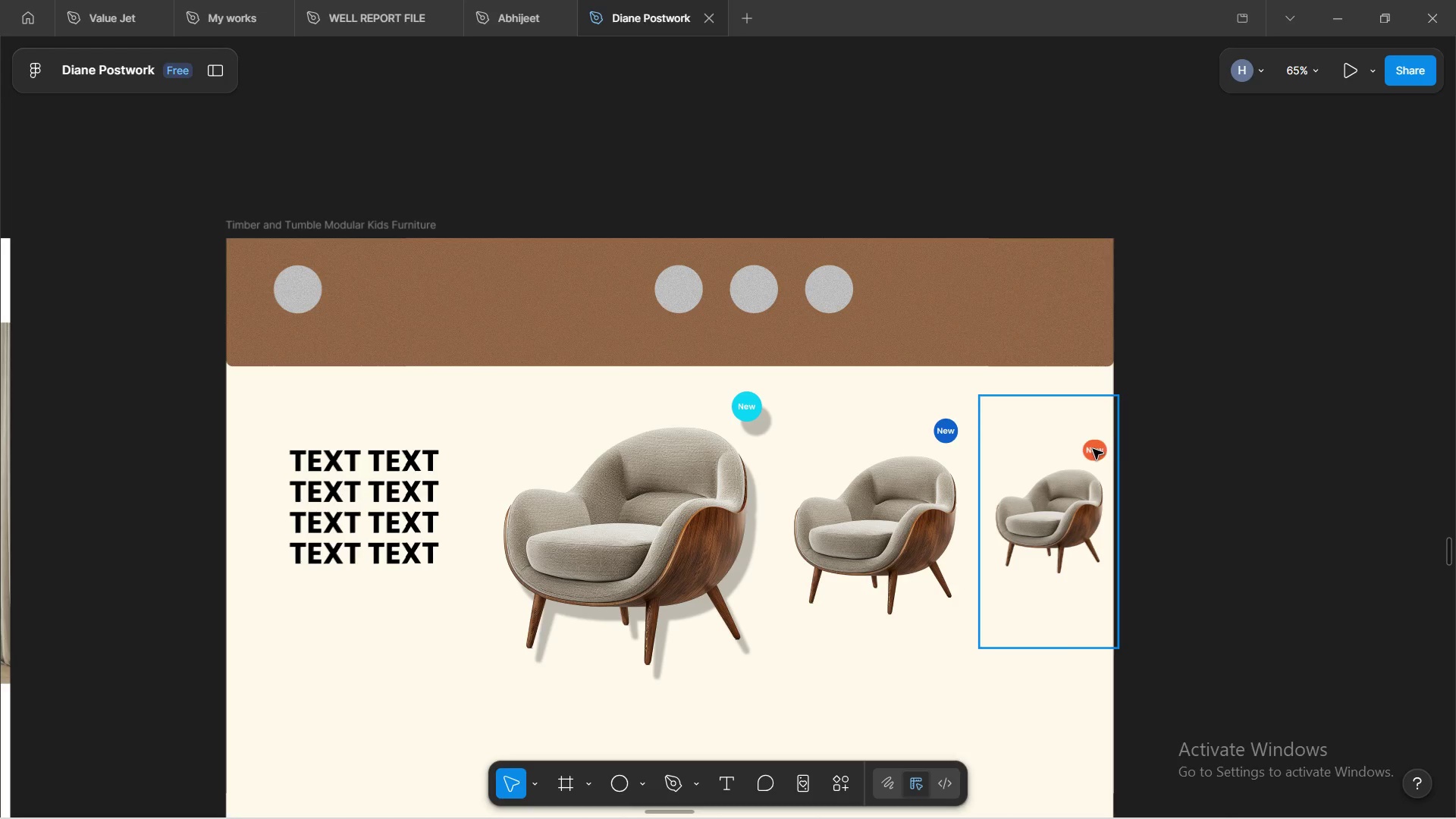 
hold_key(key=ControlLeft, duration=0.56)
scroll: coordinate [1085, 456], scroll_direction: down, amount: 4.0
 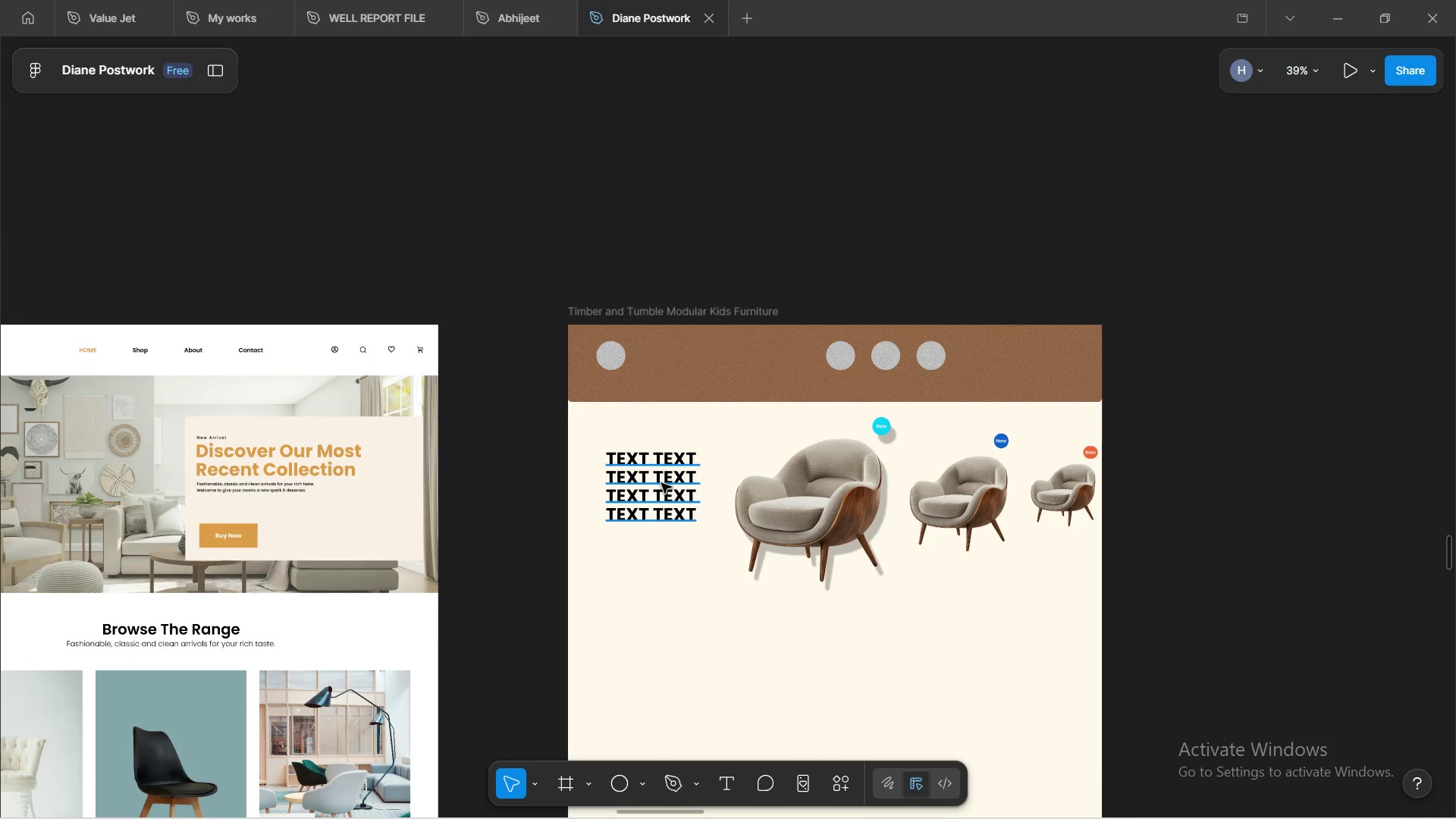 
left_click([323, 469])
 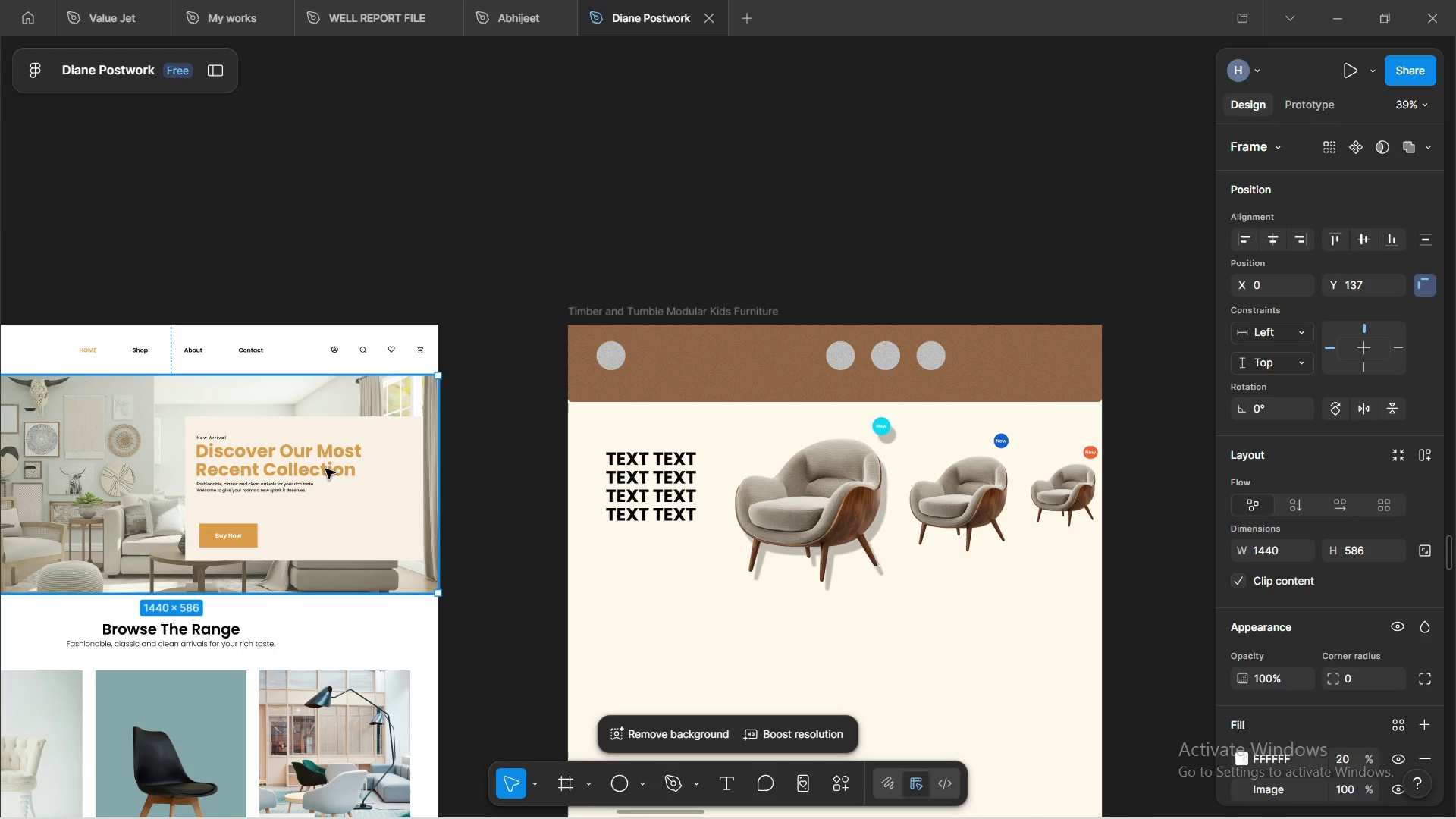 
double_click([325, 469])
 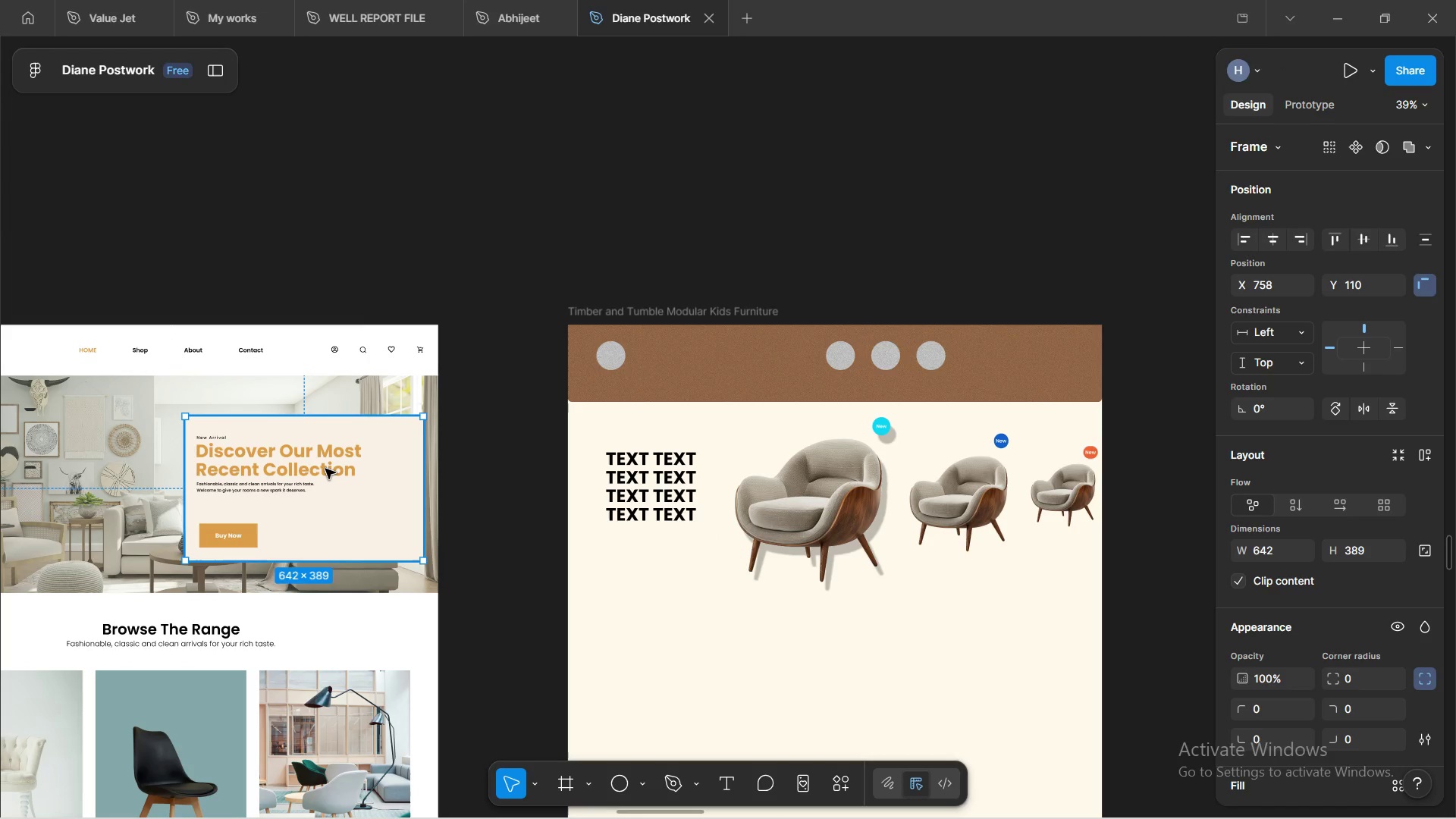 
double_click([325, 469])
 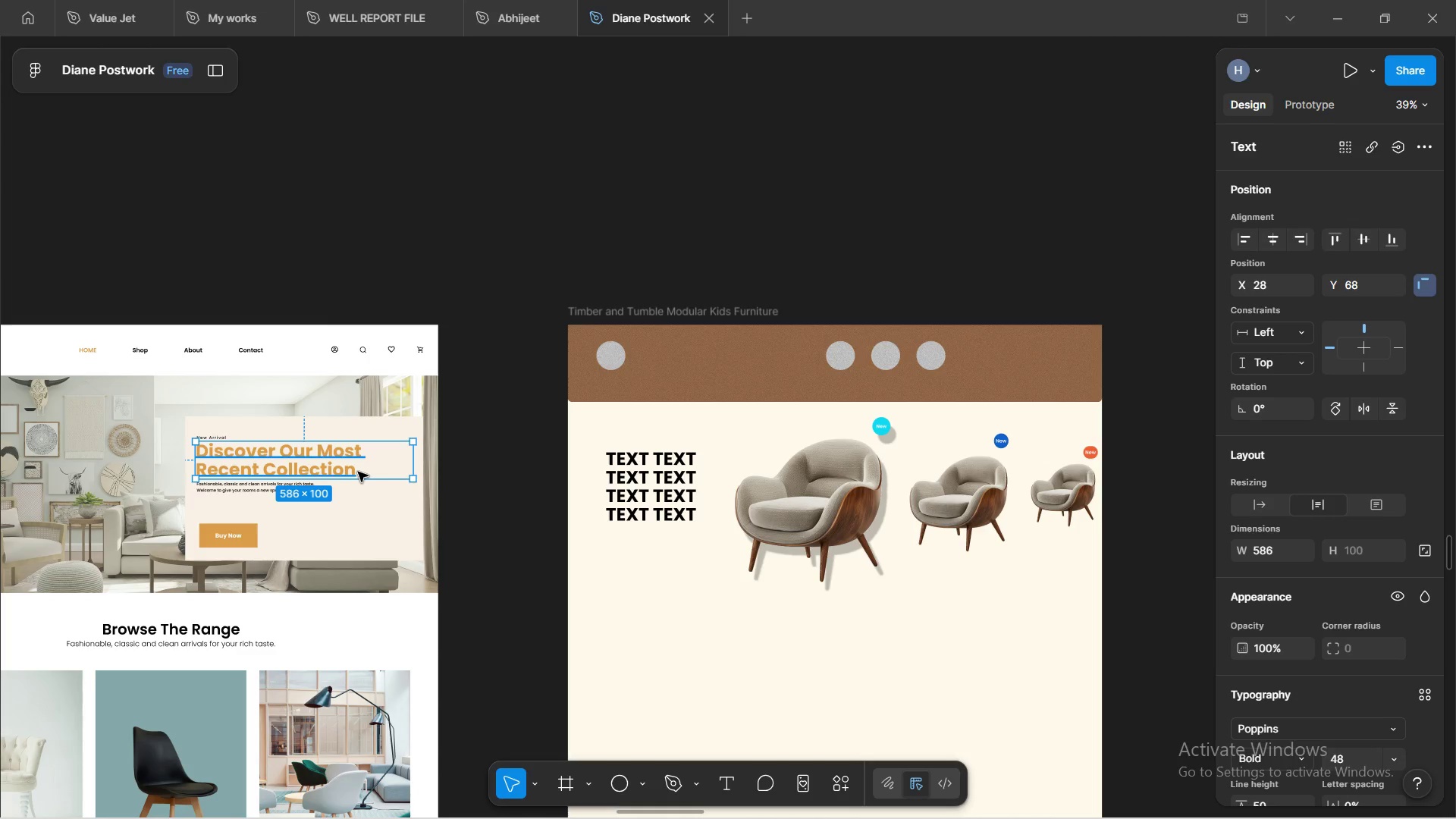 
left_click([358, 472])
 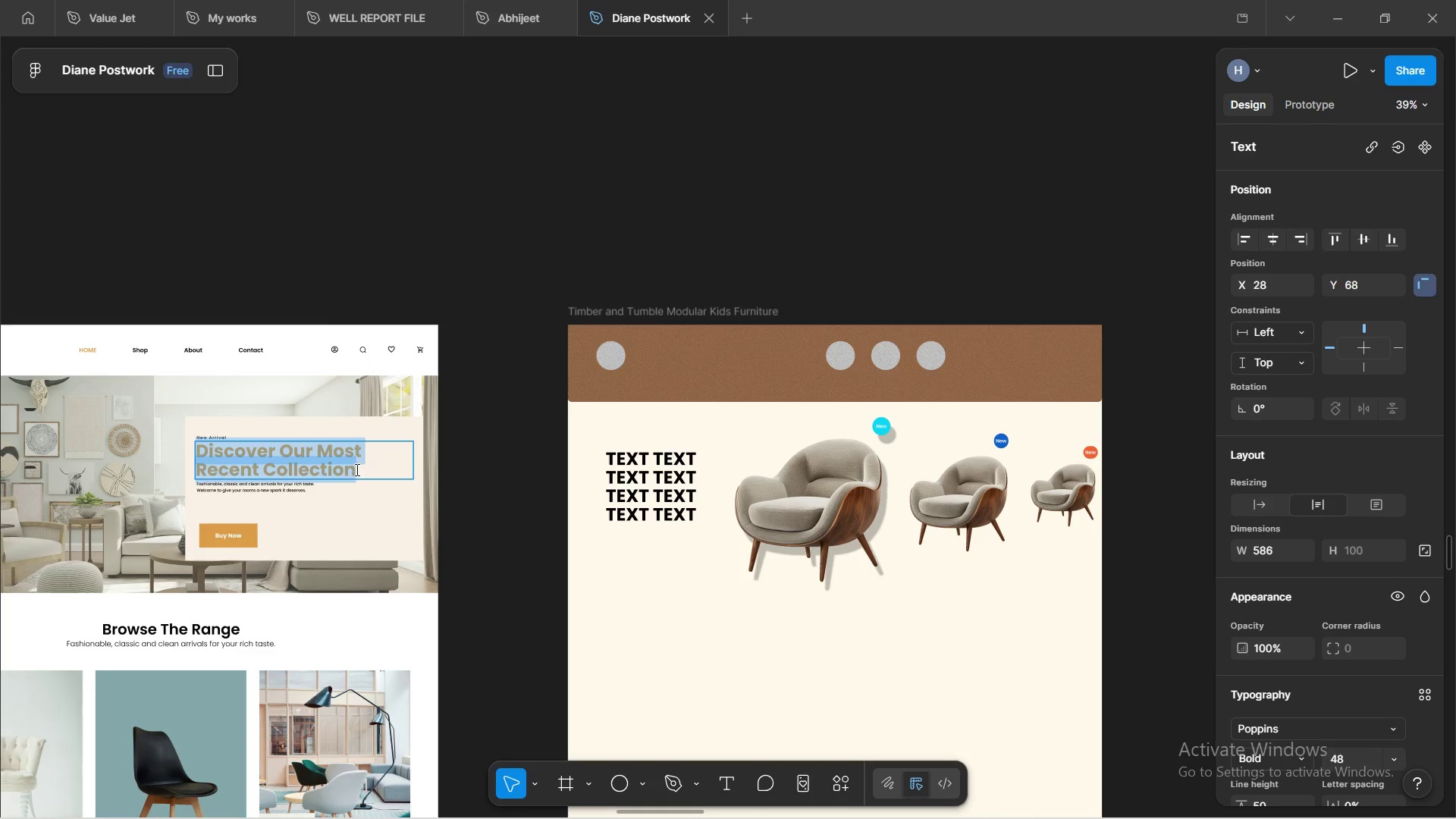 
key(Control+C)
 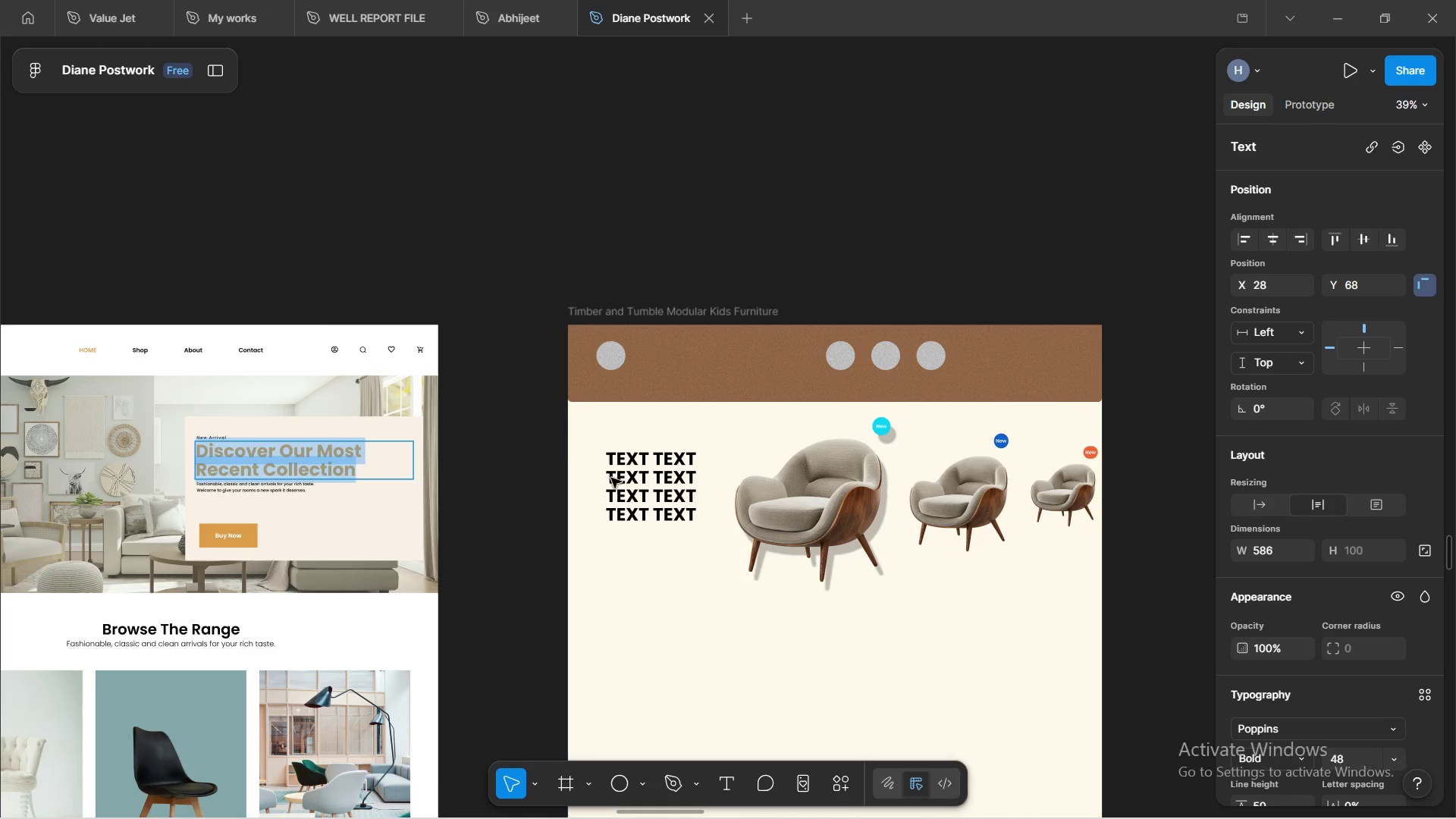 
double_click([625, 487])
 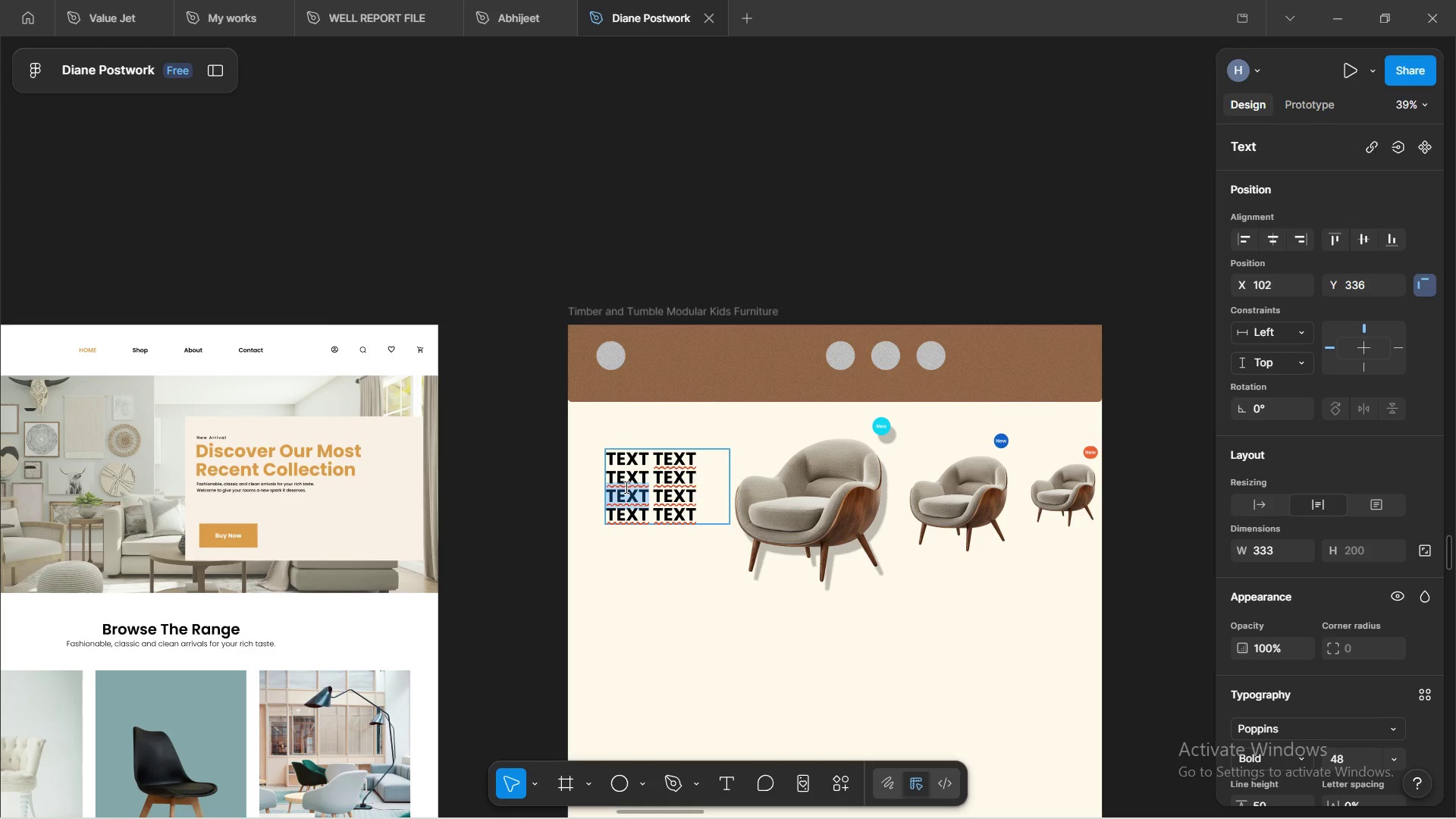 
key(Control+A)
 